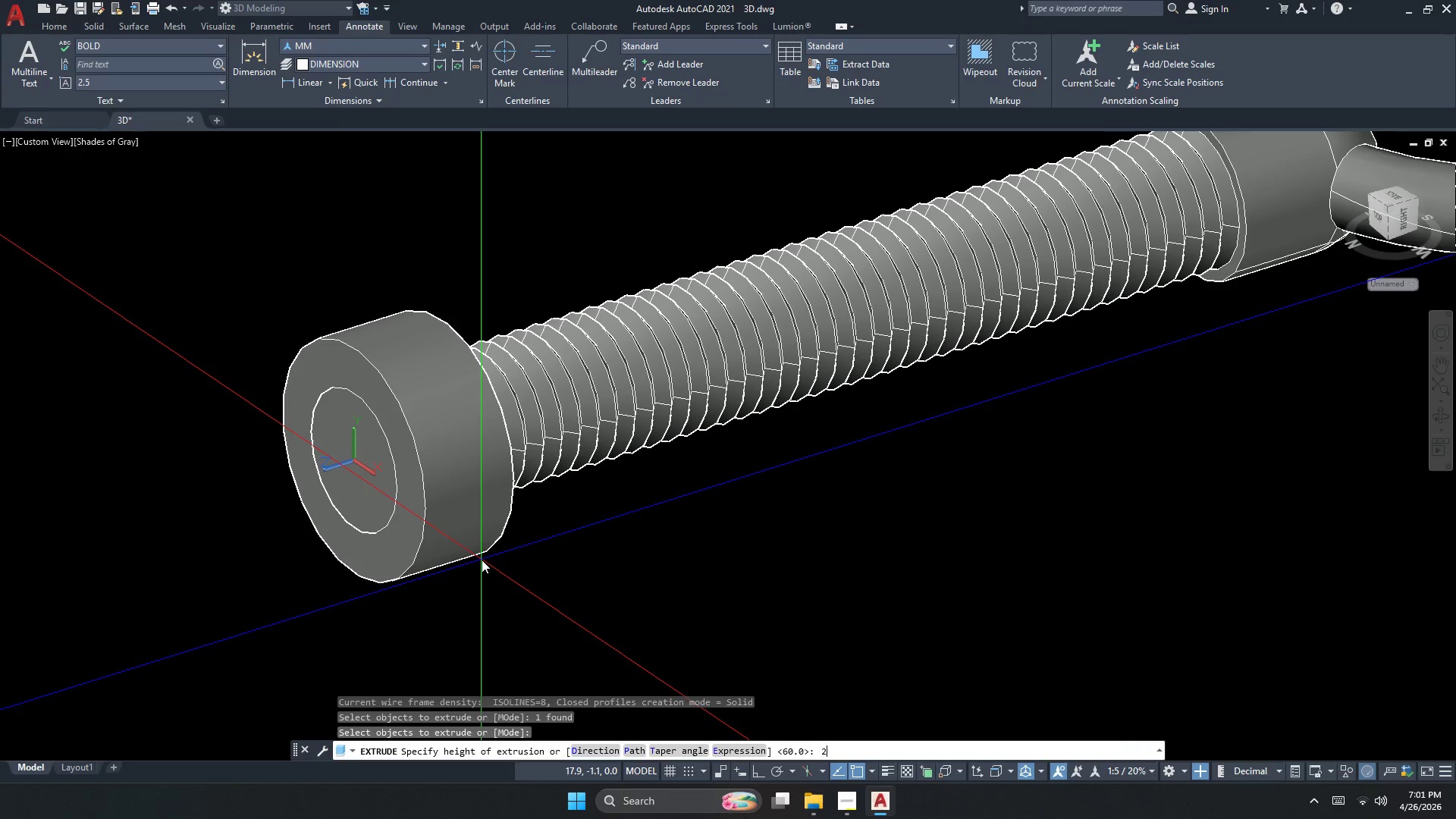 
key(Numpad0)
 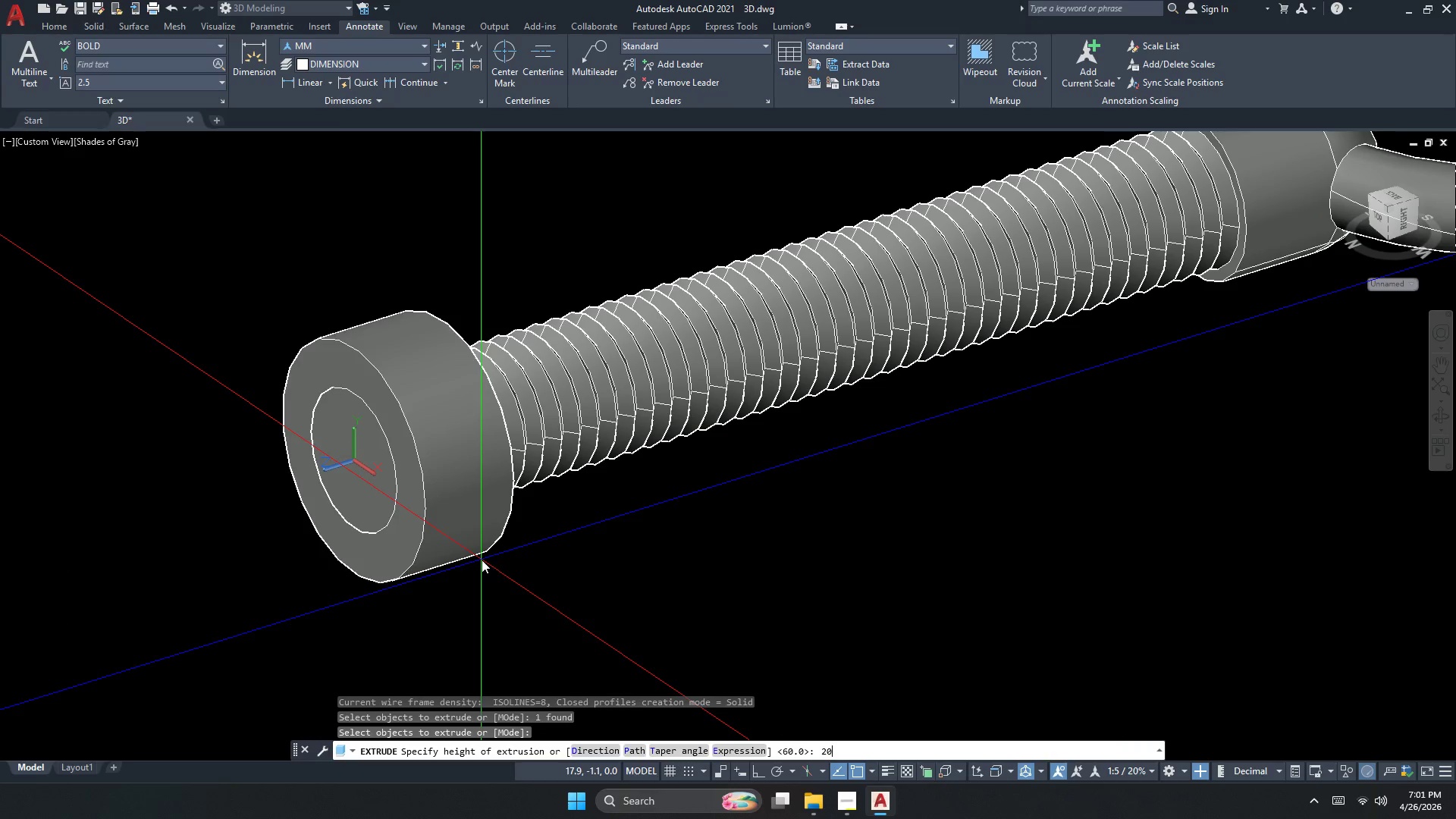 
key(NumpadEnter)
 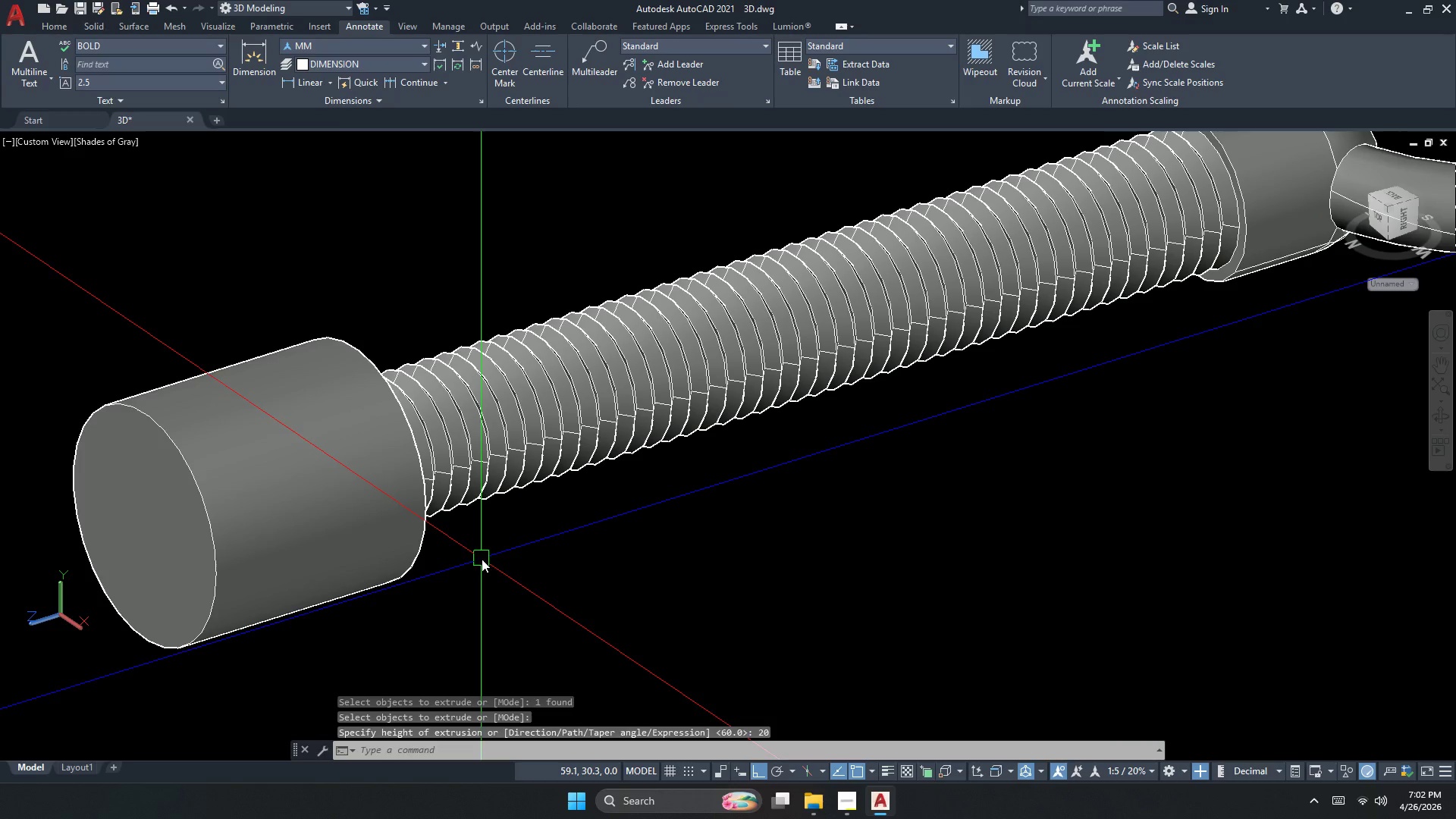 
key(Escape)
 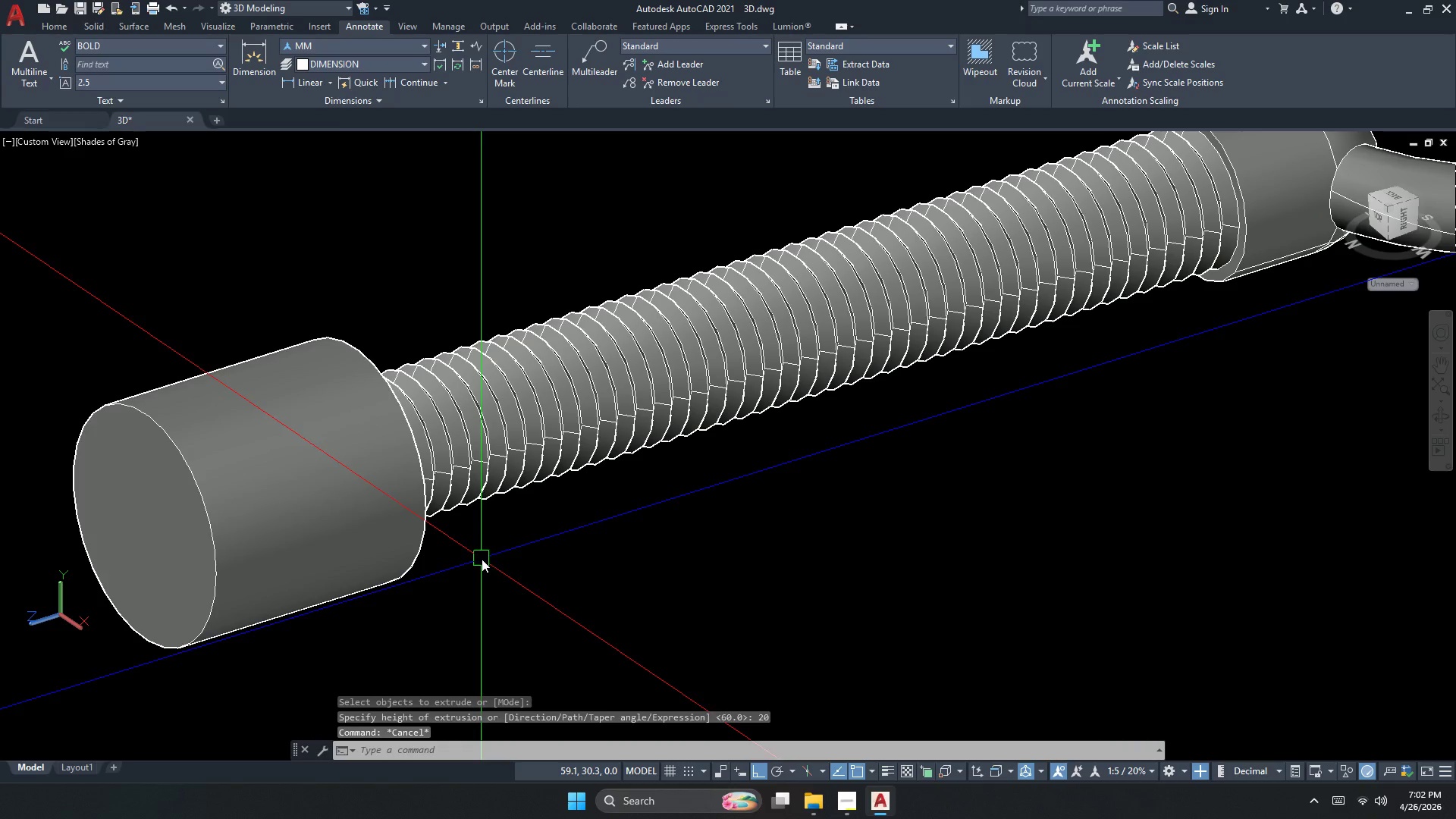 
key(Control+ControlLeft)
 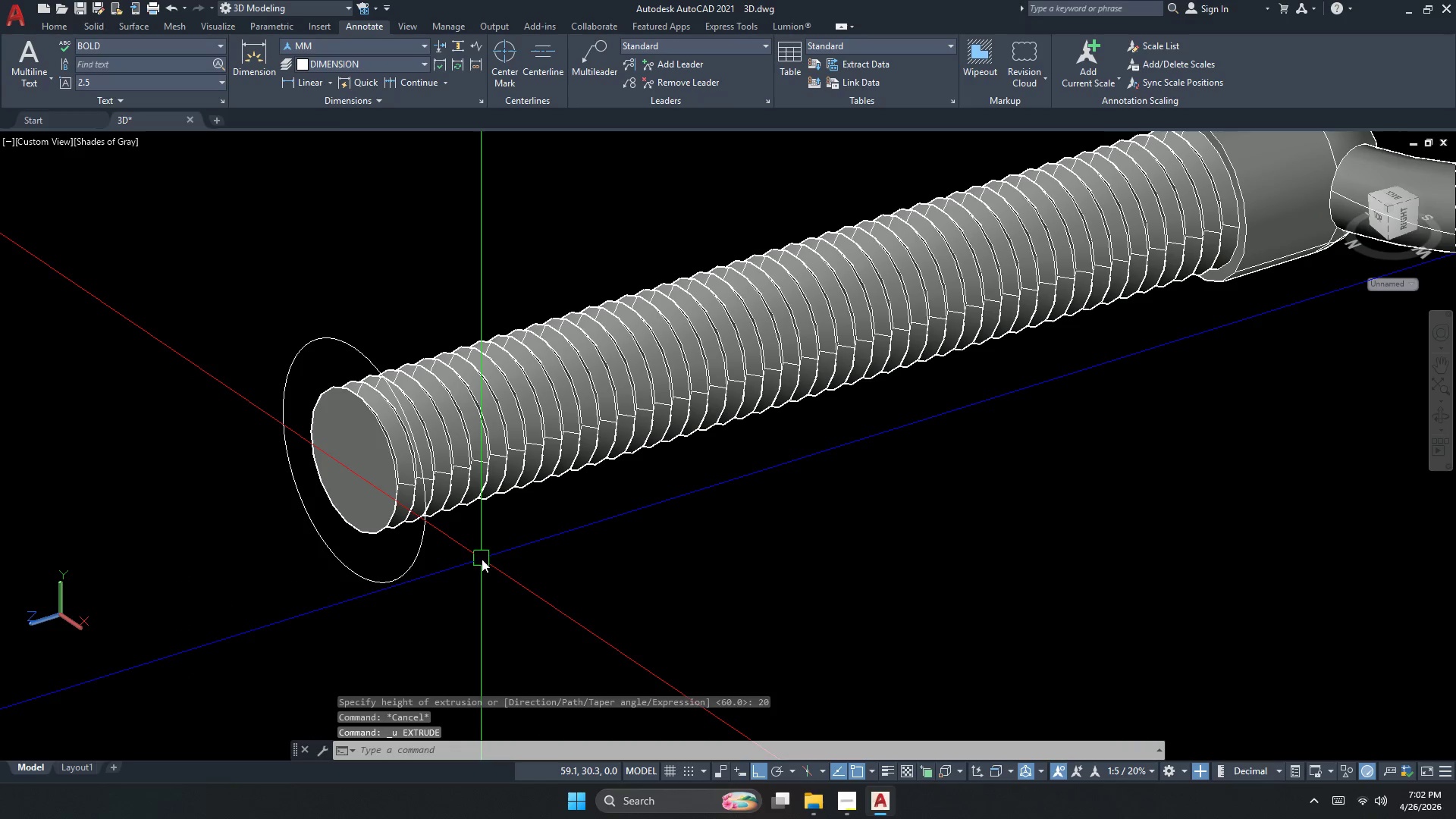 
key(Control+Z)
 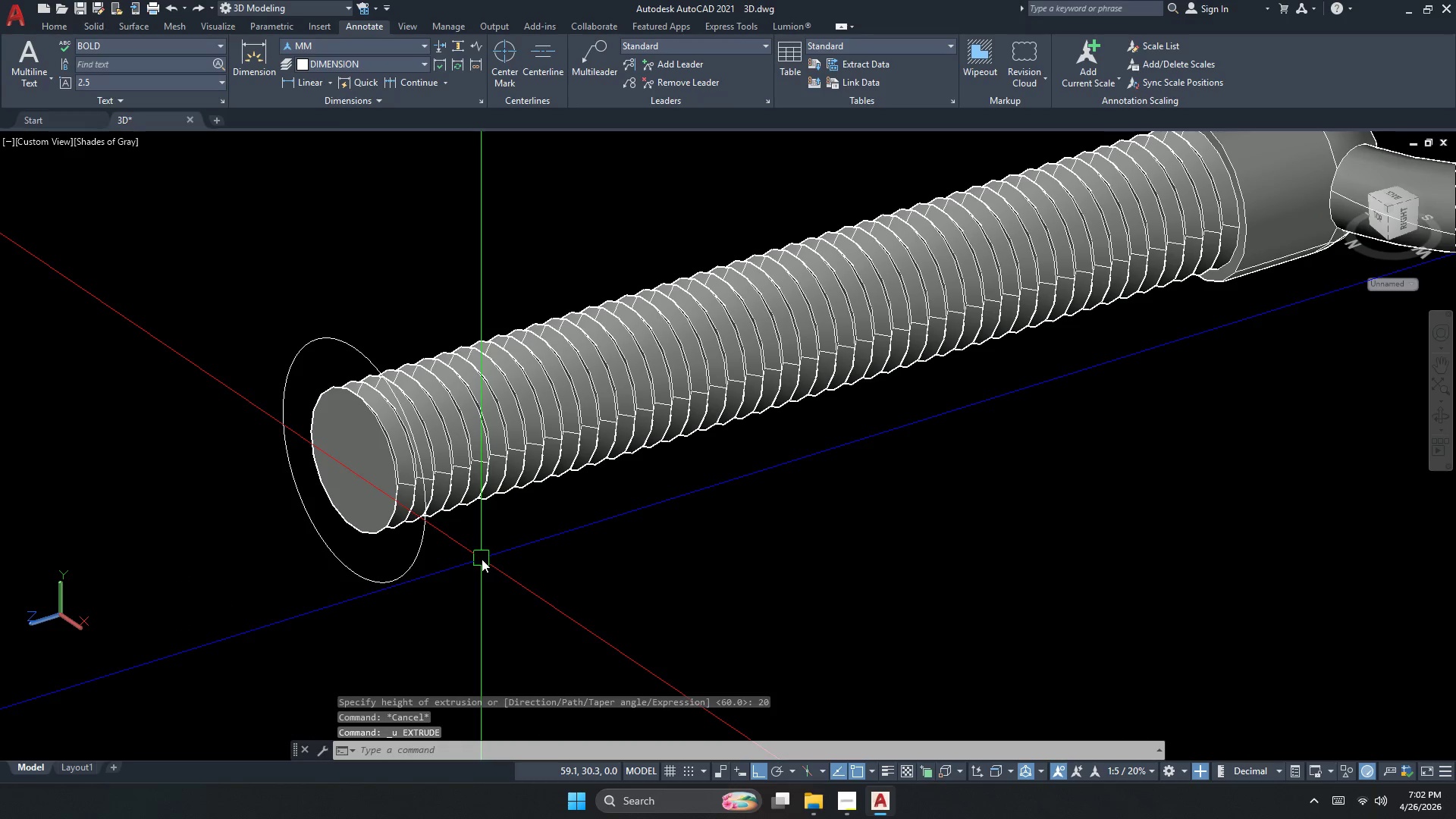 
key(Escape)
key(Escape)
key(Escape)
type(ext)
 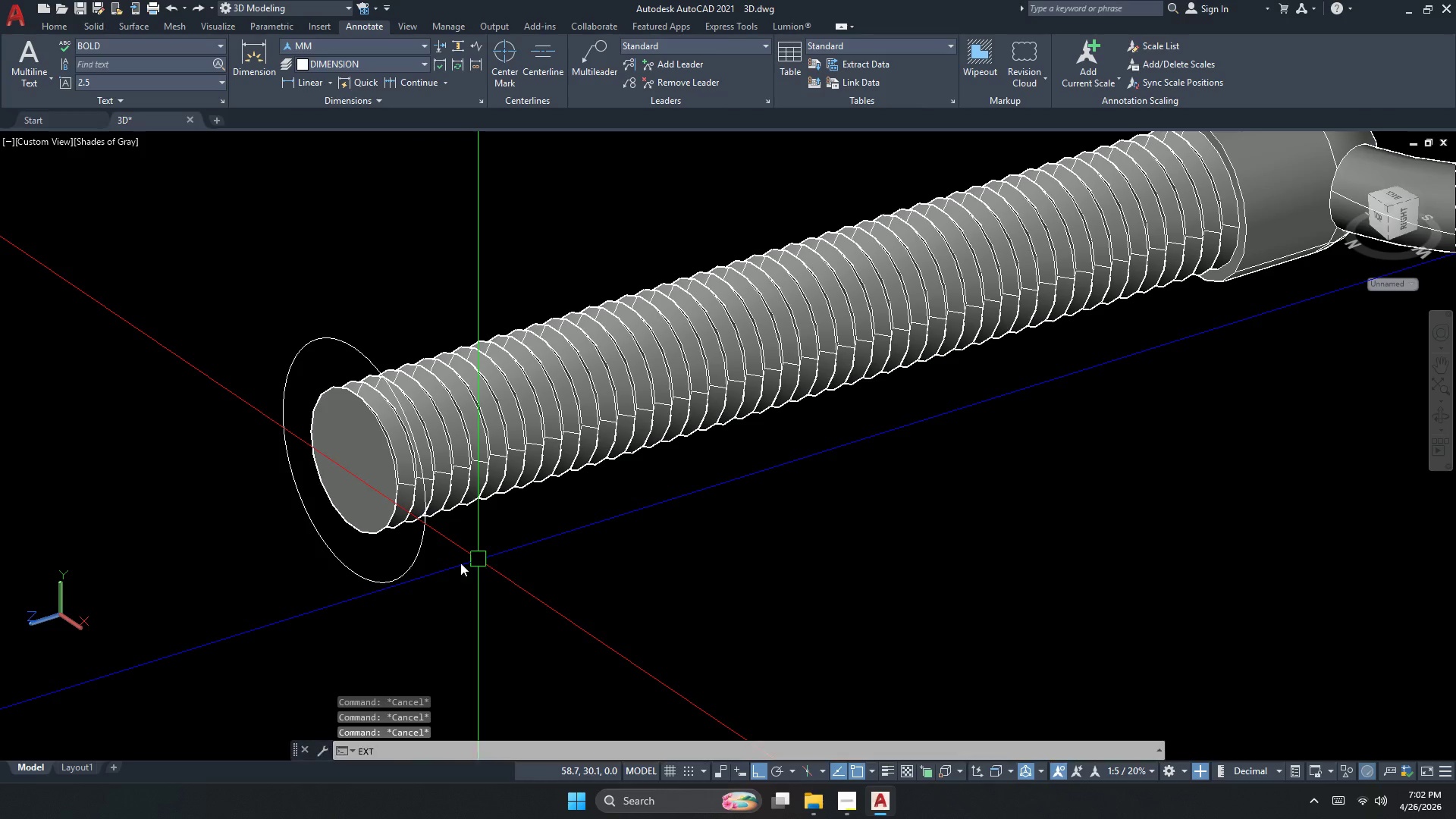 
key(Space)
 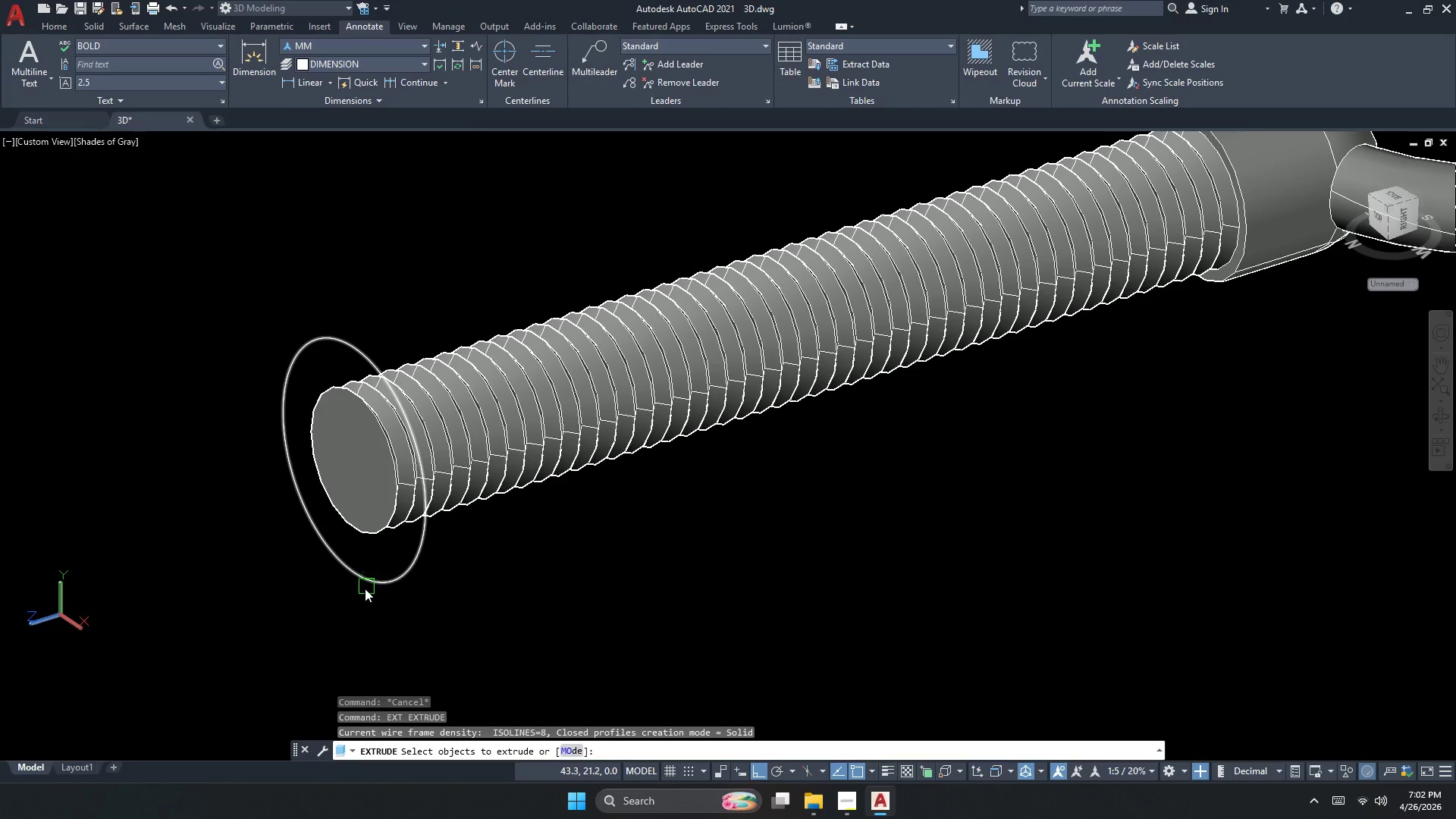 
left_click([364, 589])
 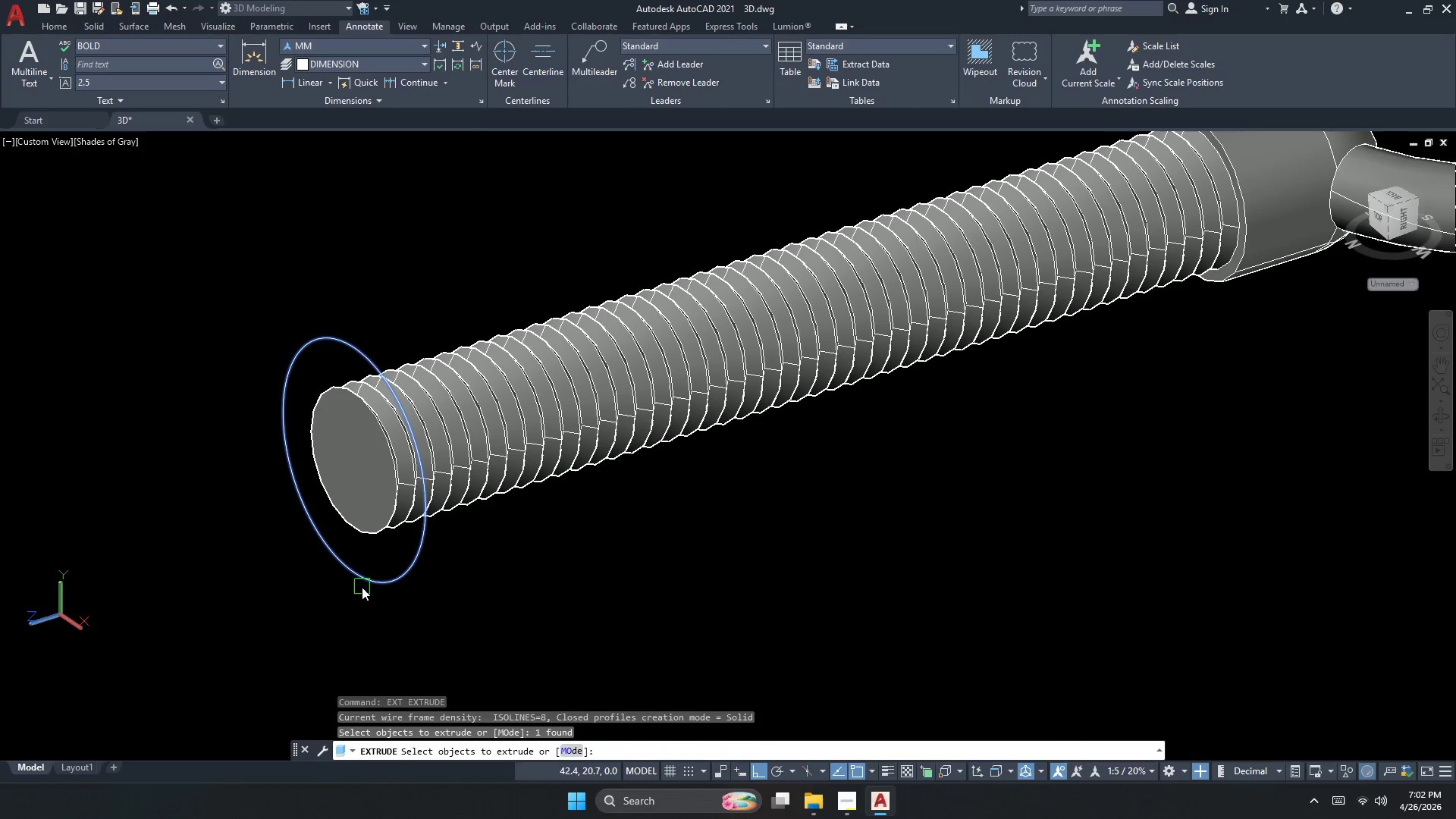 
key(Space)
 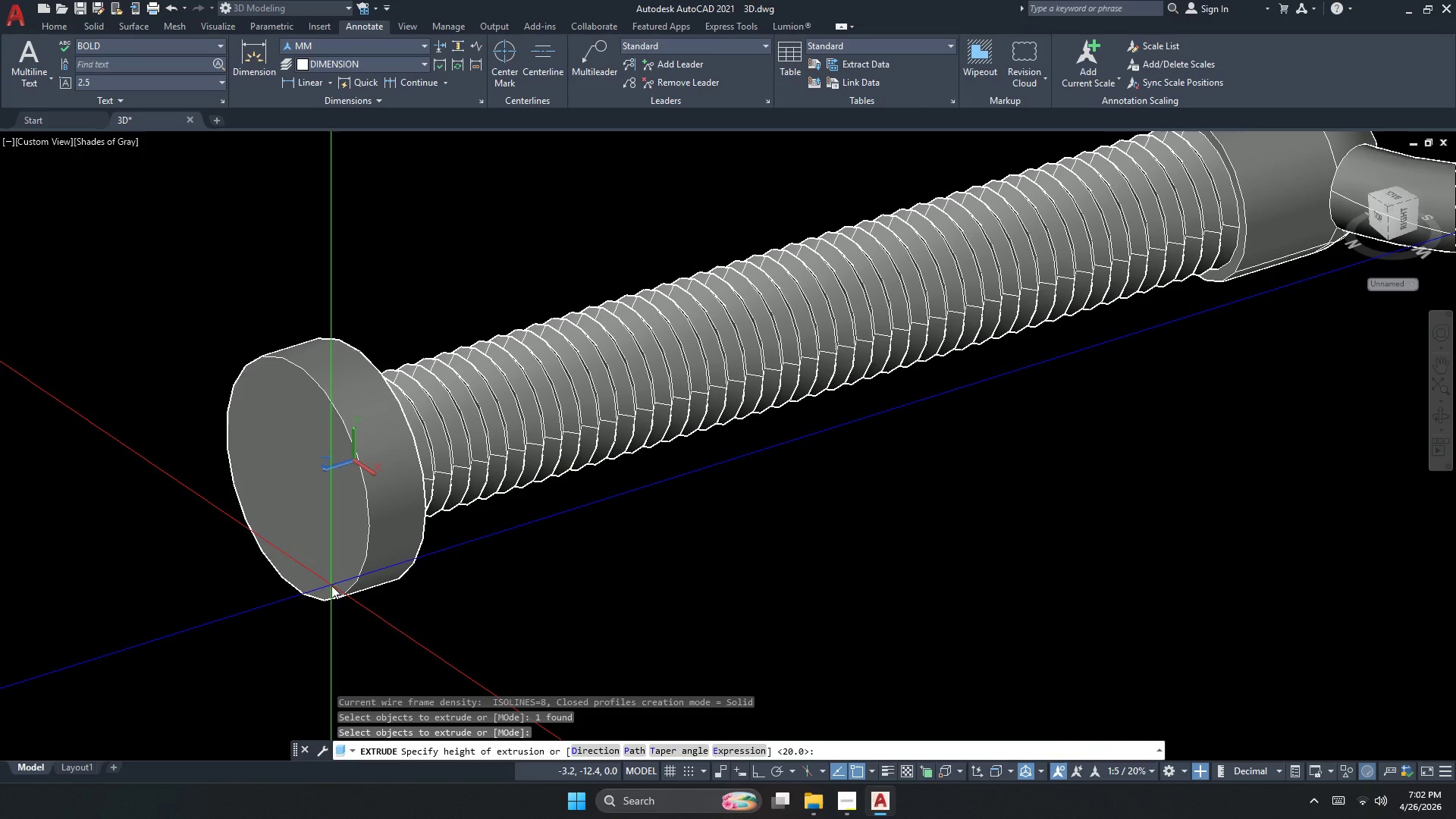 
key(Numpad2)
 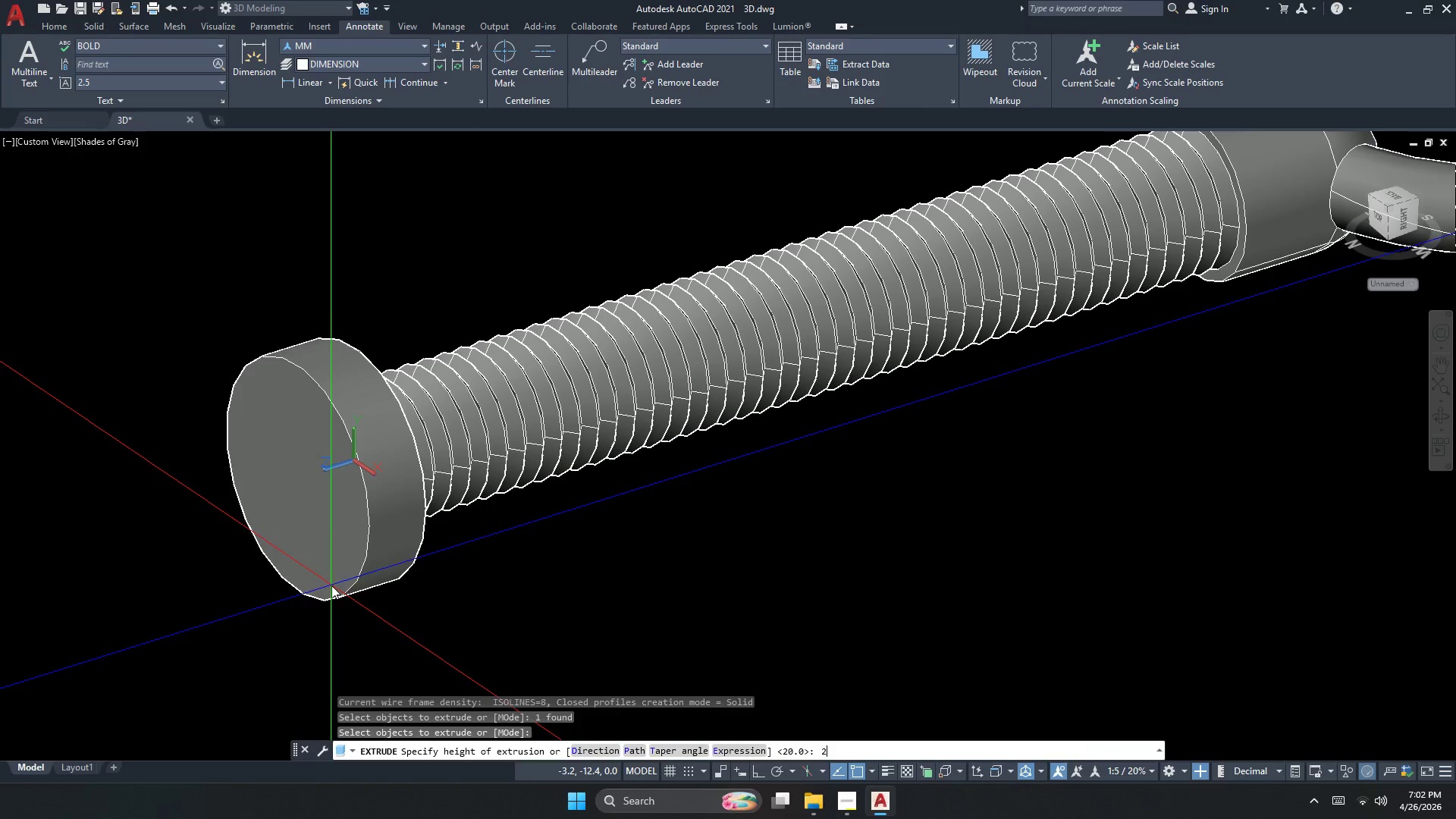 
key(NumpadEnter)
 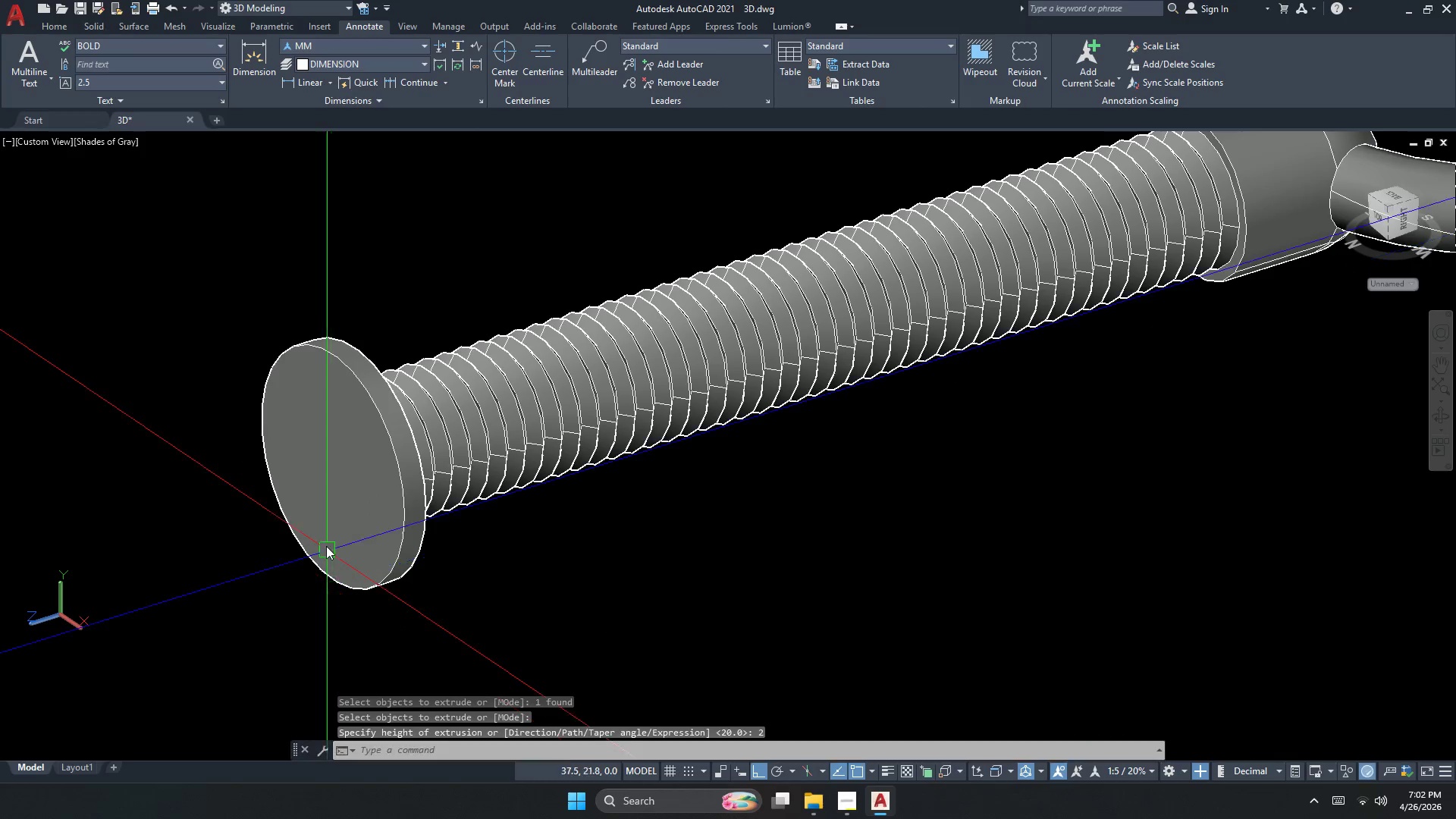 
key(Escape)
 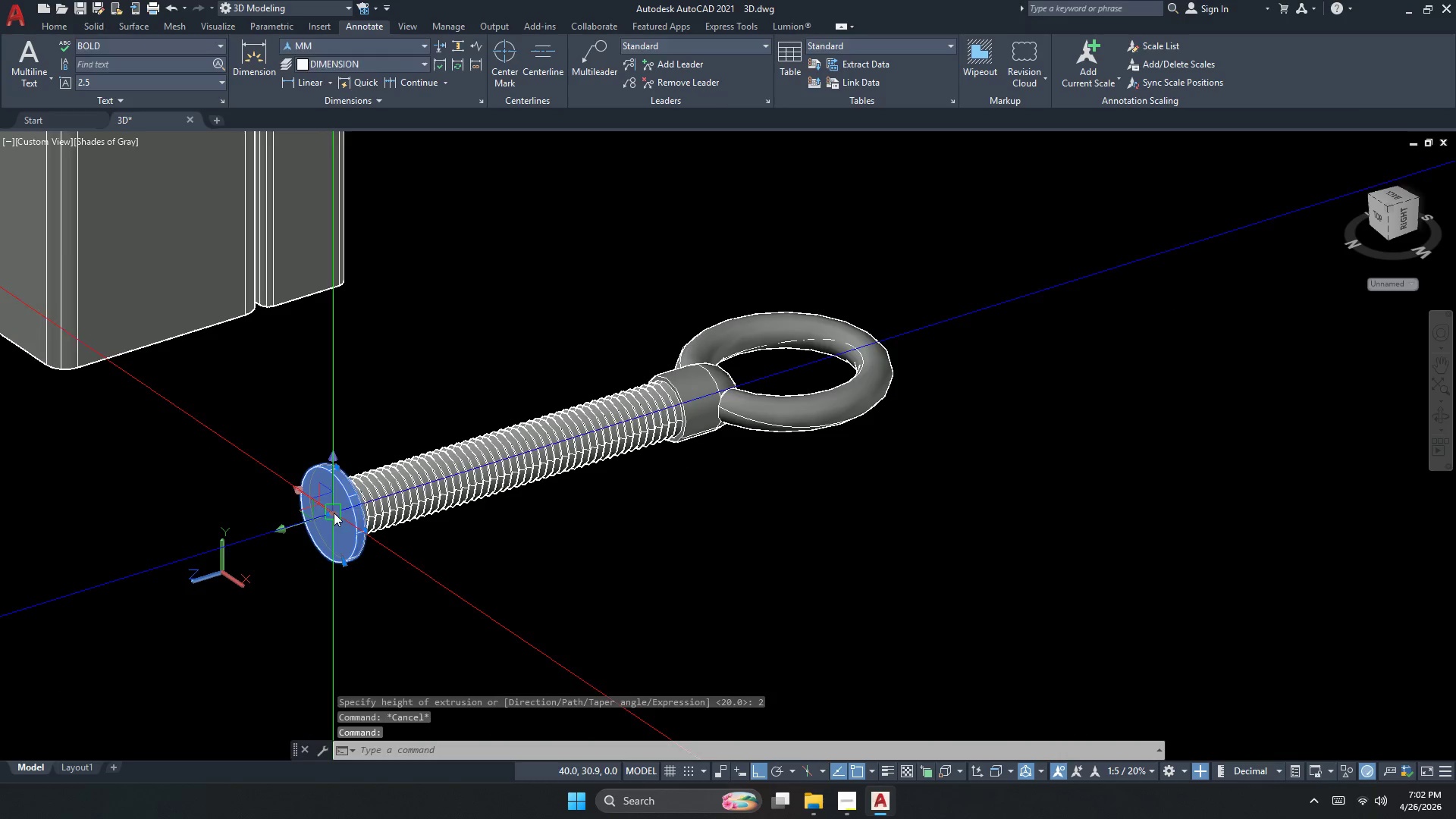 
scroll: coordinate [326, 546], scroll_direction: down, amount: 2.0
 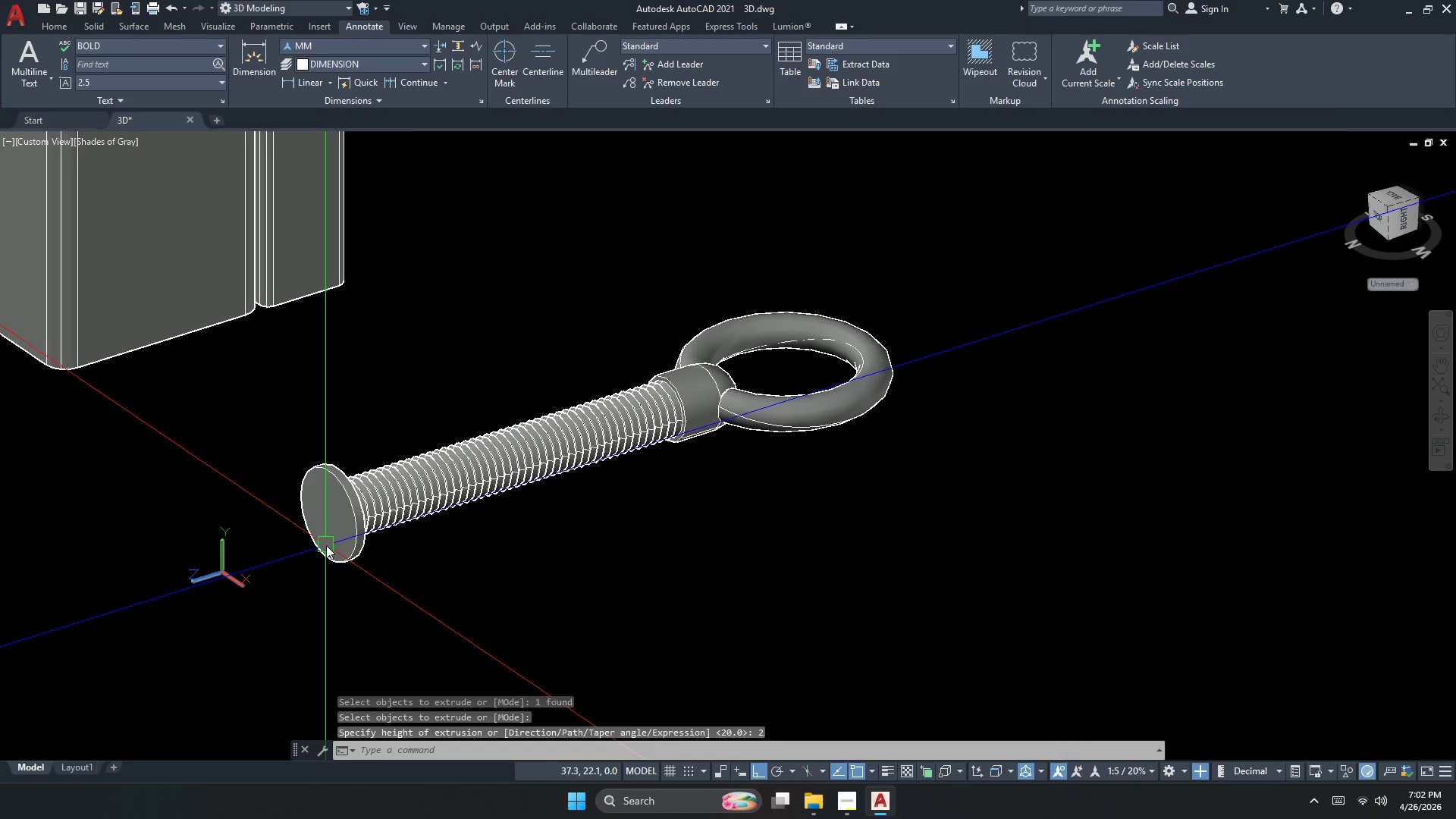 
double_click([397, 471])
 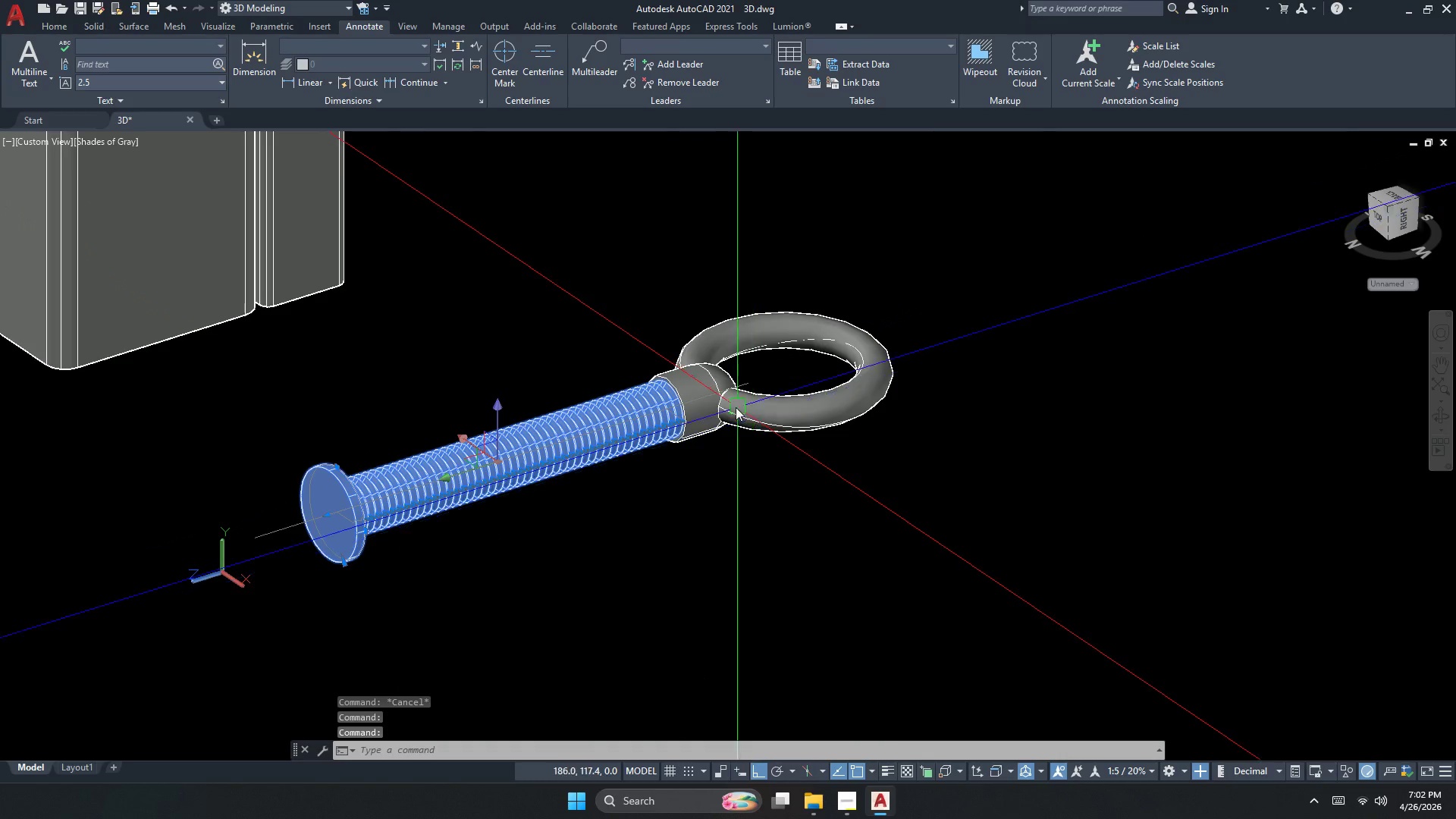 
left_click([703, 403])
 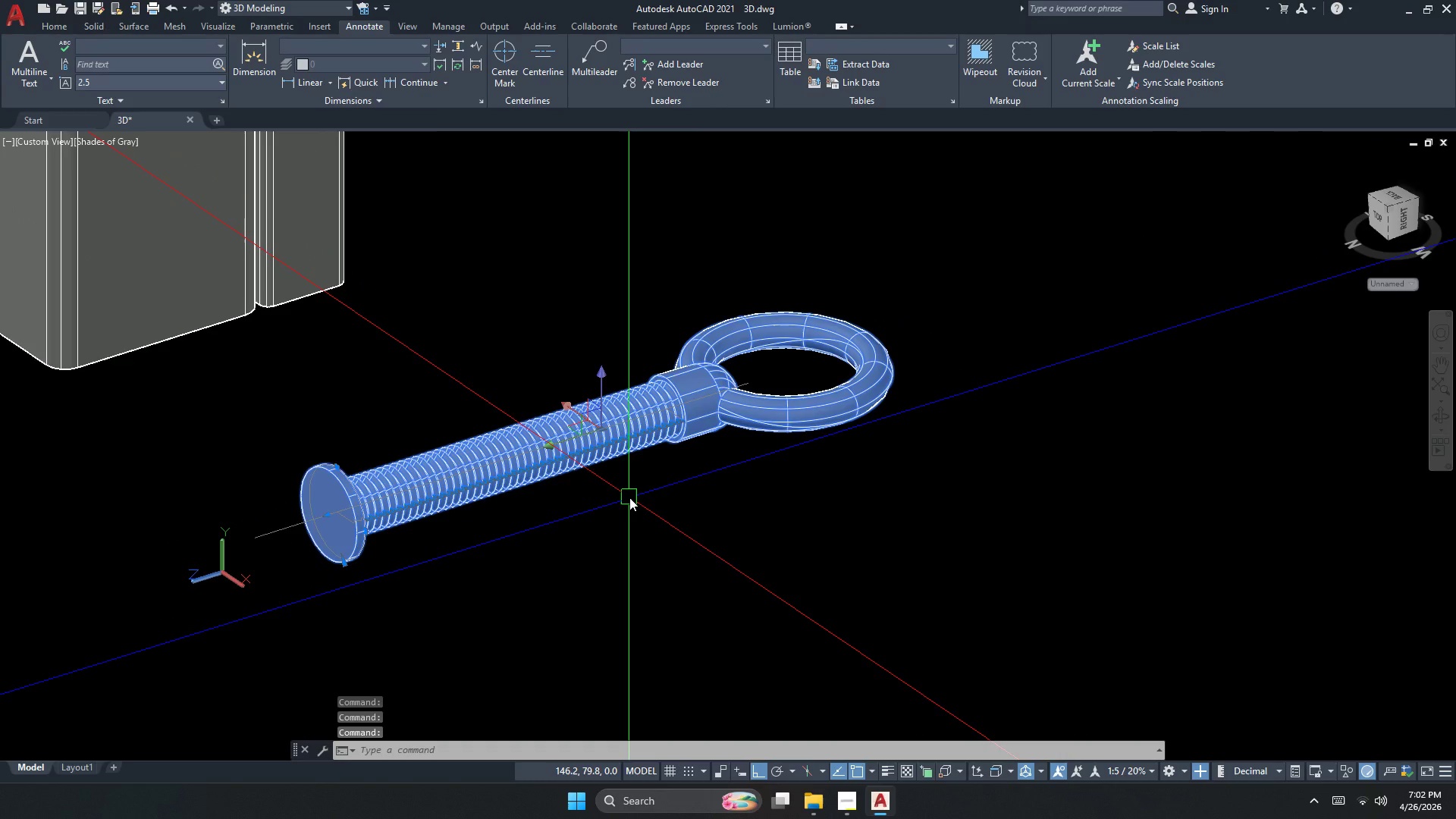 
key(G)
 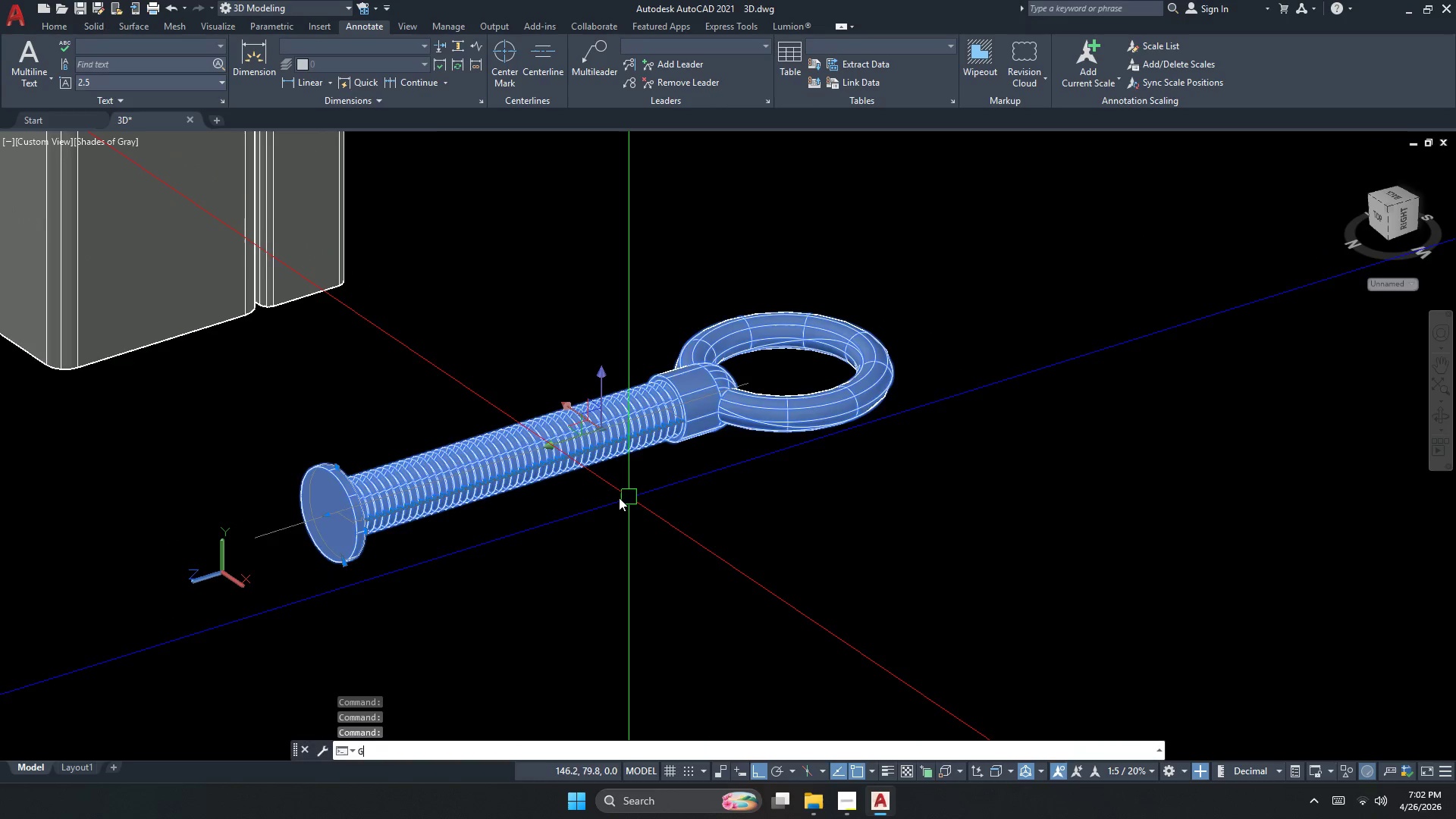 
key(Space)
 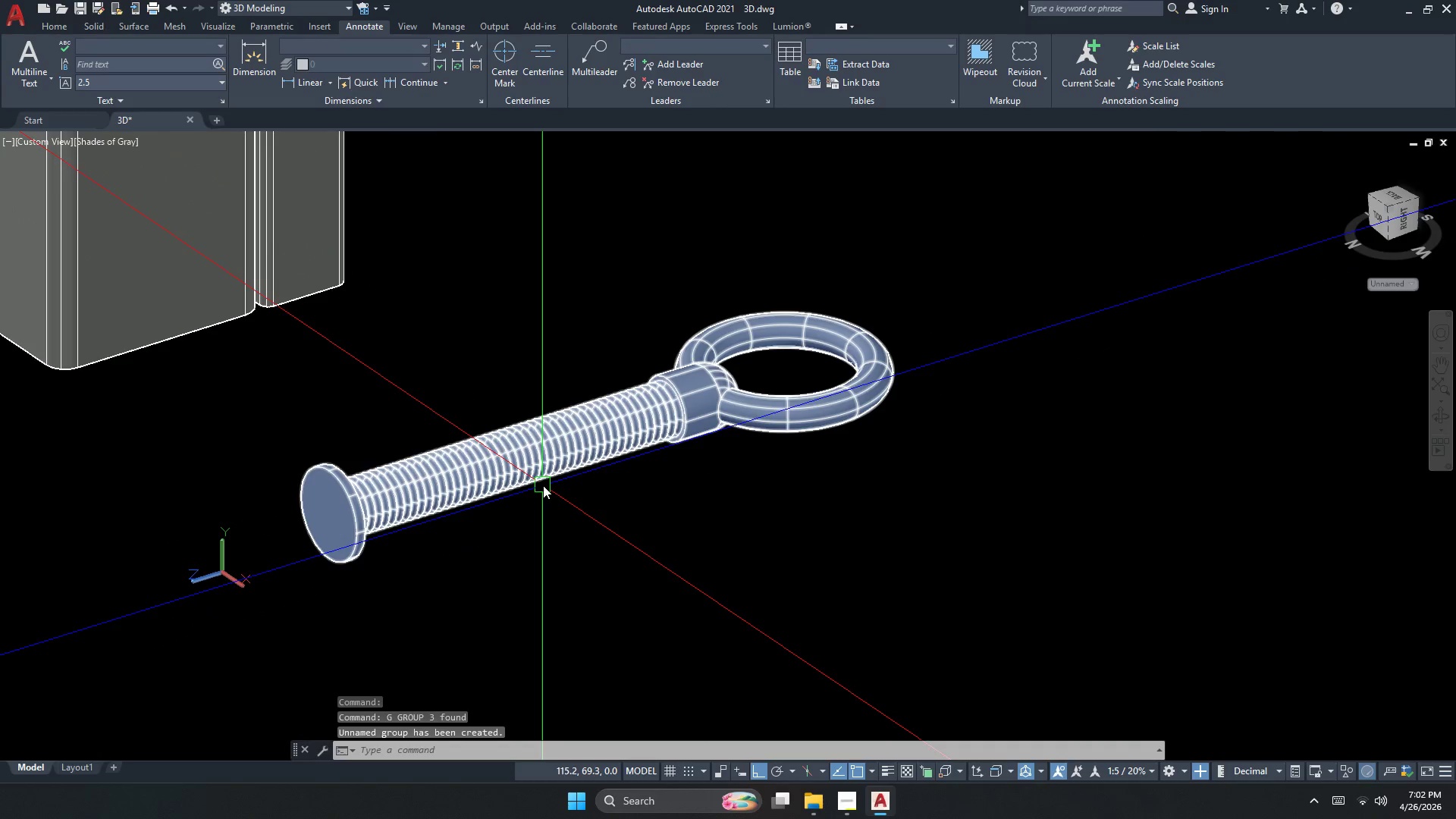 
left_click([543, 485])
 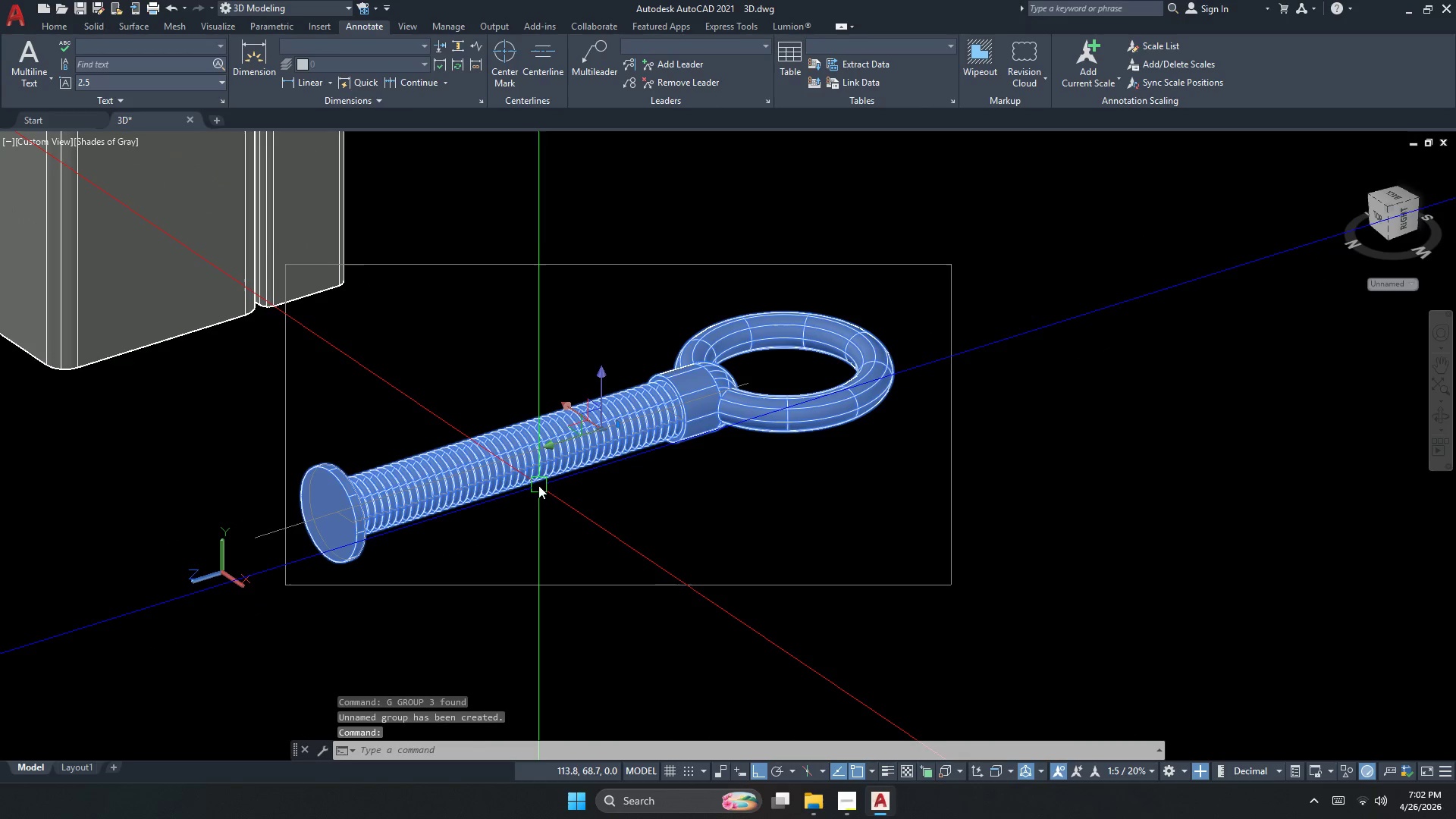 
key(Escape)
 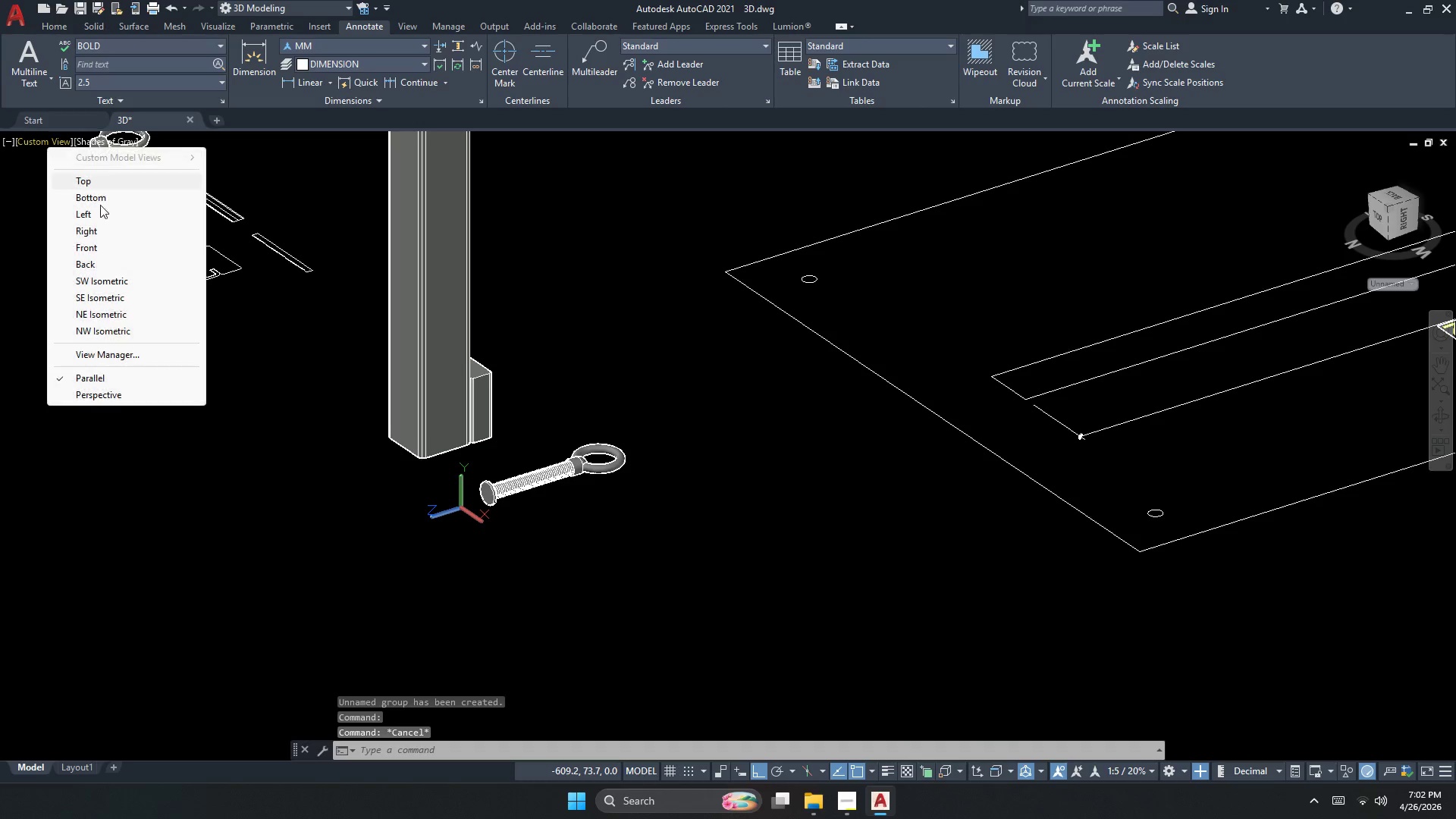 
scroll: coordinate [538, 488], scroll_direction: down, amount: 3.0
 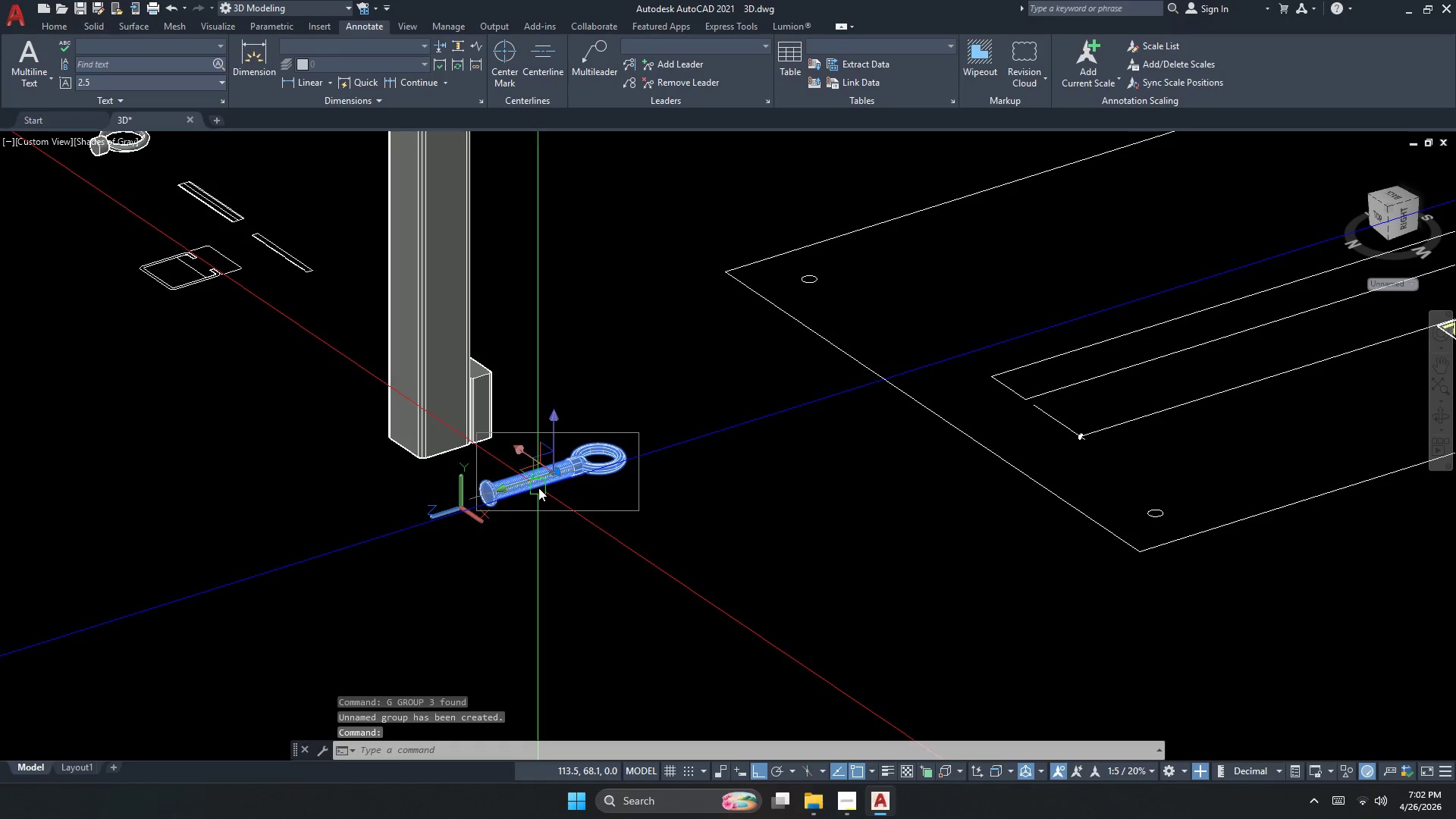 
left_click([135, 276])
 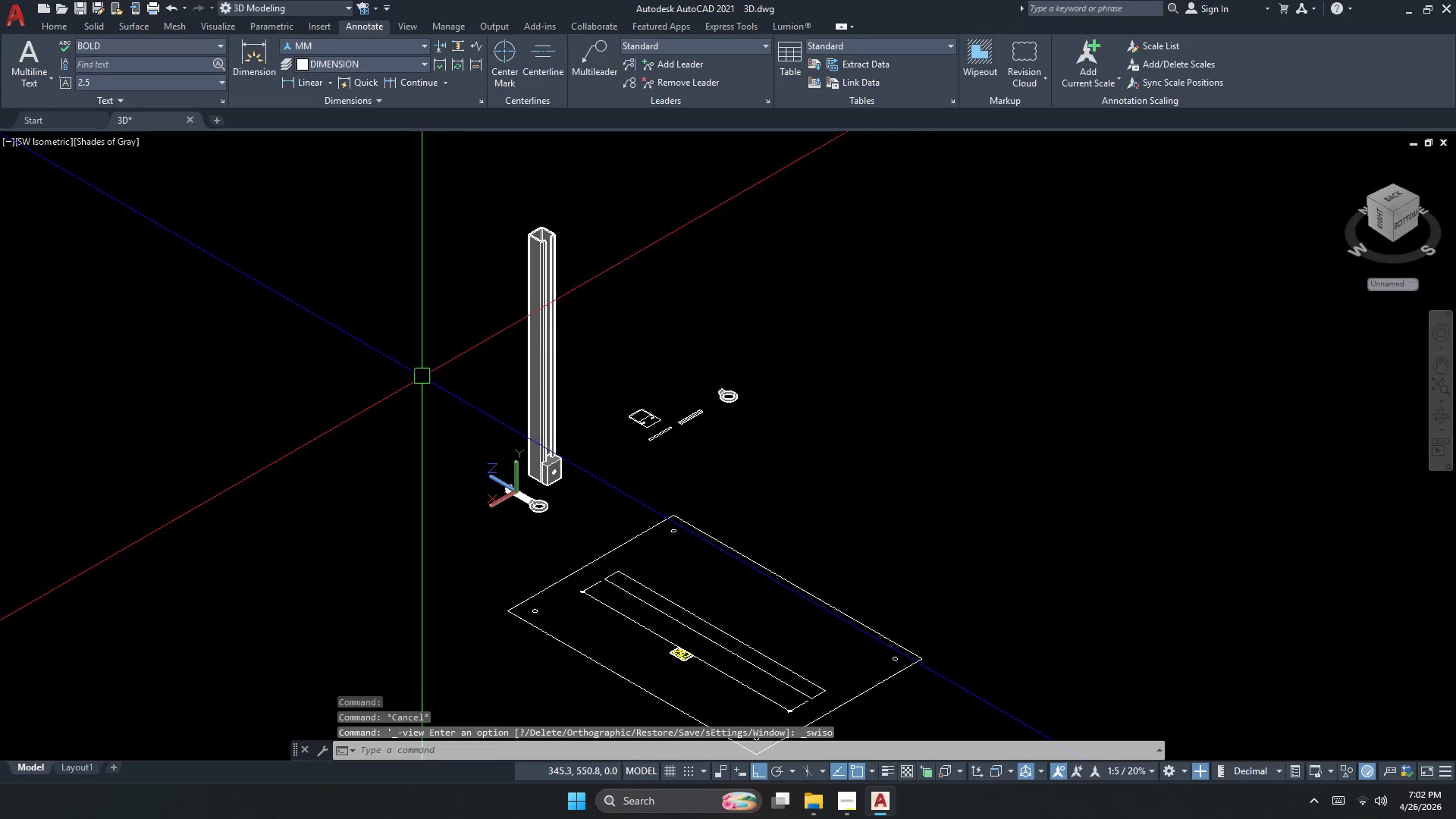 
key(Escape)
 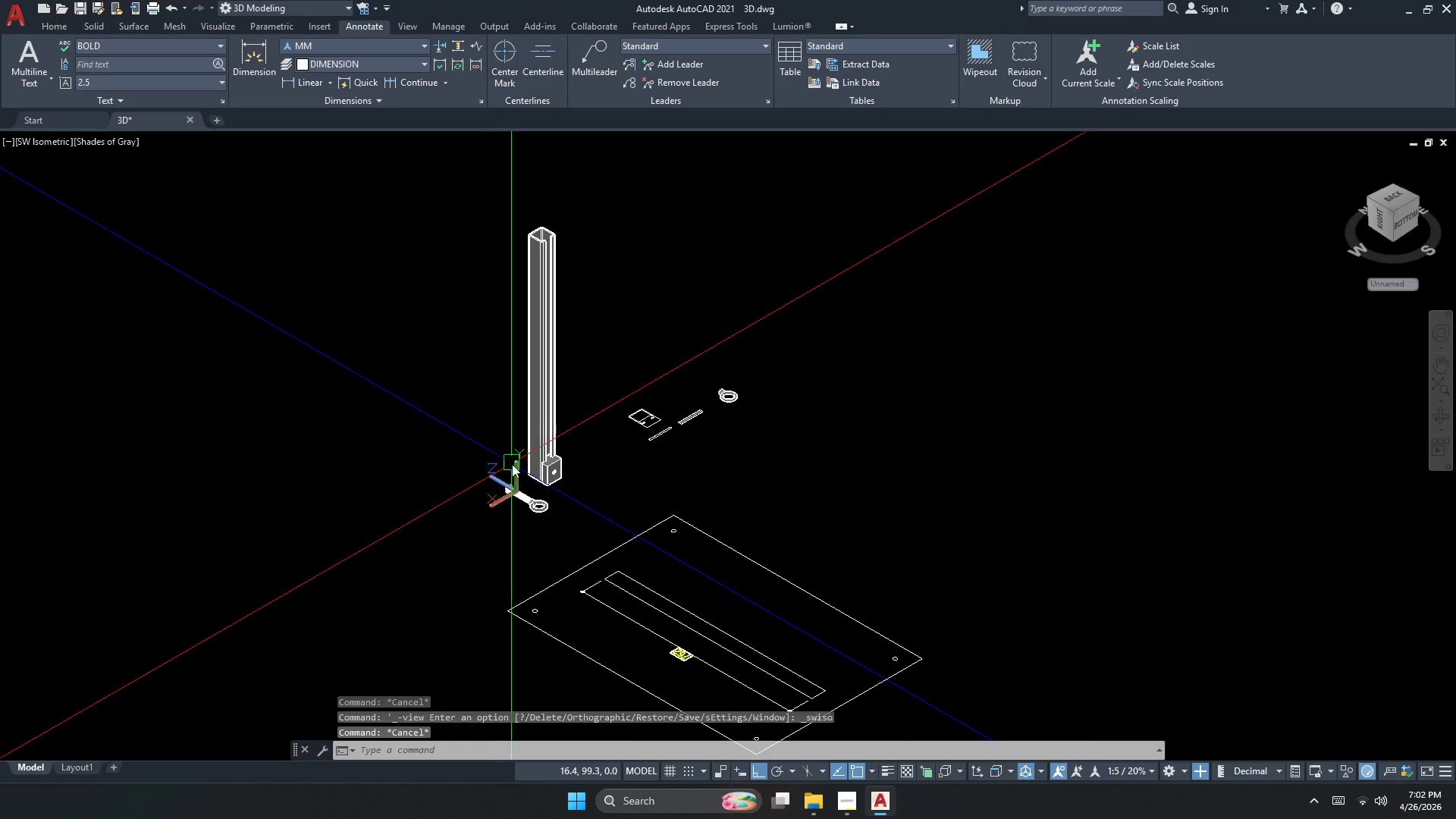 
key(Escape)
 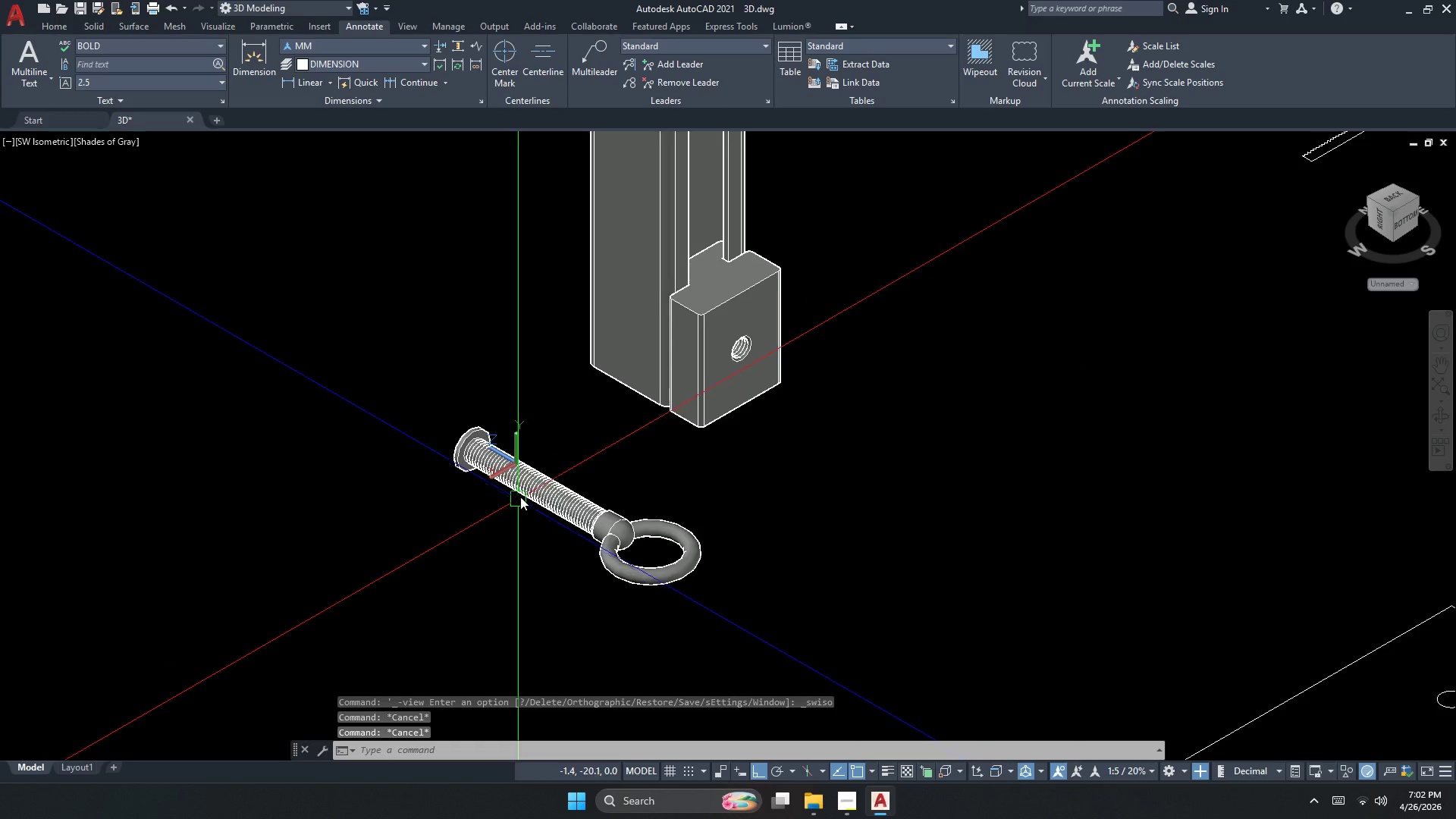 
left_click([526, 491])
 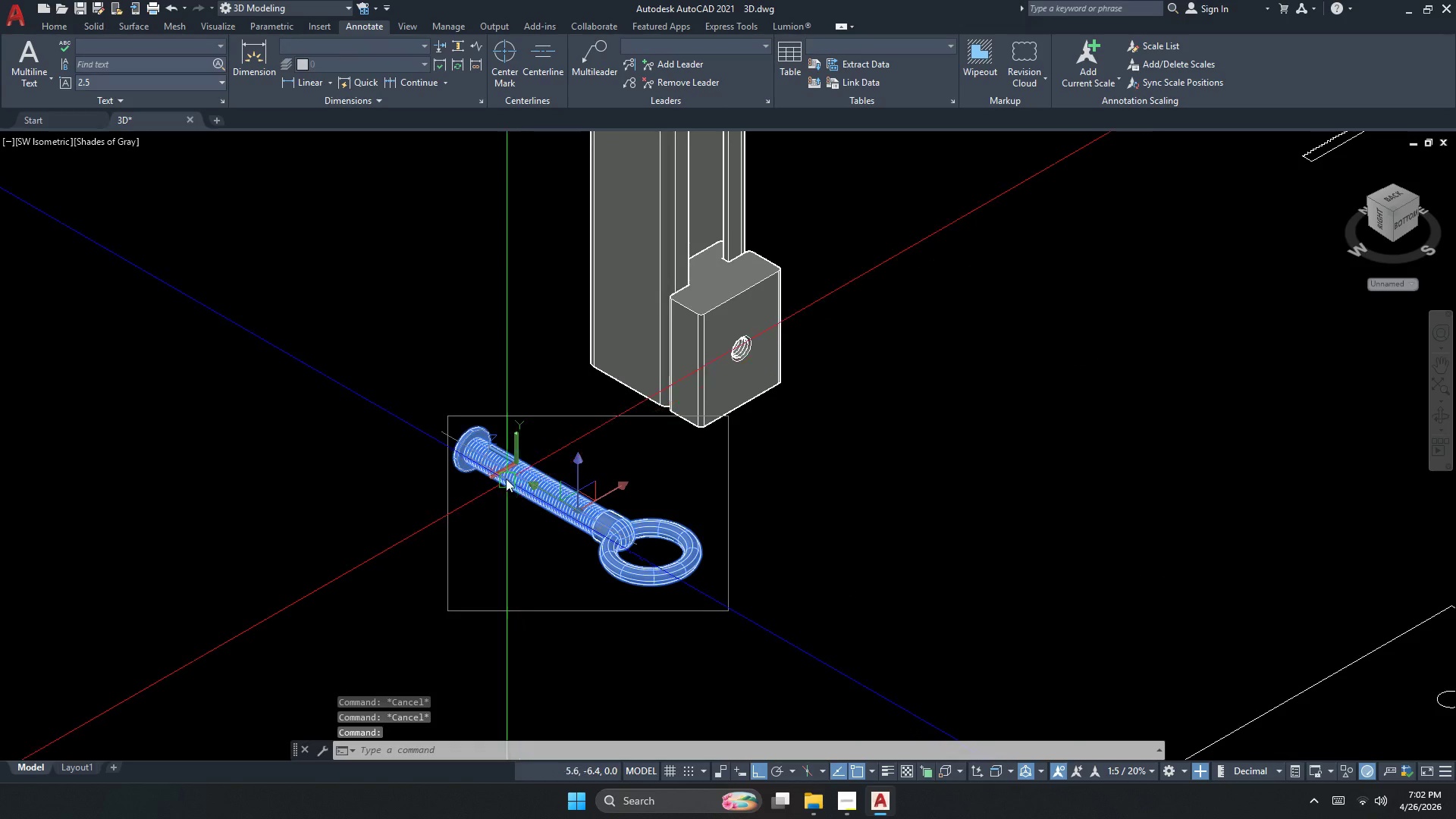 
scroll: coordinate [531, 539], scroll_direction: up, amount: 5.0
 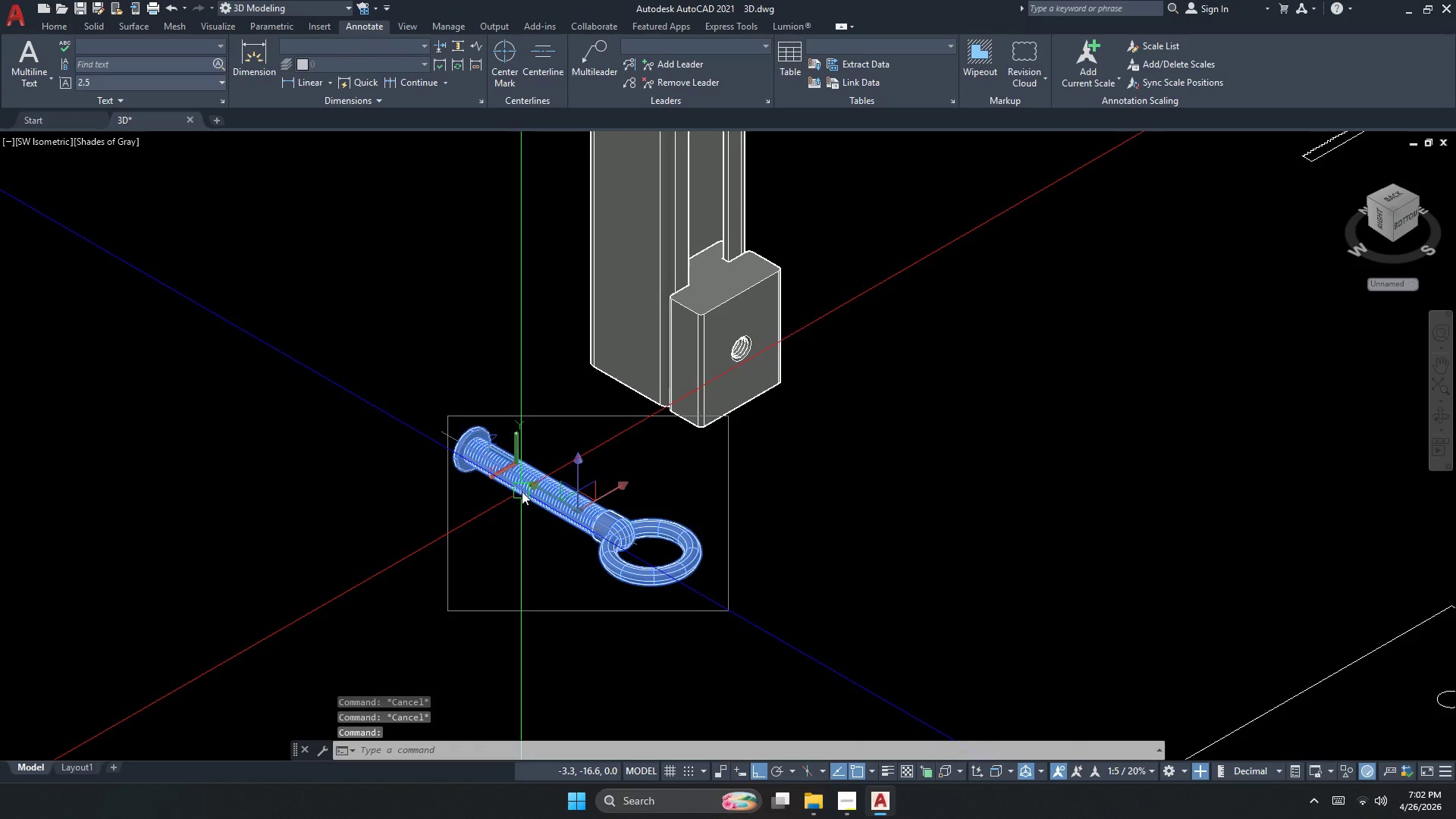 
key(Escape)
 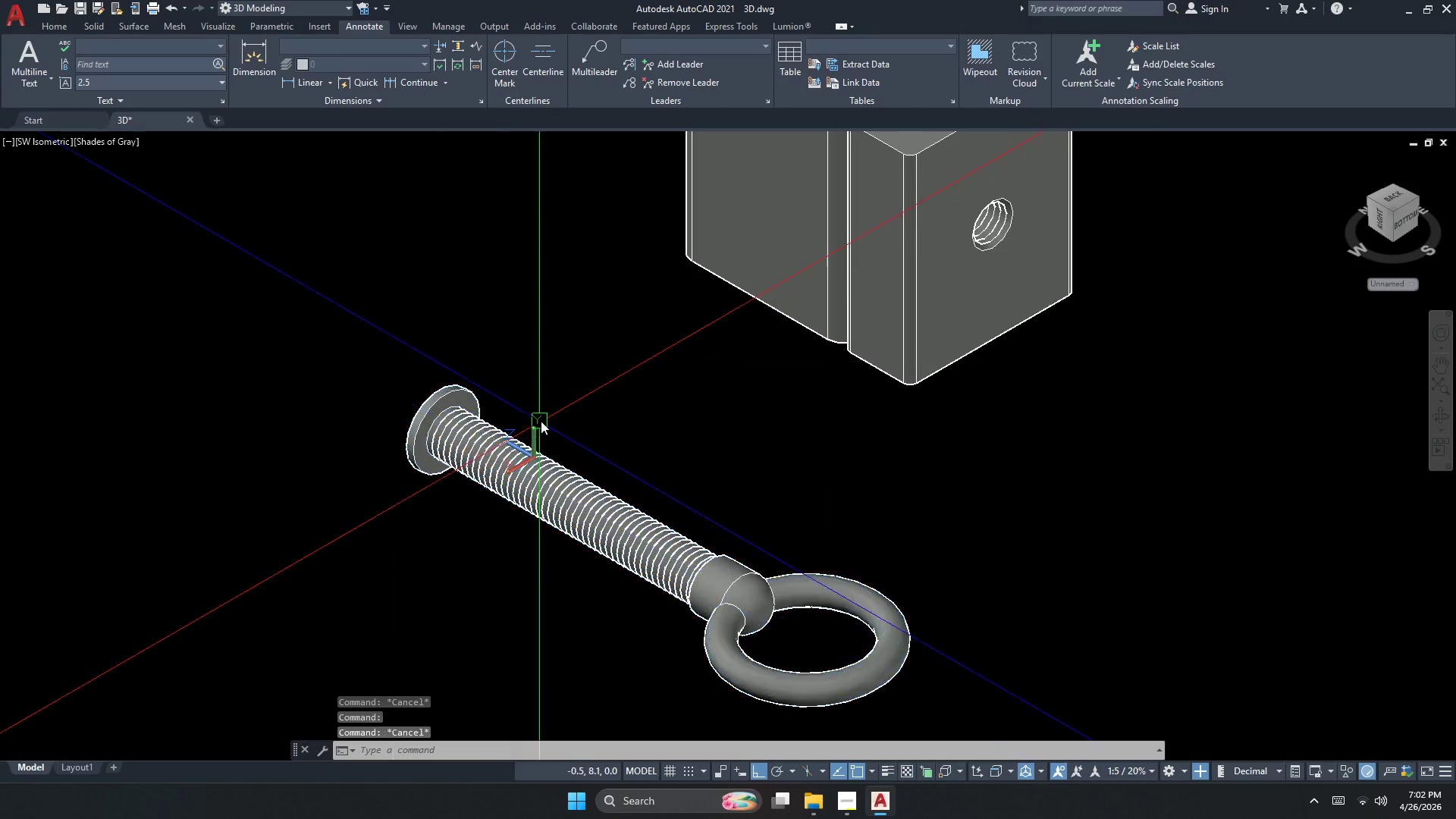 
left_click([543, 418])
 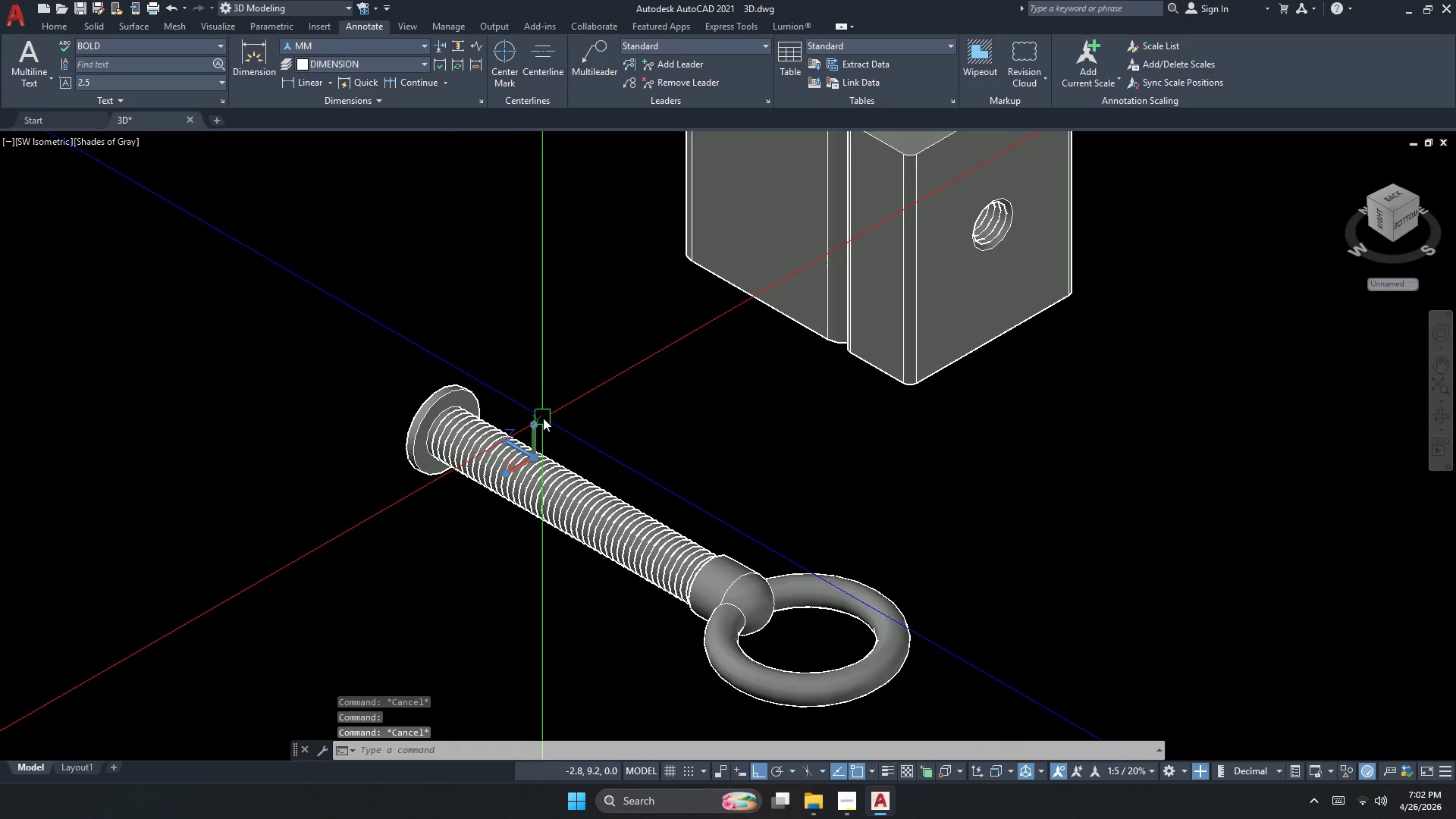 
scroll: coordinate [499, 466], scroll_direction: up, amount: 2.0
 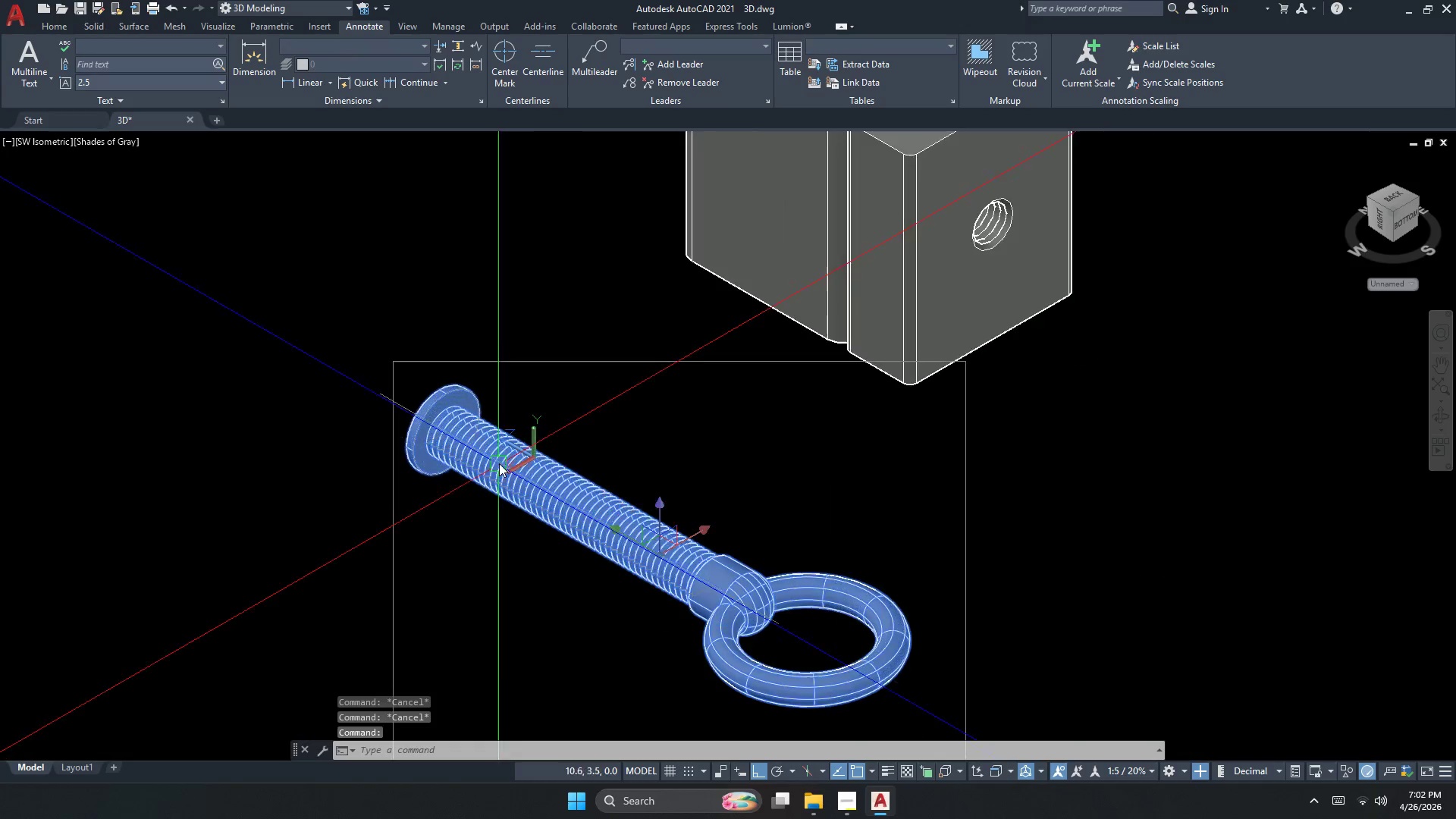 
right_click([543, 418])
 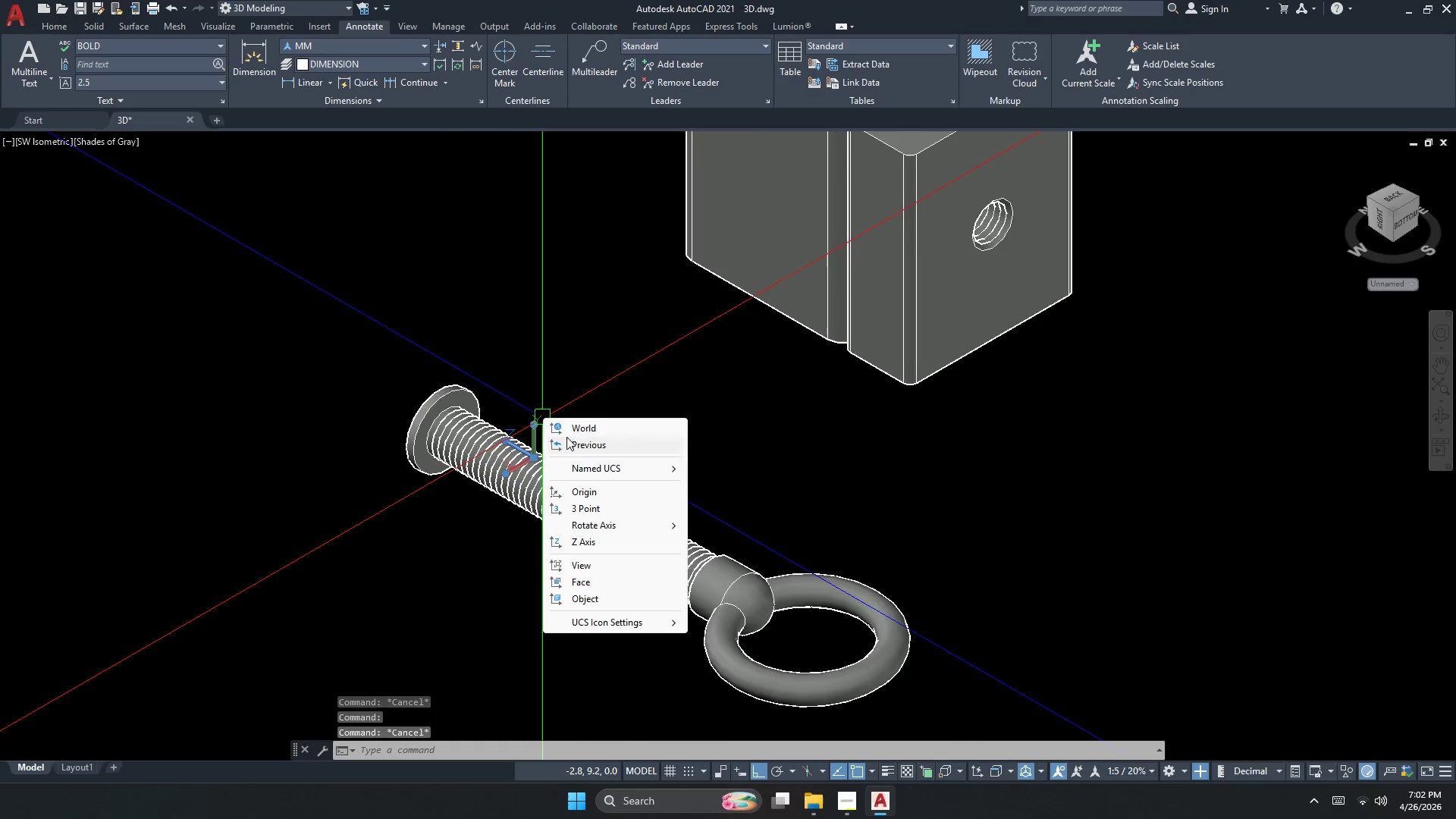 
left_click([574, 426])
 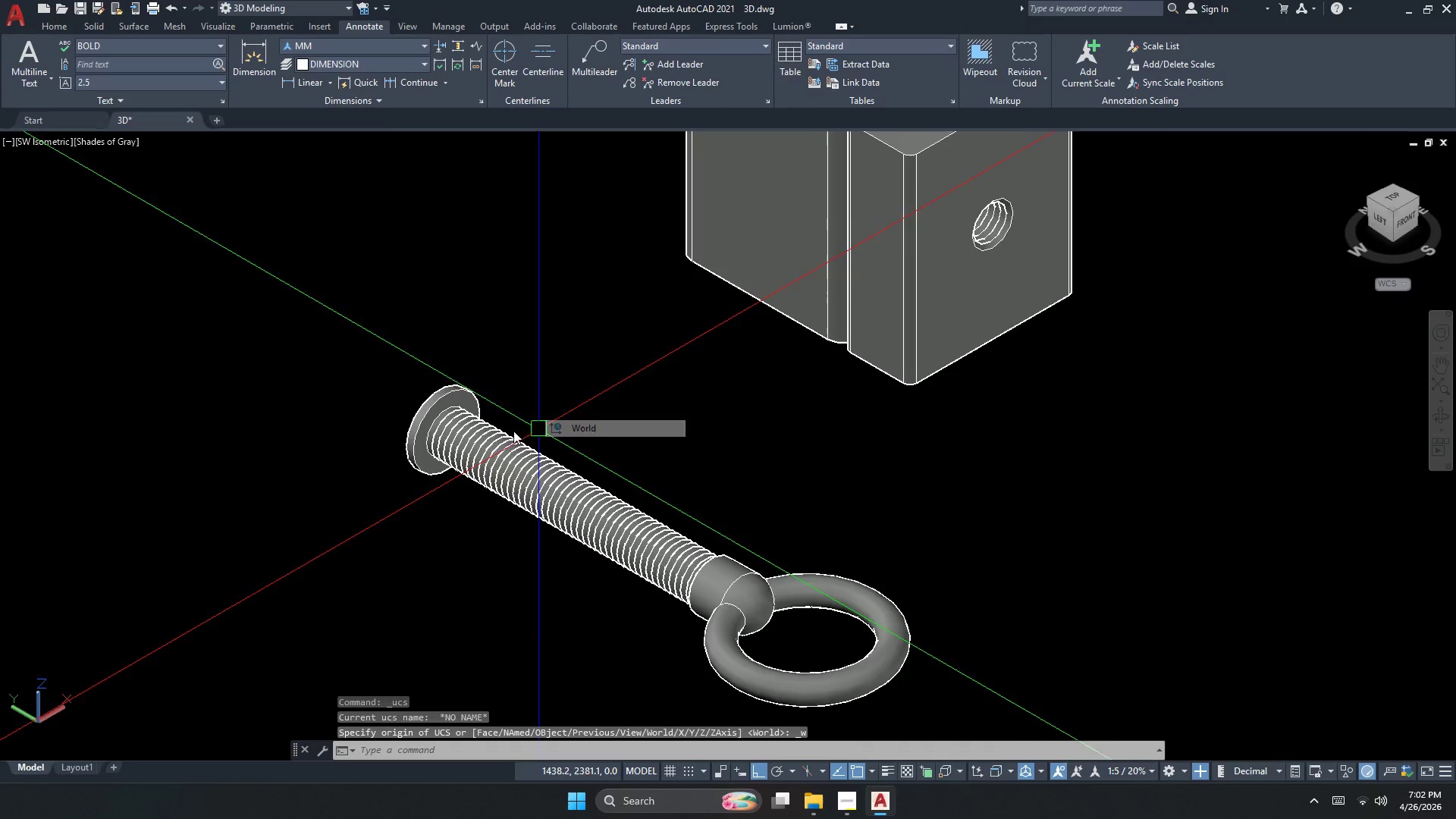 
key(Escape)
 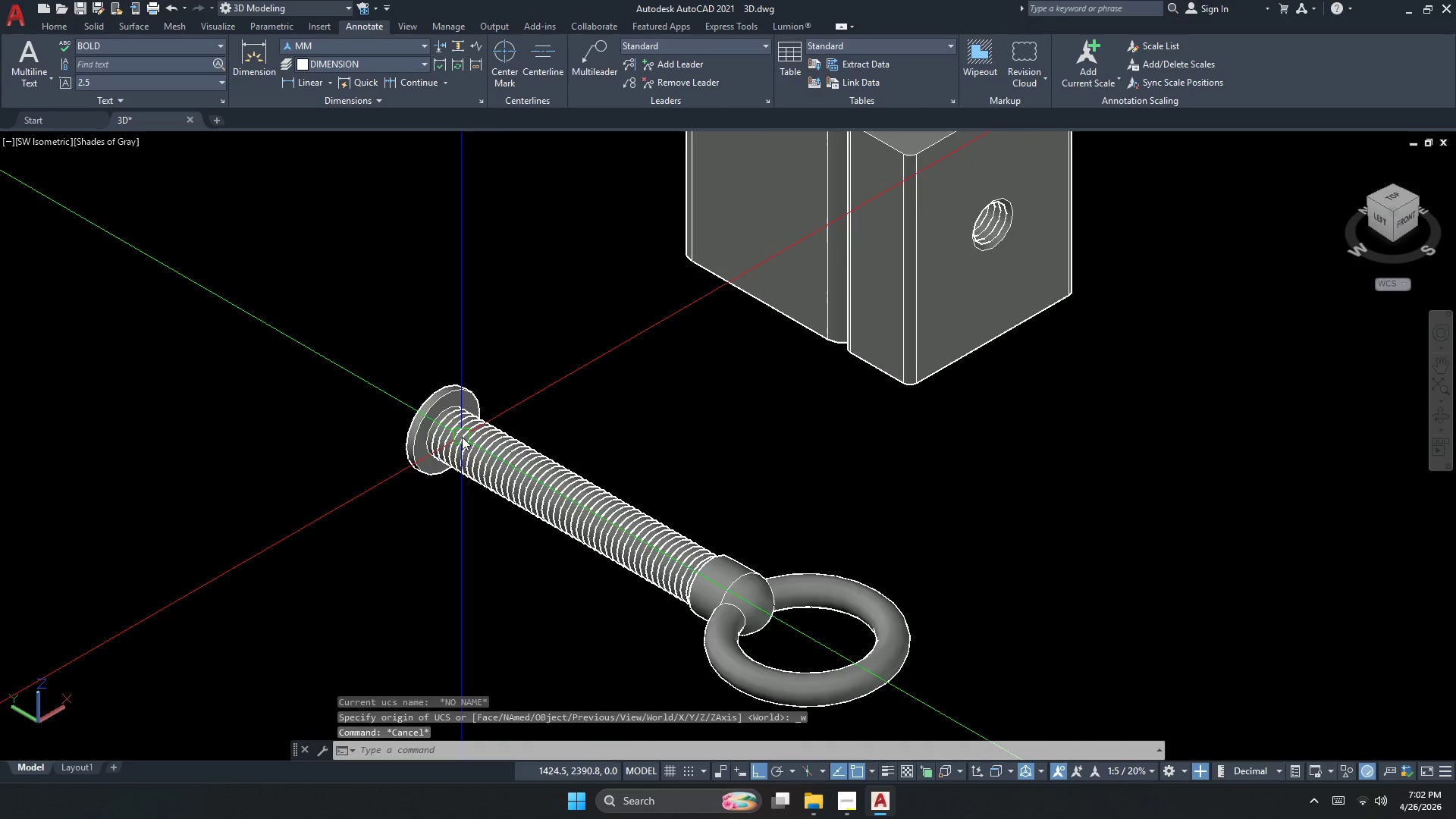 
double_click([462, 437])
 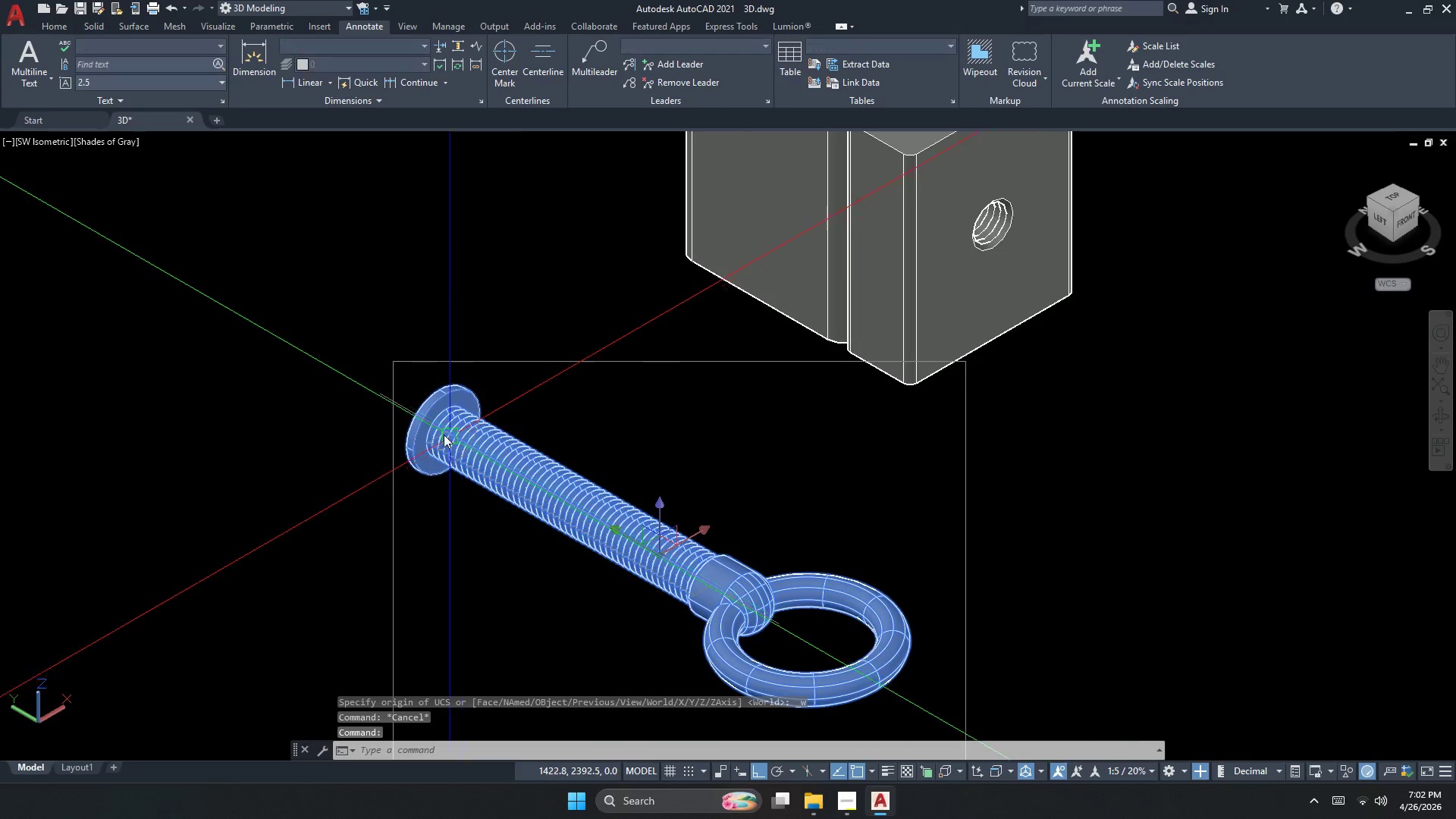 
key(M)
 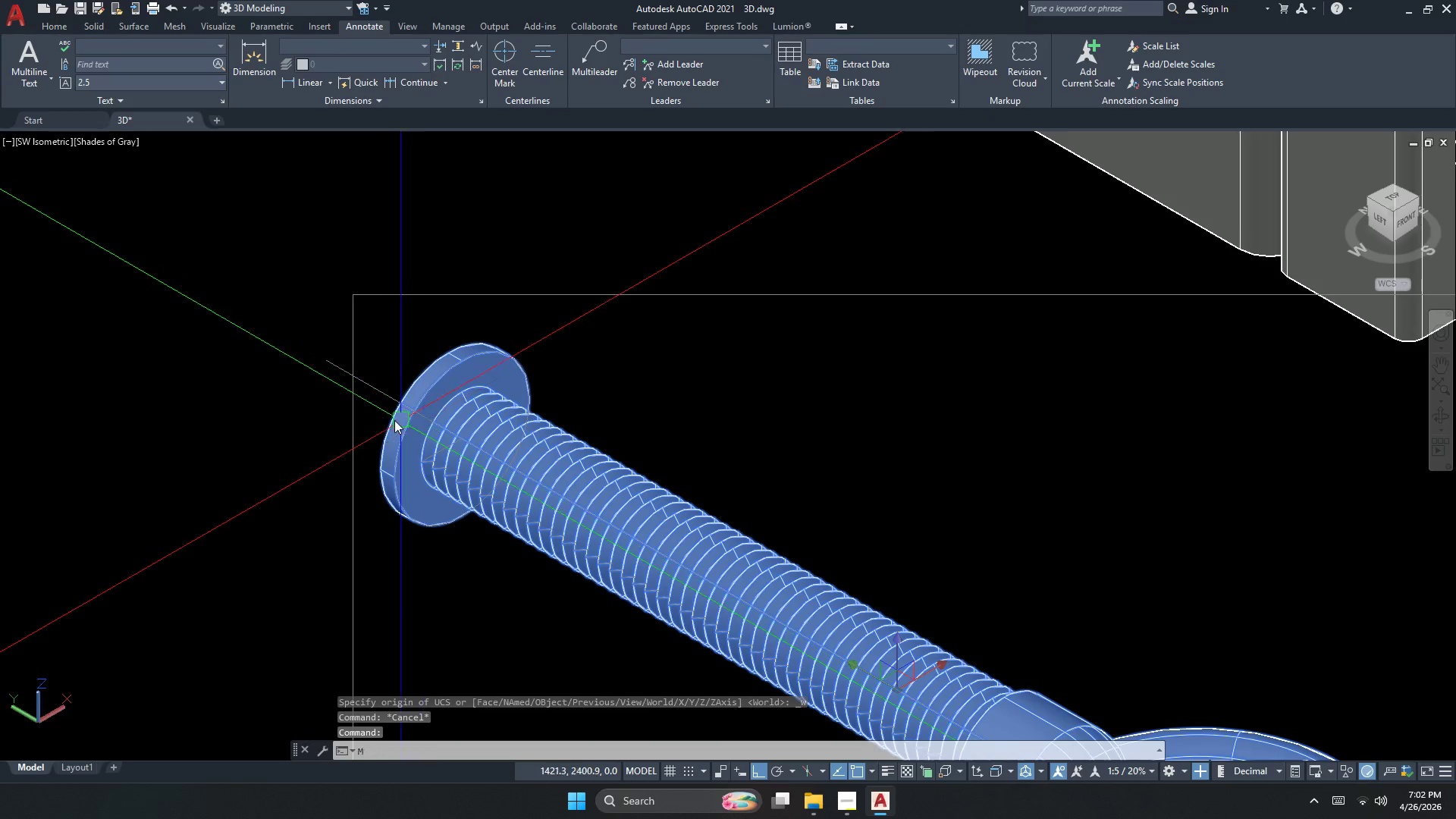 
key(Space)
 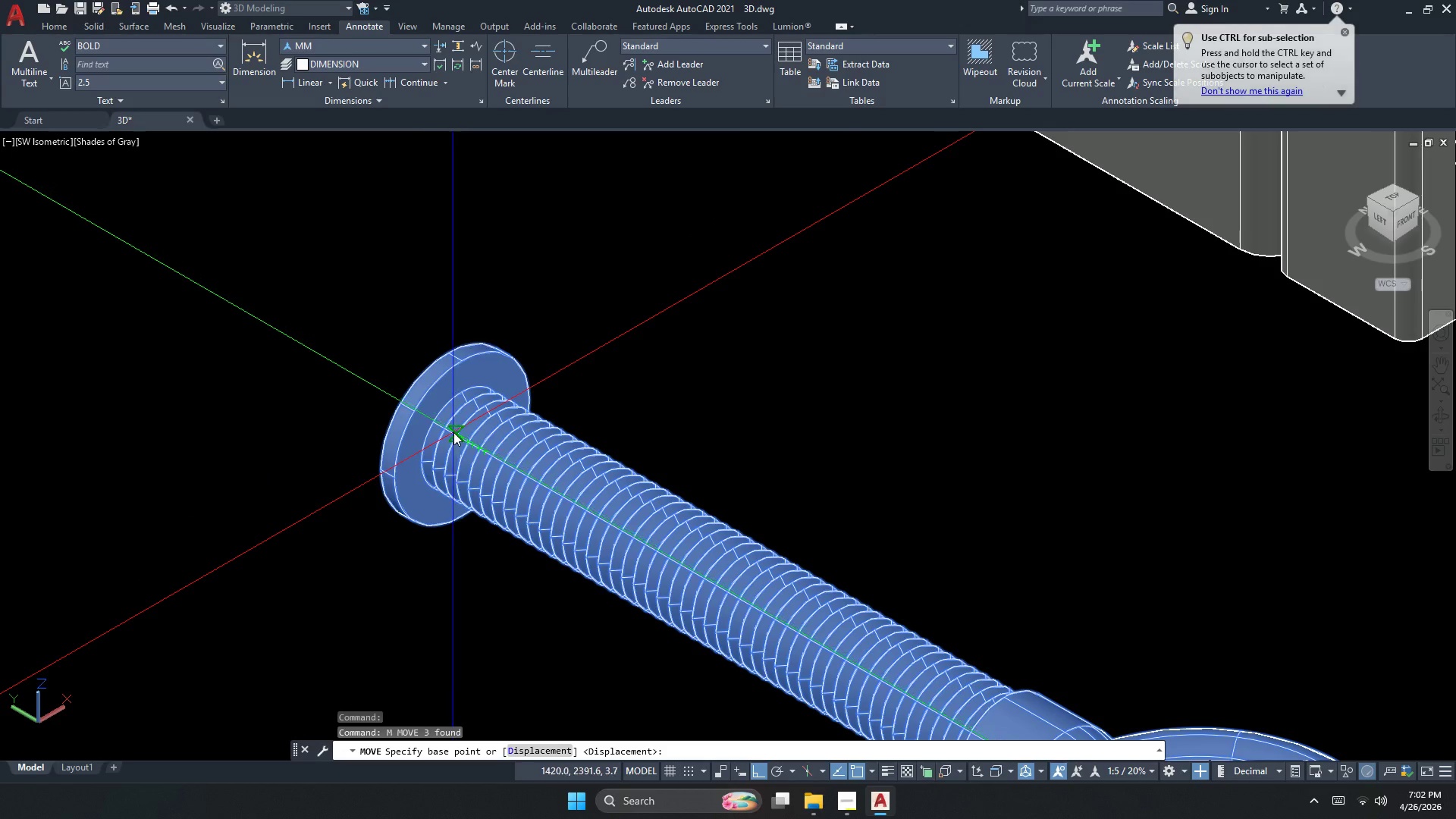 
scroll: coordinate [426, 400], scroll_direction: up, amount: 4.0
 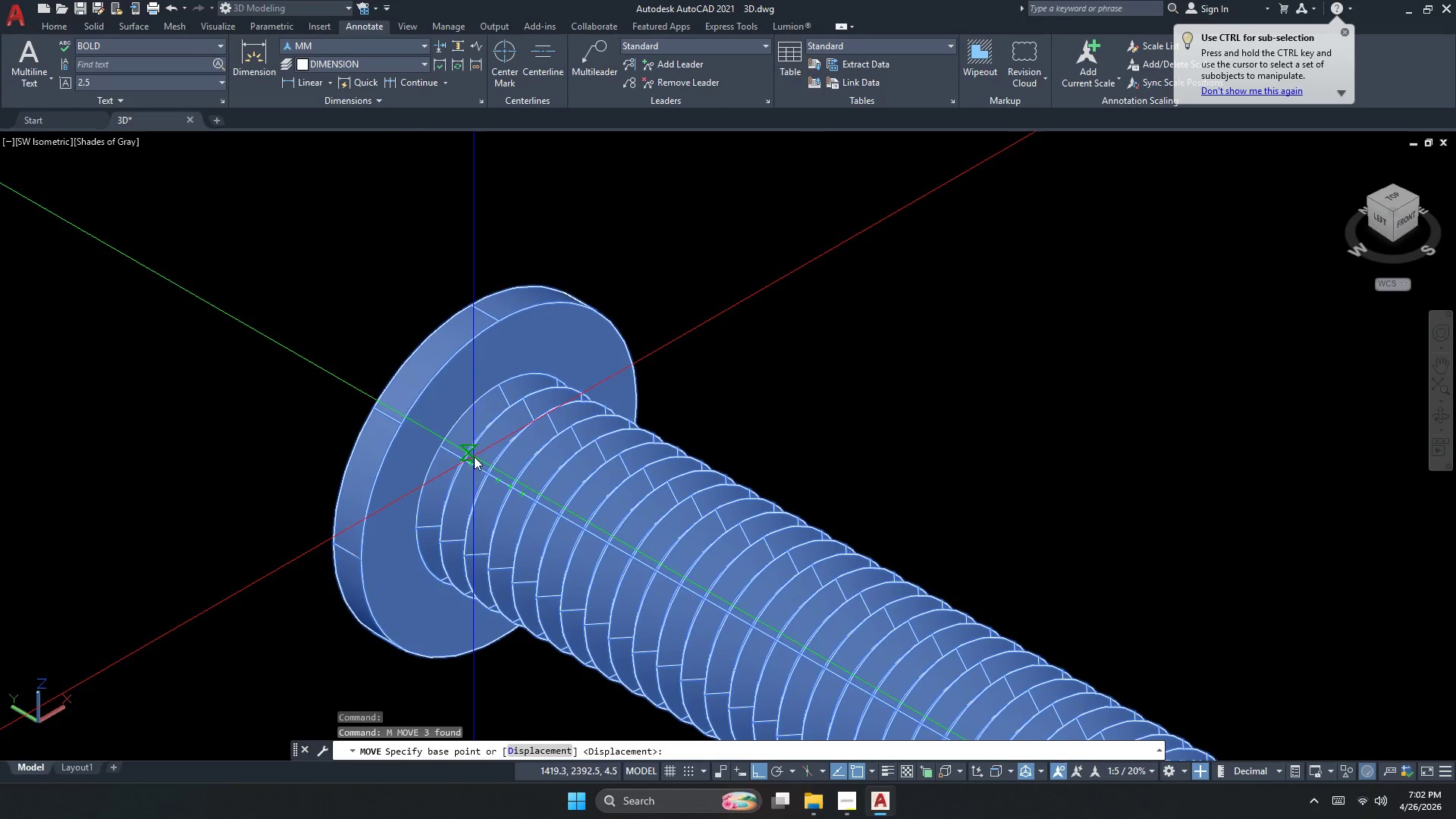 
left_click([476, 463])
 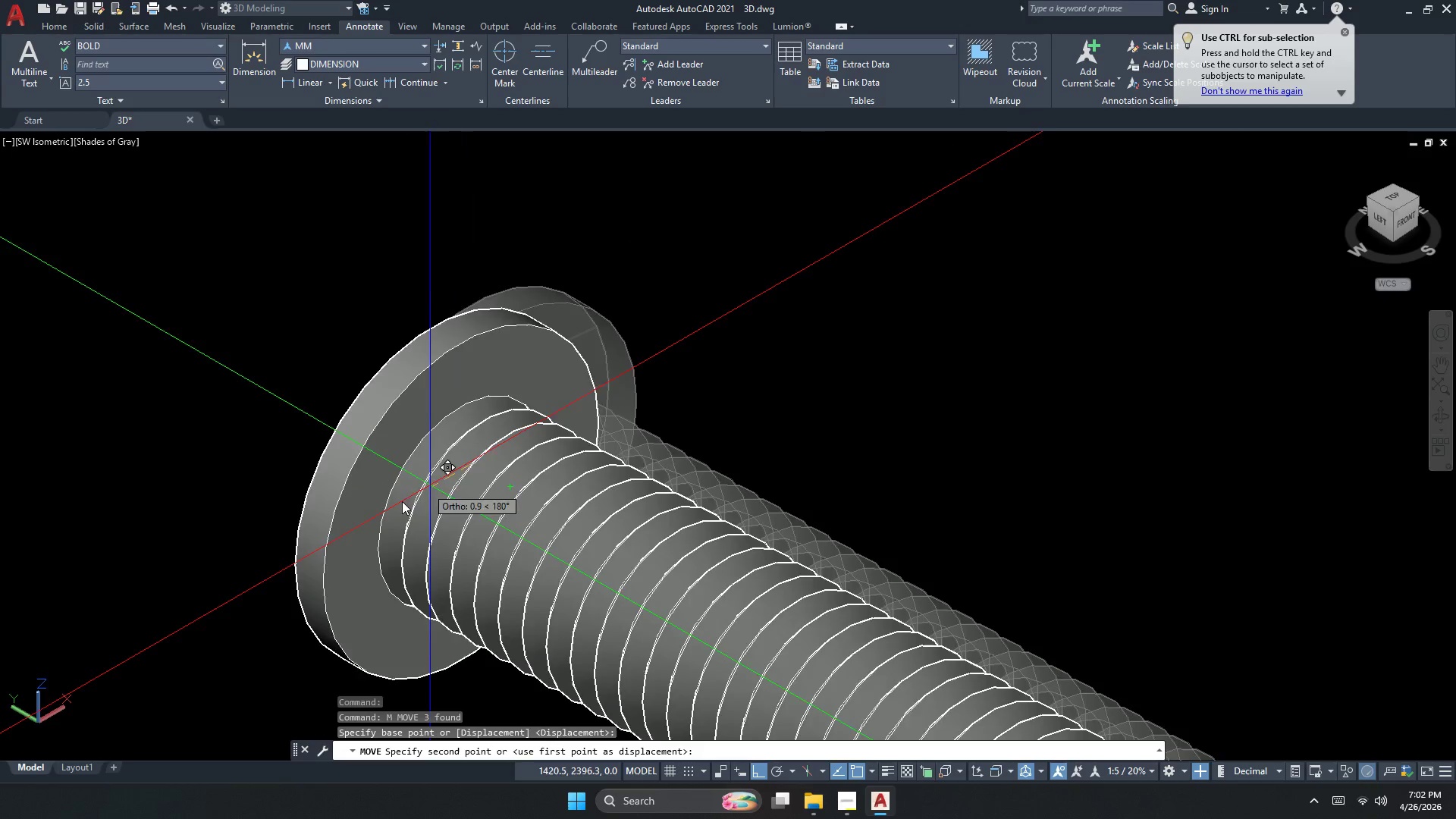 
scroll: coordinate [538, 477], scroll_direction: down, amount: 1.0
 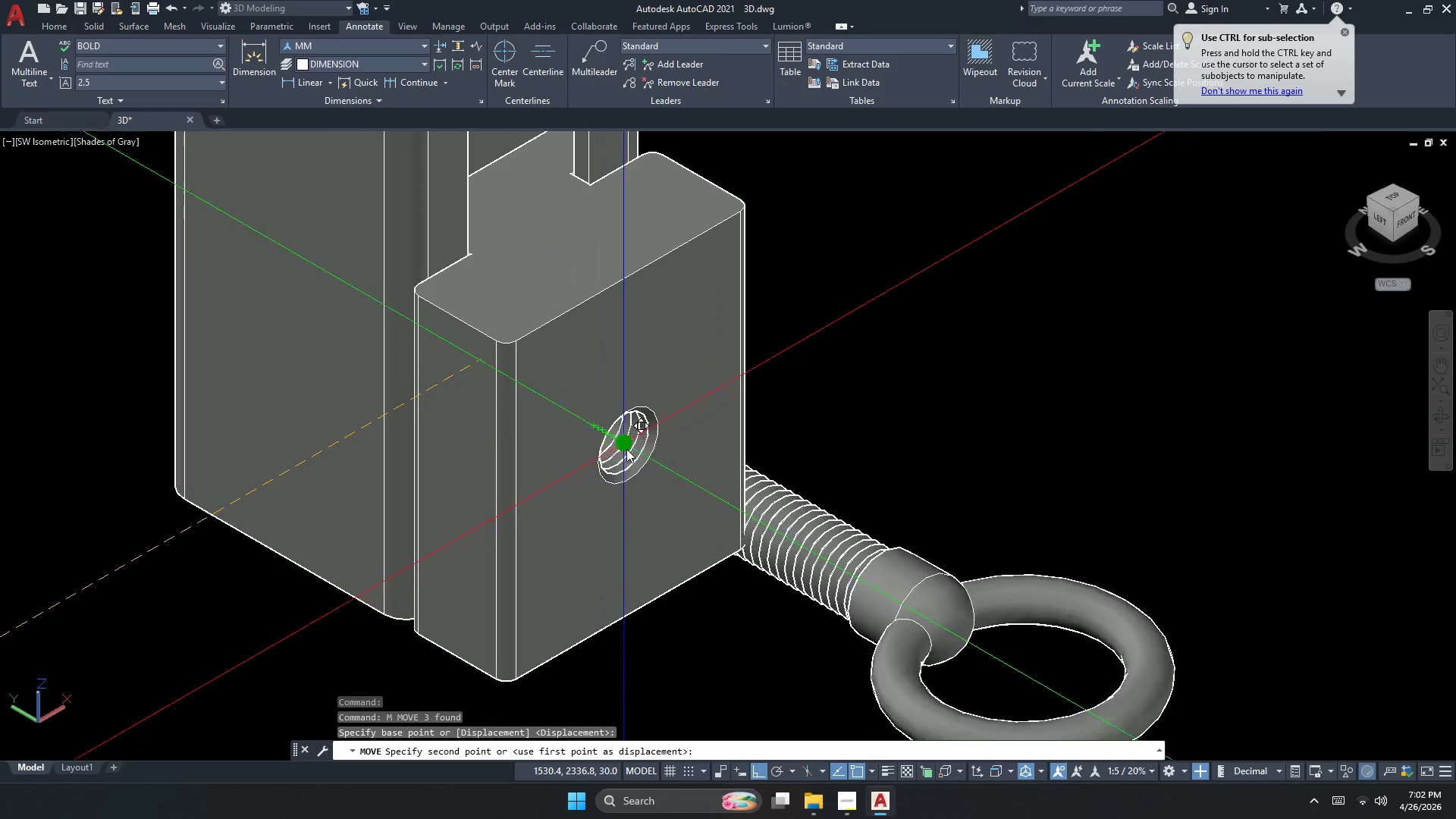 
scroll: coordinate [629, 448], scroll_direction: up, amount: 3.0
 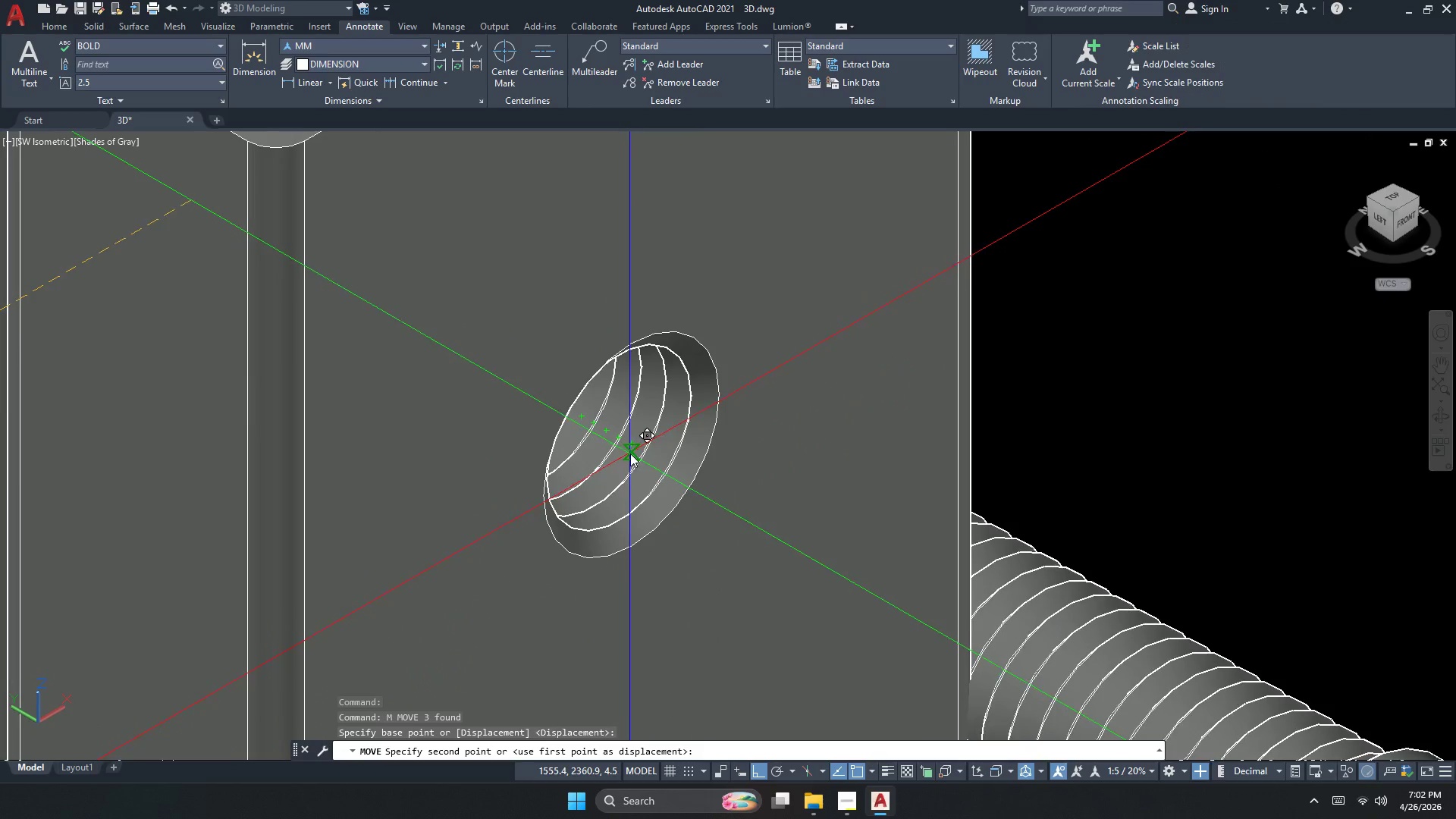 
key(Escape)
 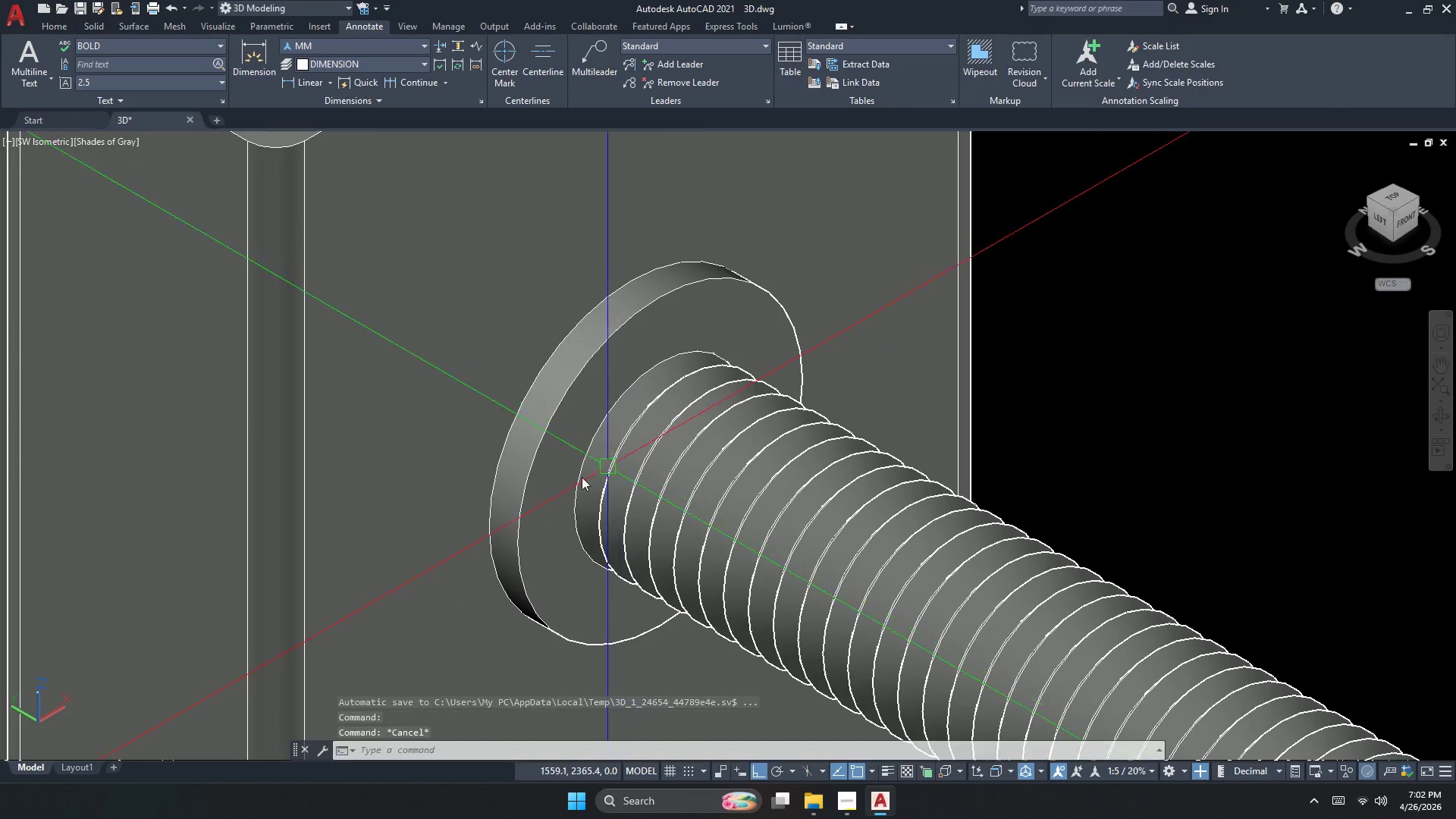 
scroll: coordinate [568, 481], scroll_direction: down, amount: 4.0
 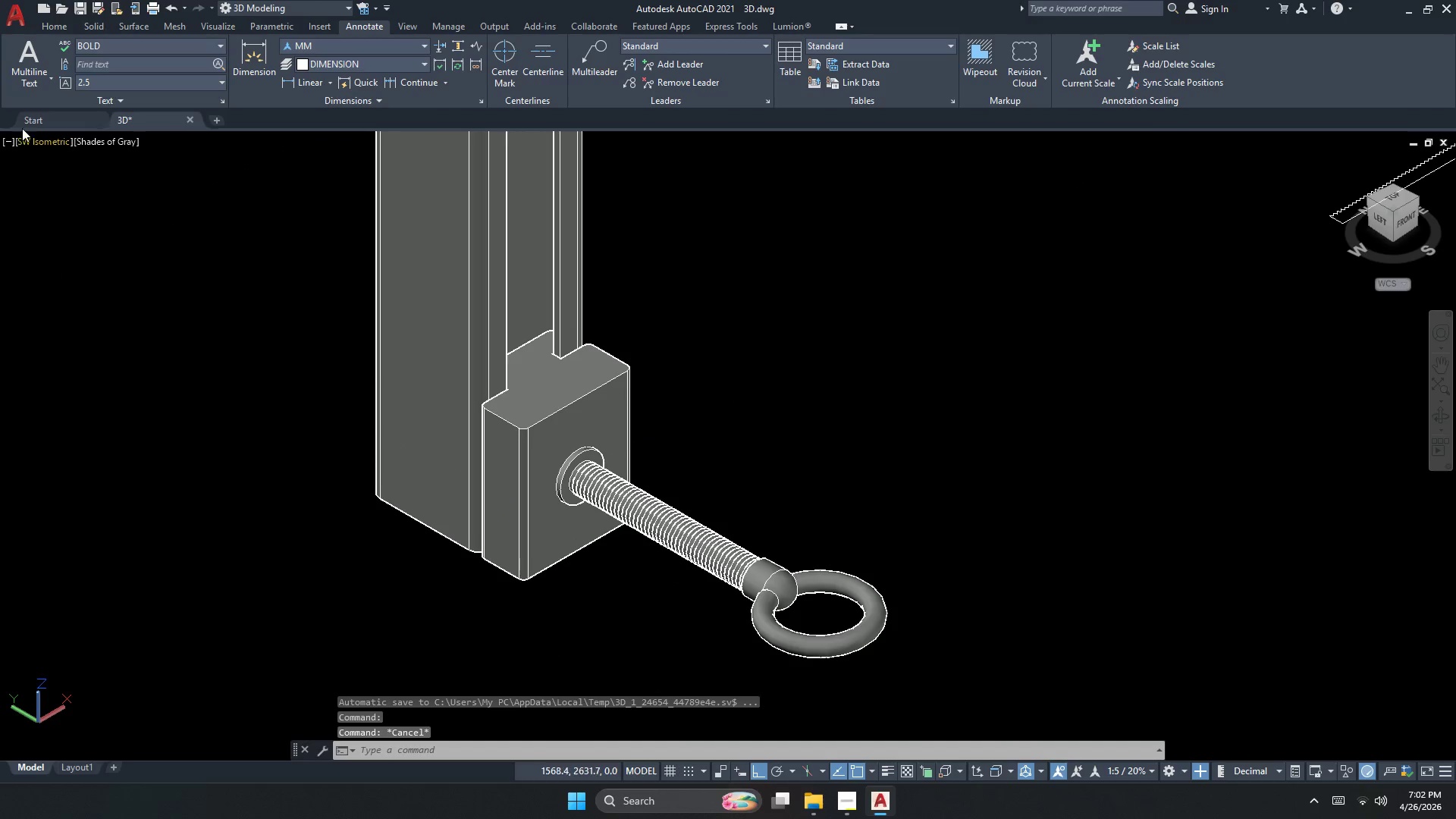 
left_click([24, 139])
 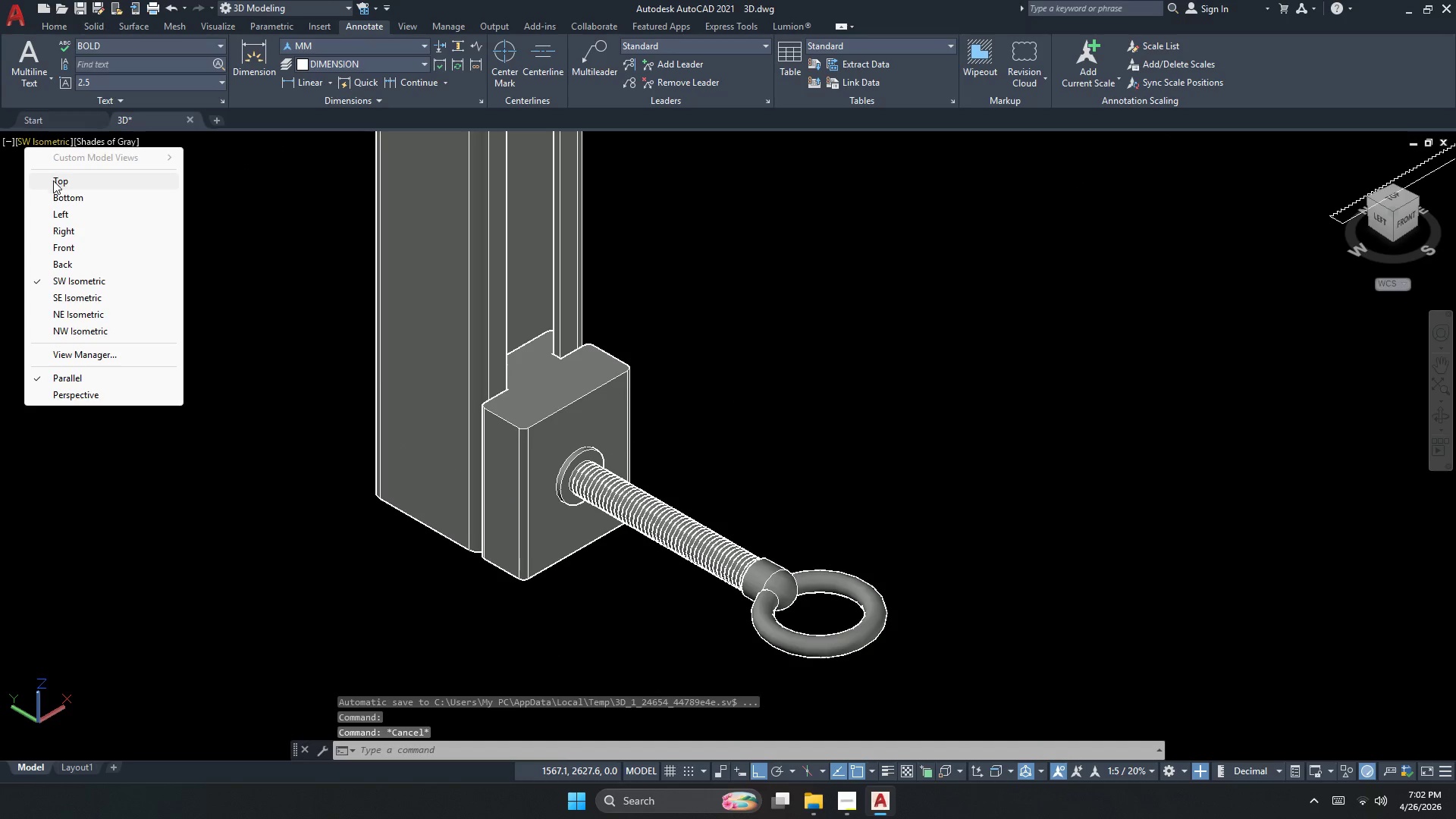 
left_click([57, 181])
 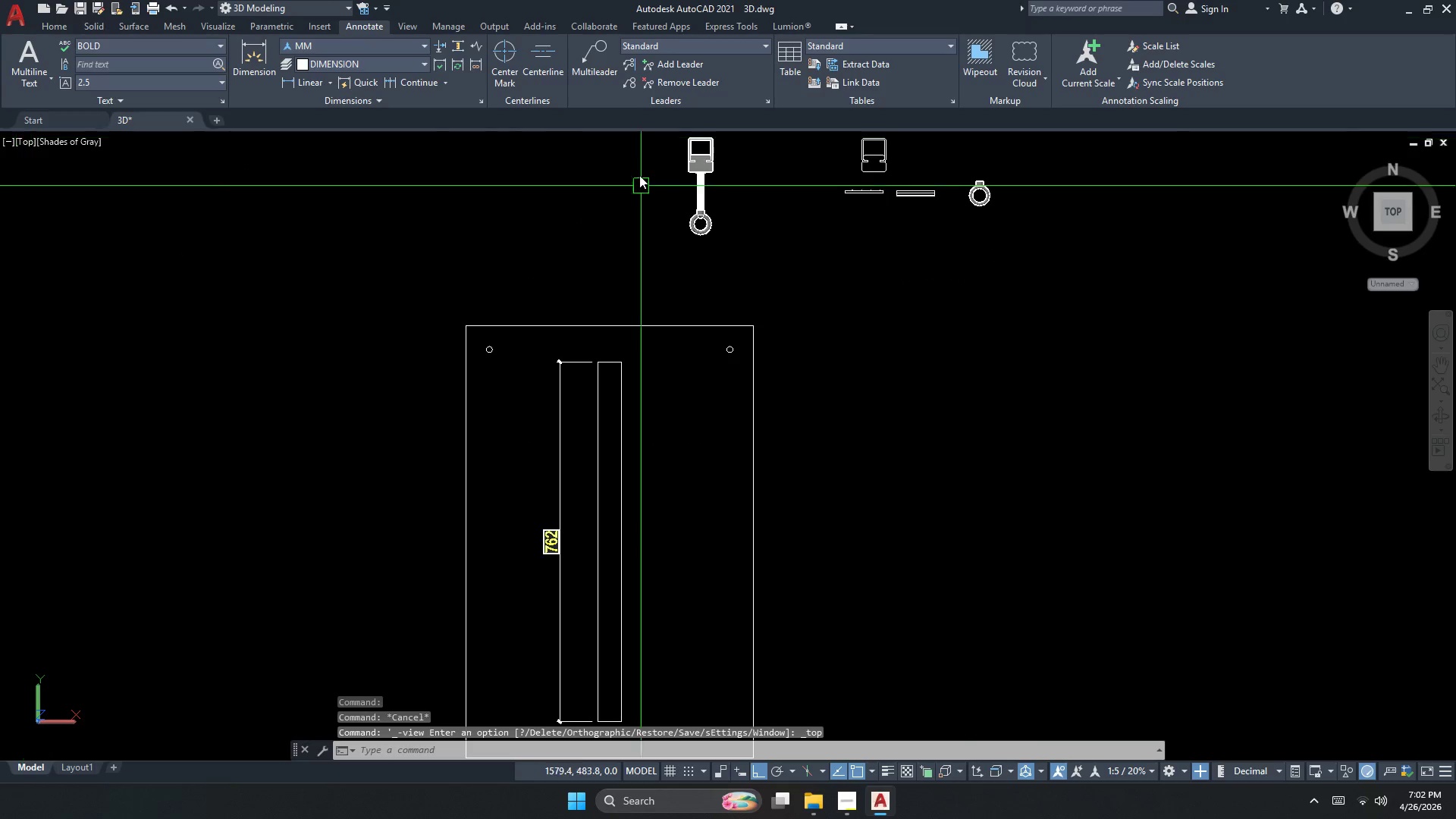 
key(Escape)
 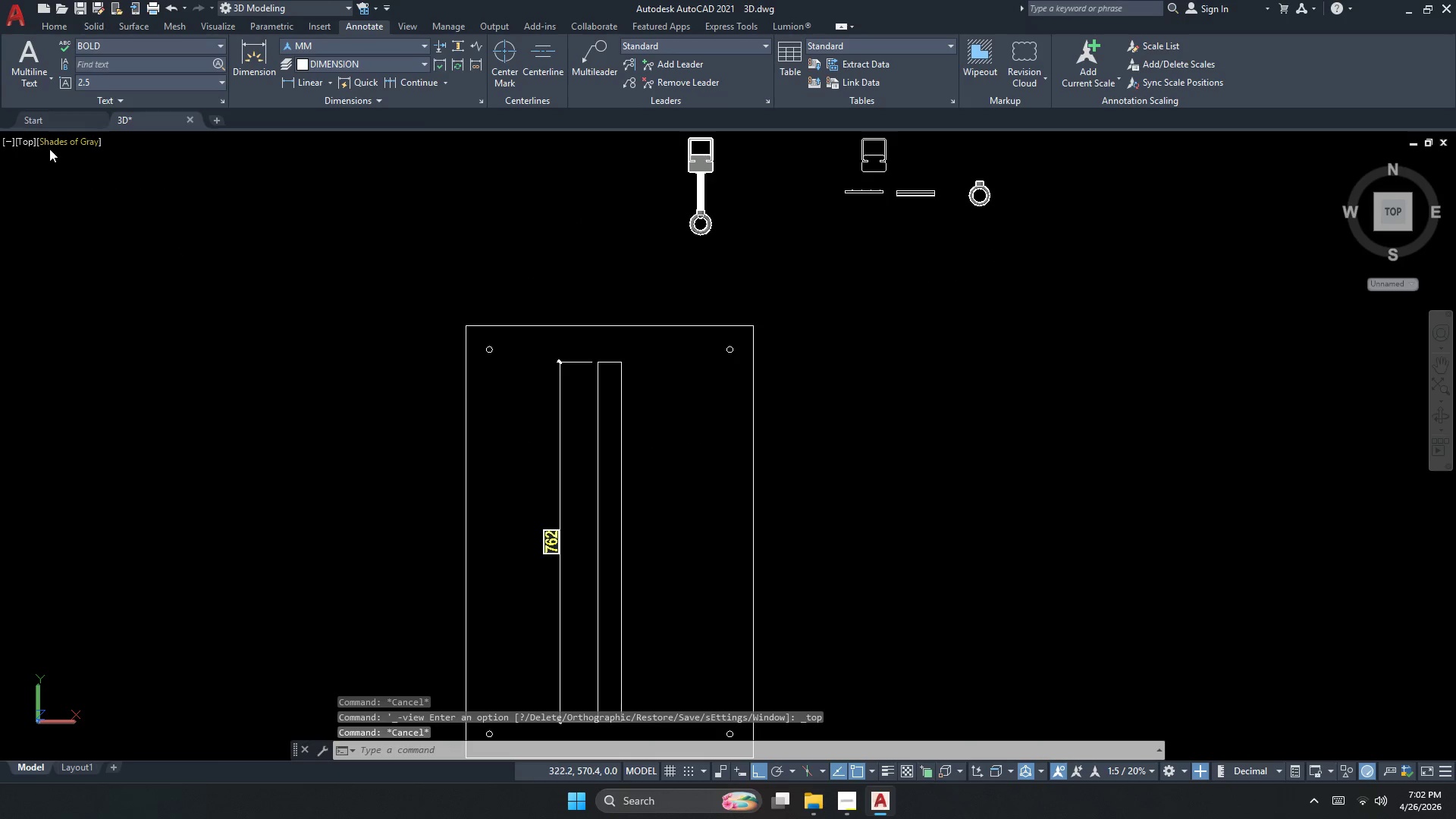 
left_click([62, 146])
 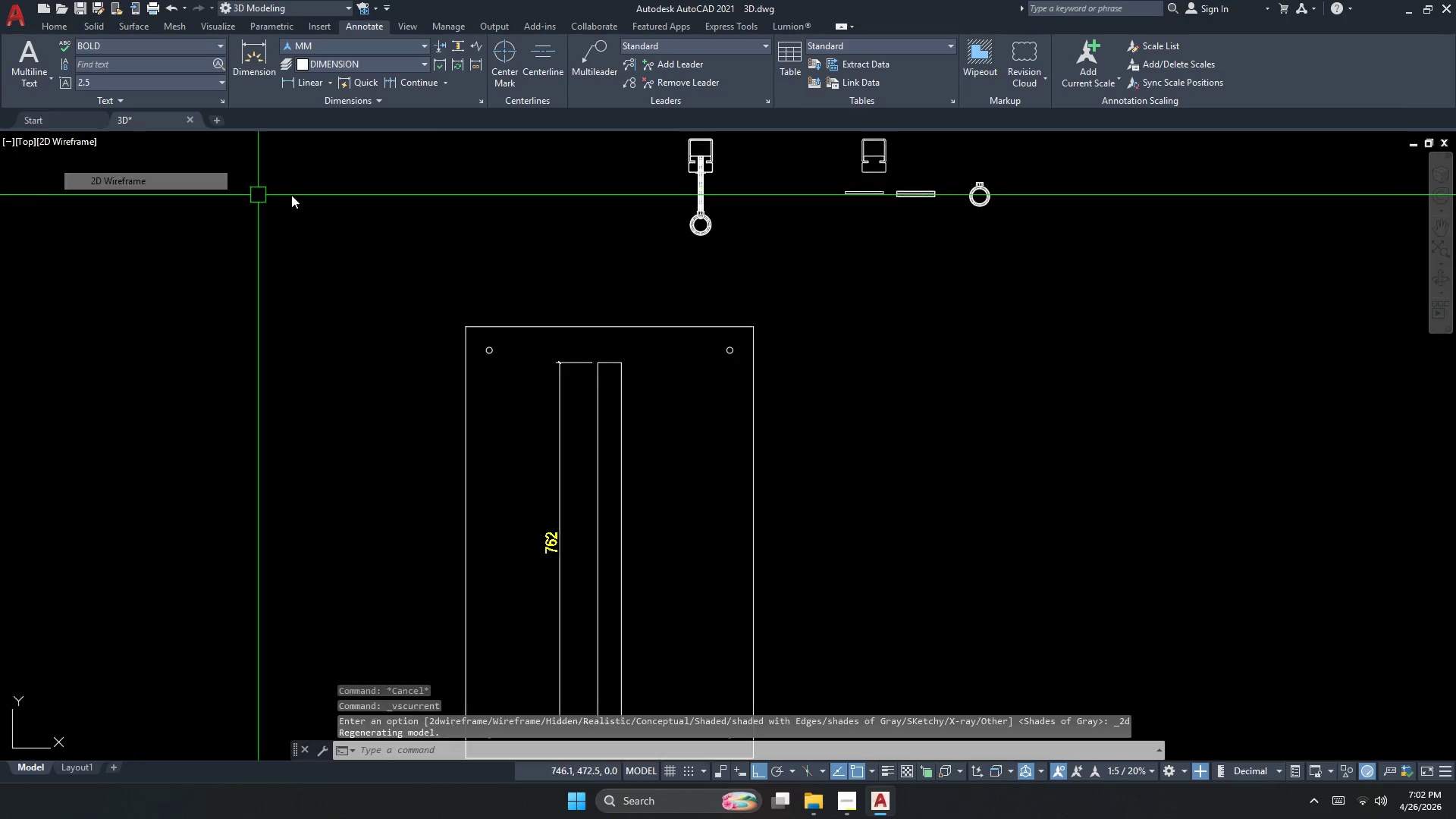 
left_click_drag(start_coordinate=[730, 276], to_coordinate=[729, 284])
 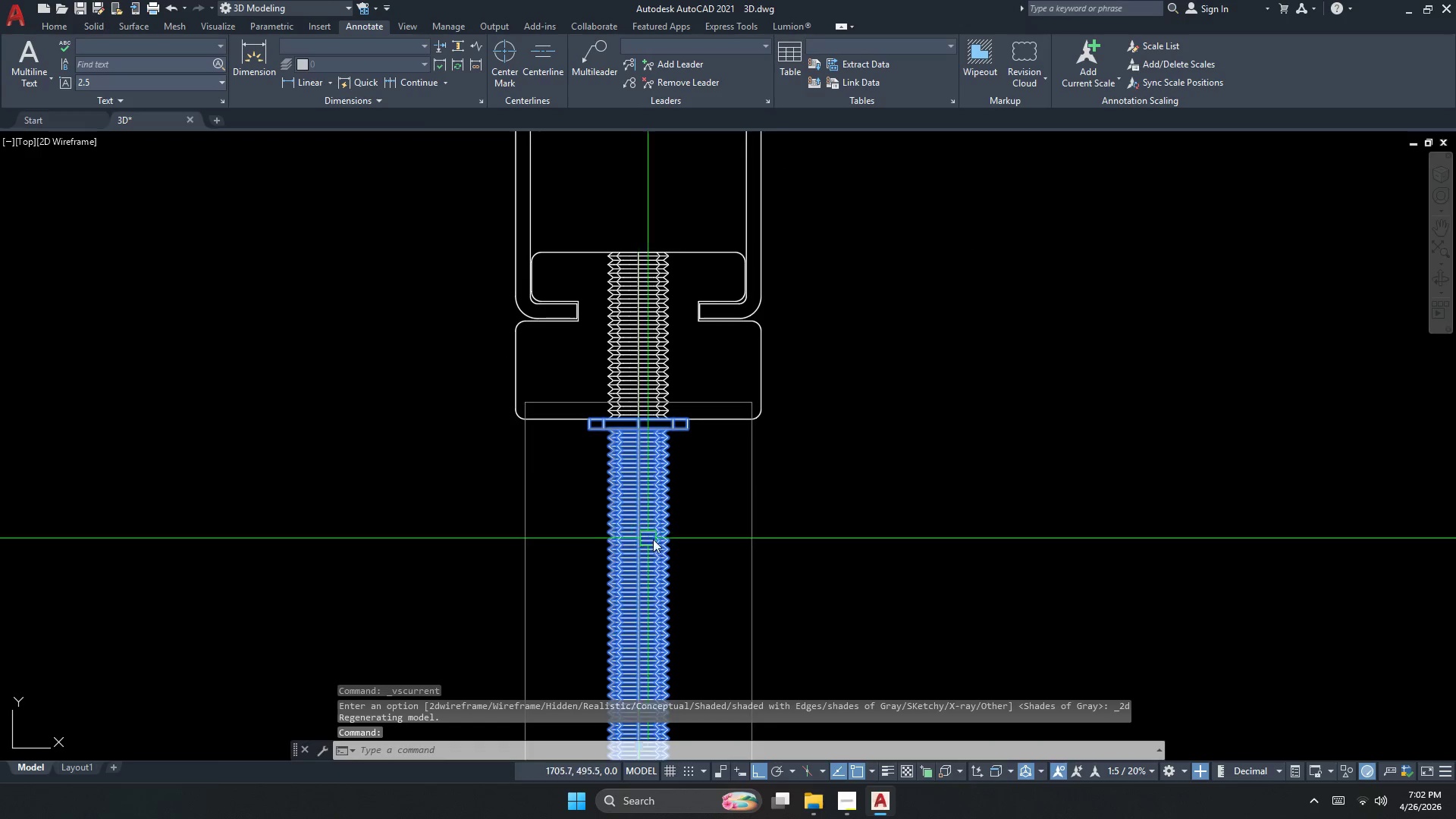 
scroll: coordinate [723, 186], scroll_direction: up, amount: 5.0
 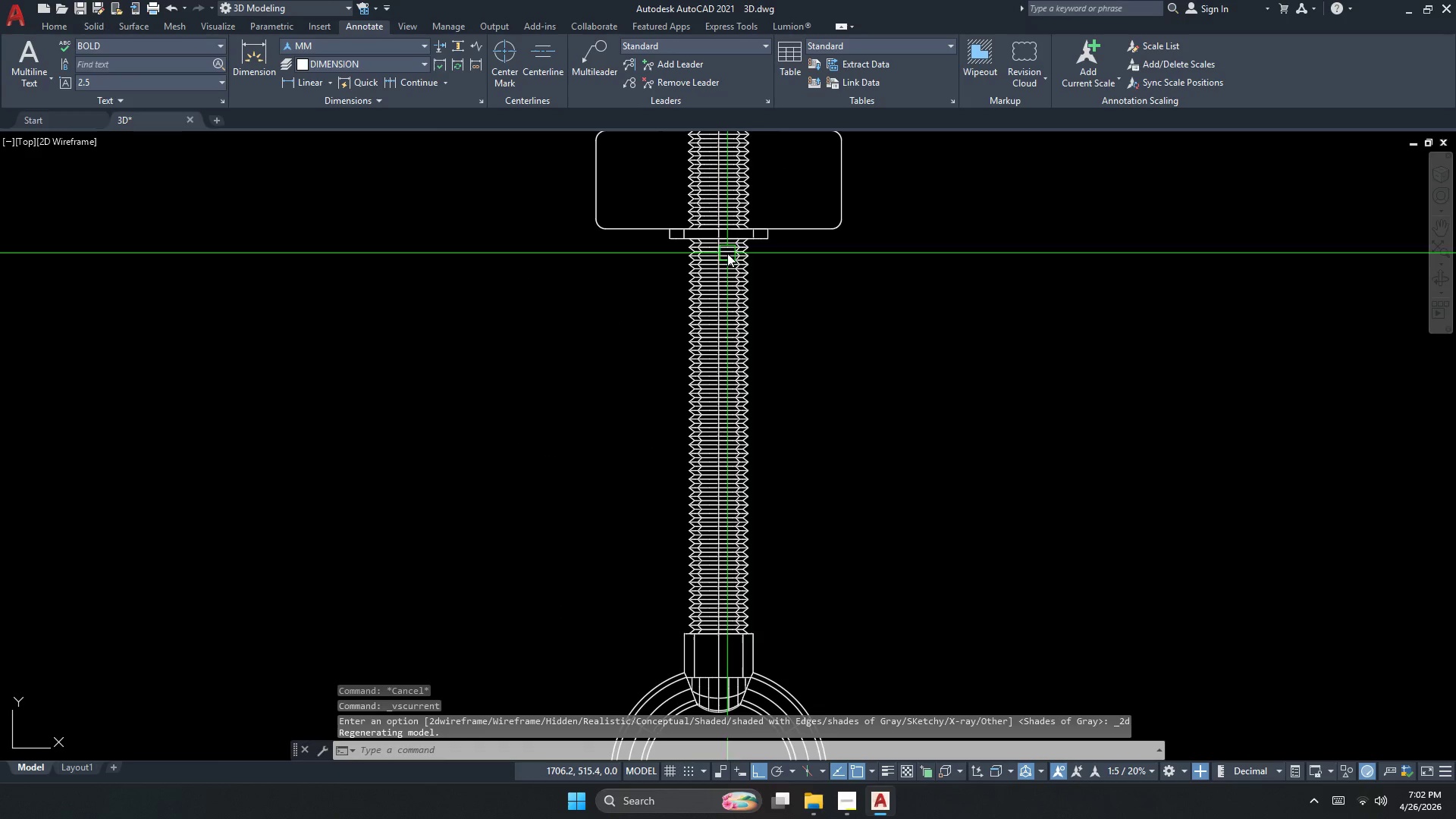 
key(M)
 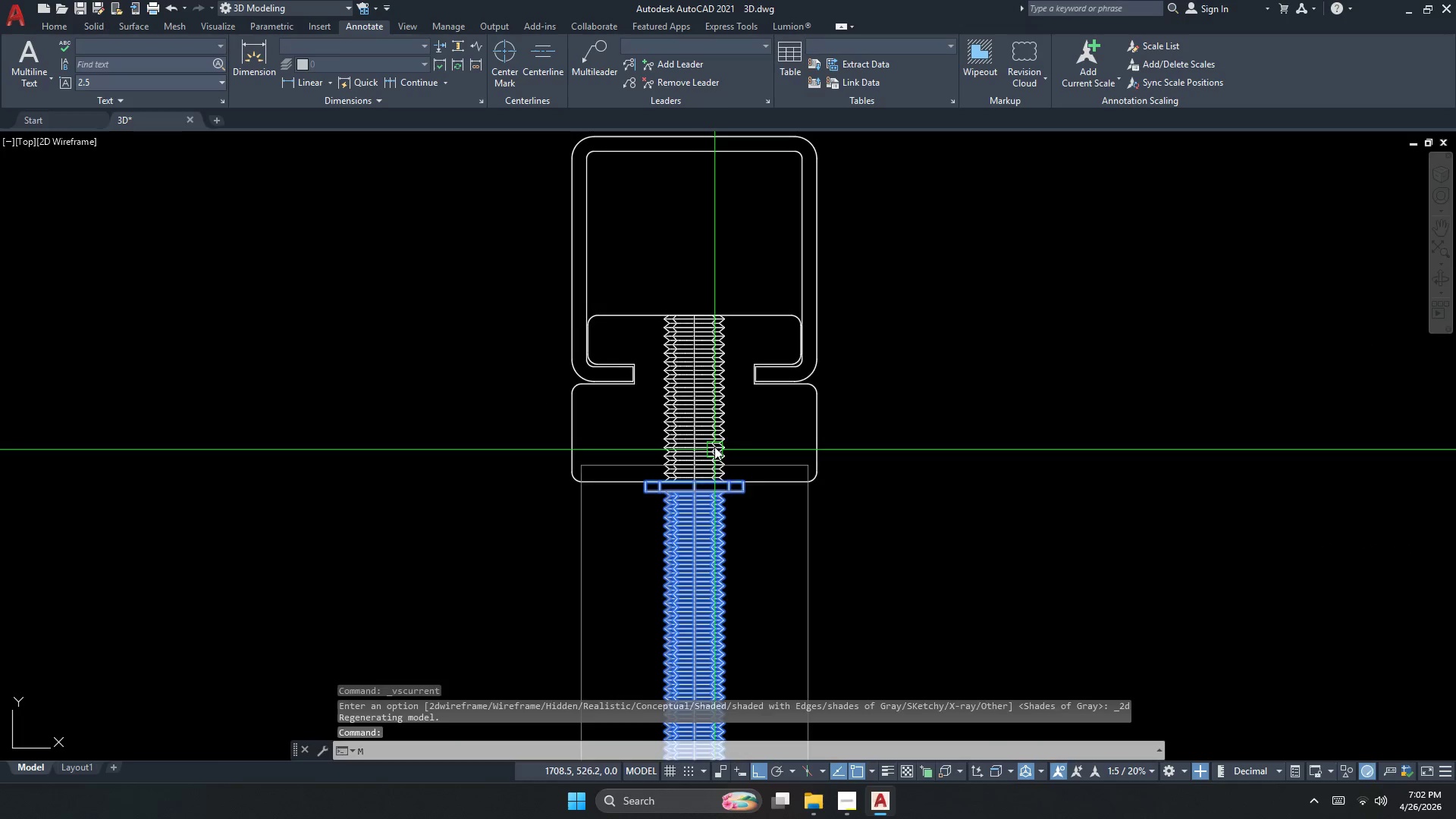 
key(Space)
 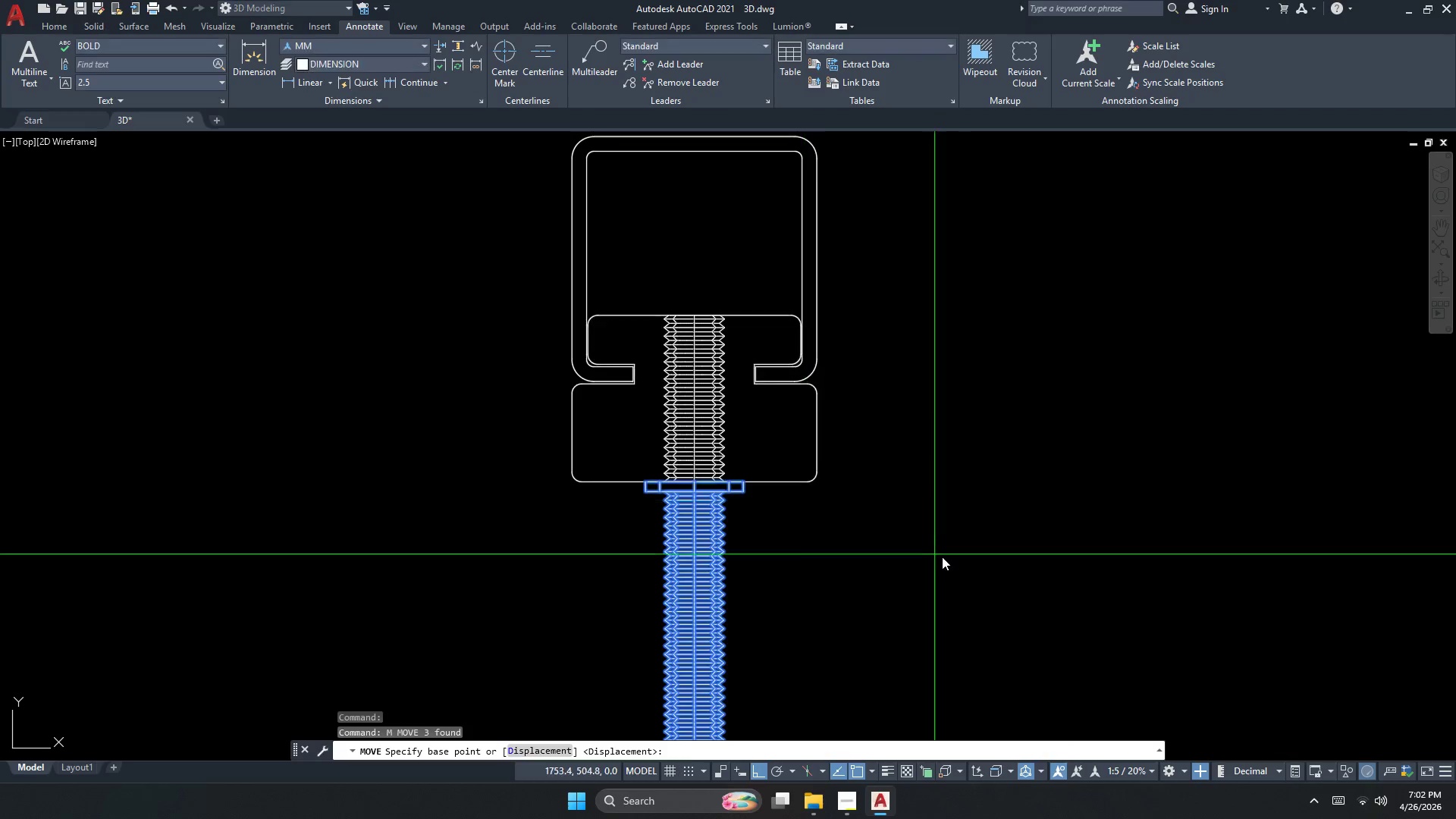 
left_click_drag(start_coordinate=[944, 557], to_coordinate=[953, 507])
 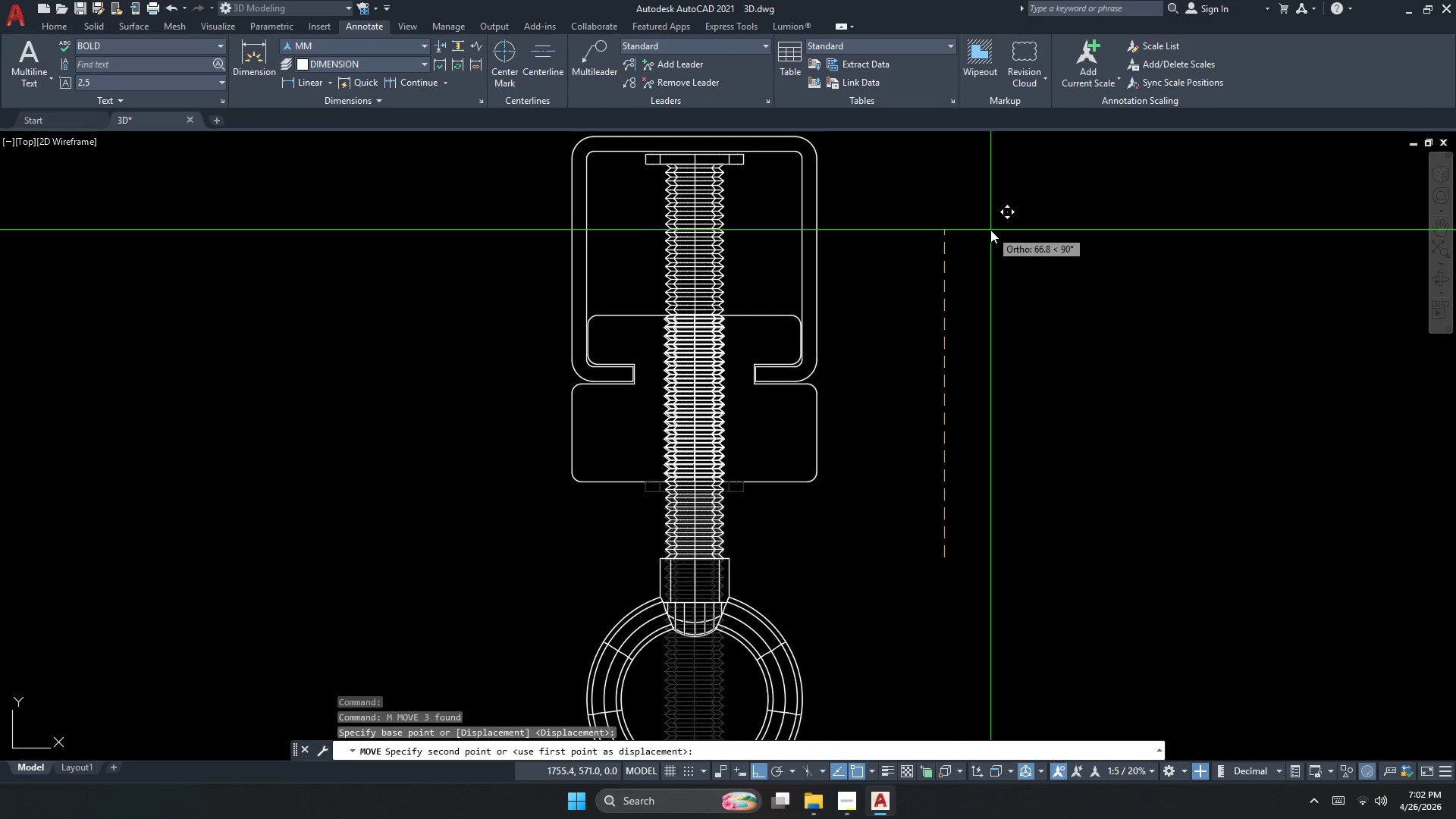 
scroll: coordinate [714, 450], scroll_direction: none, amount: 0.0
 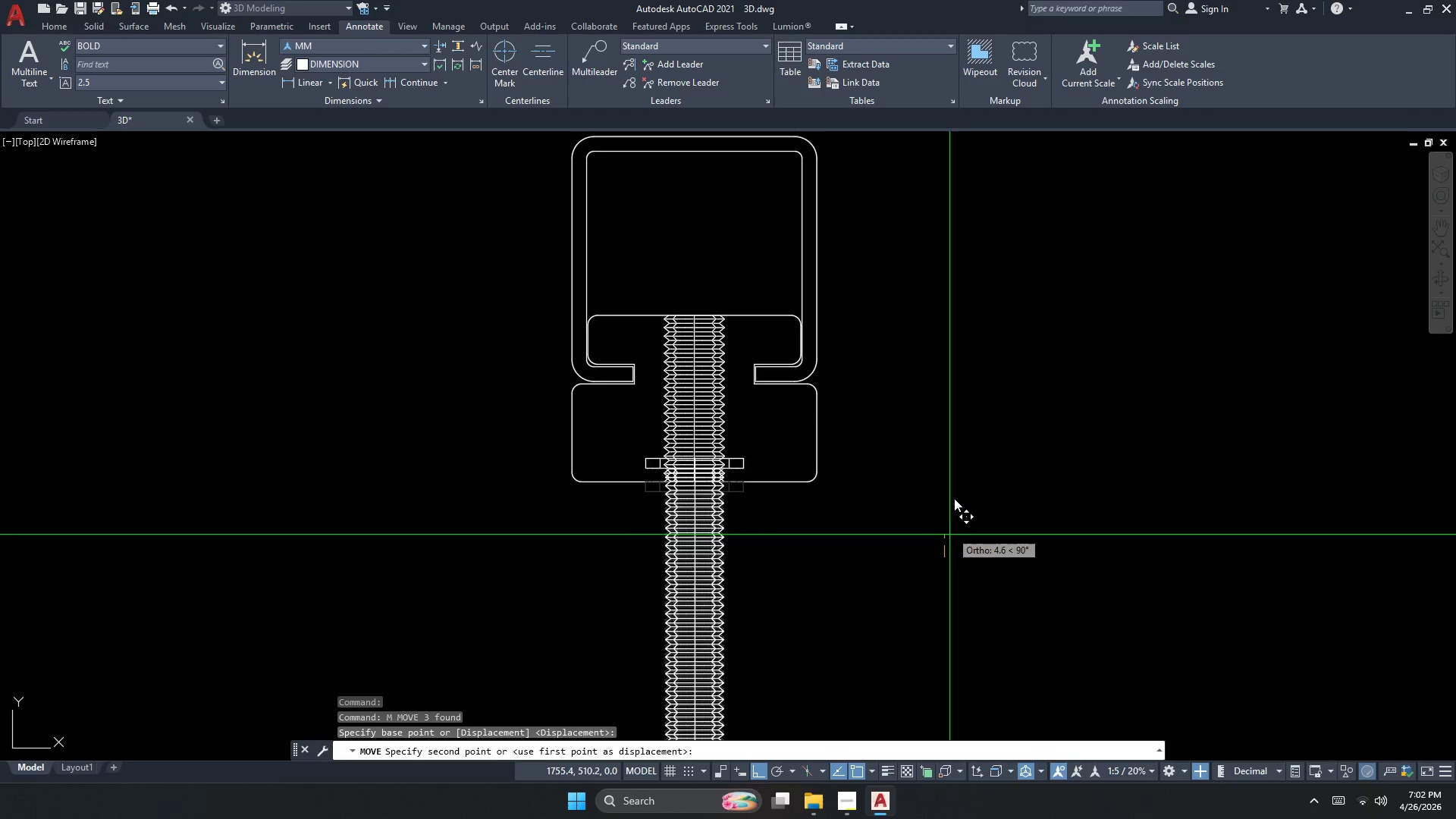 
scroll: coordinate [690, 312], scroll_direction: up, amount: 4.0
 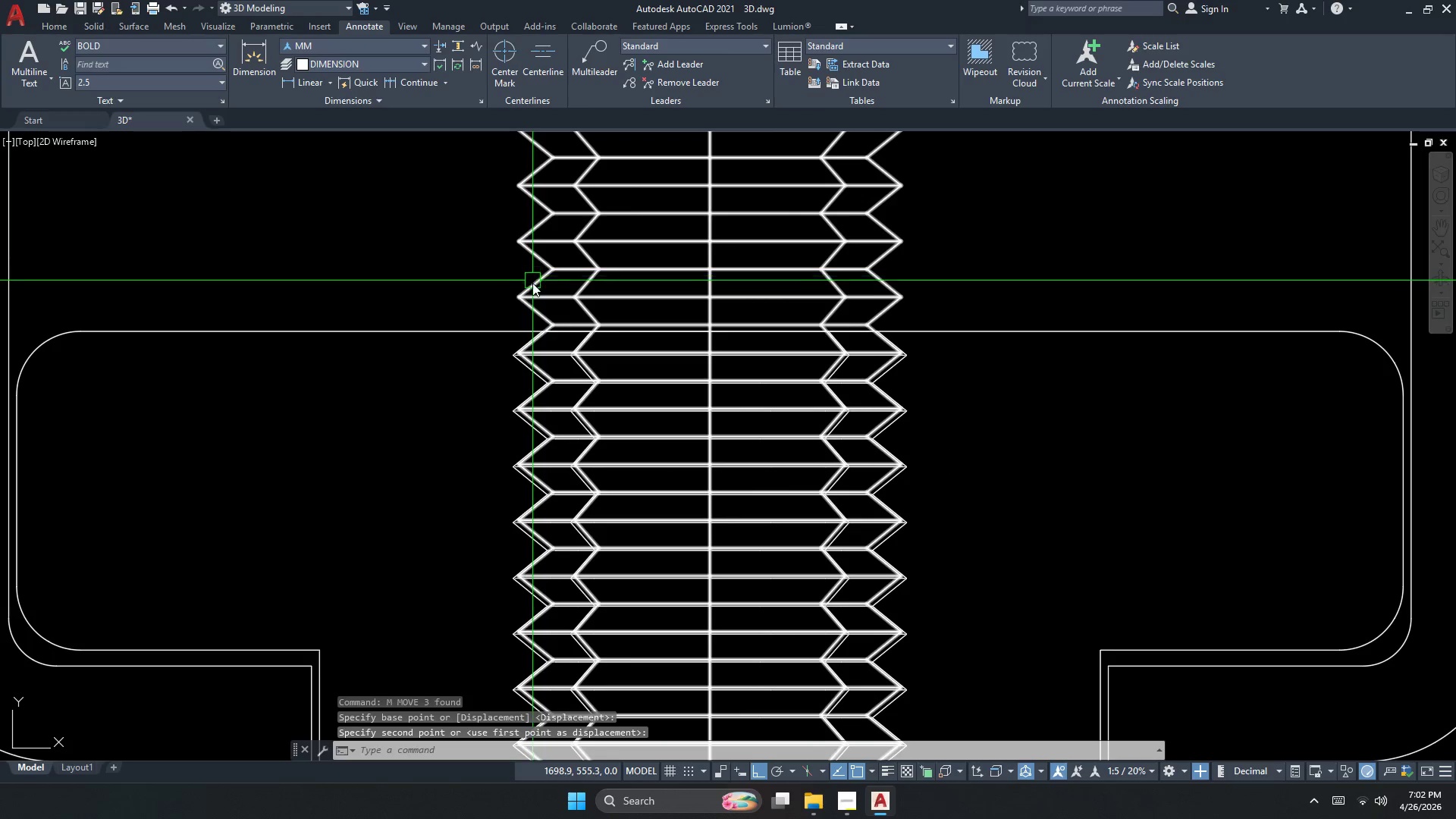 
scroll: coordinate [551, 491], scroll_direction: down, amount: 2.0
 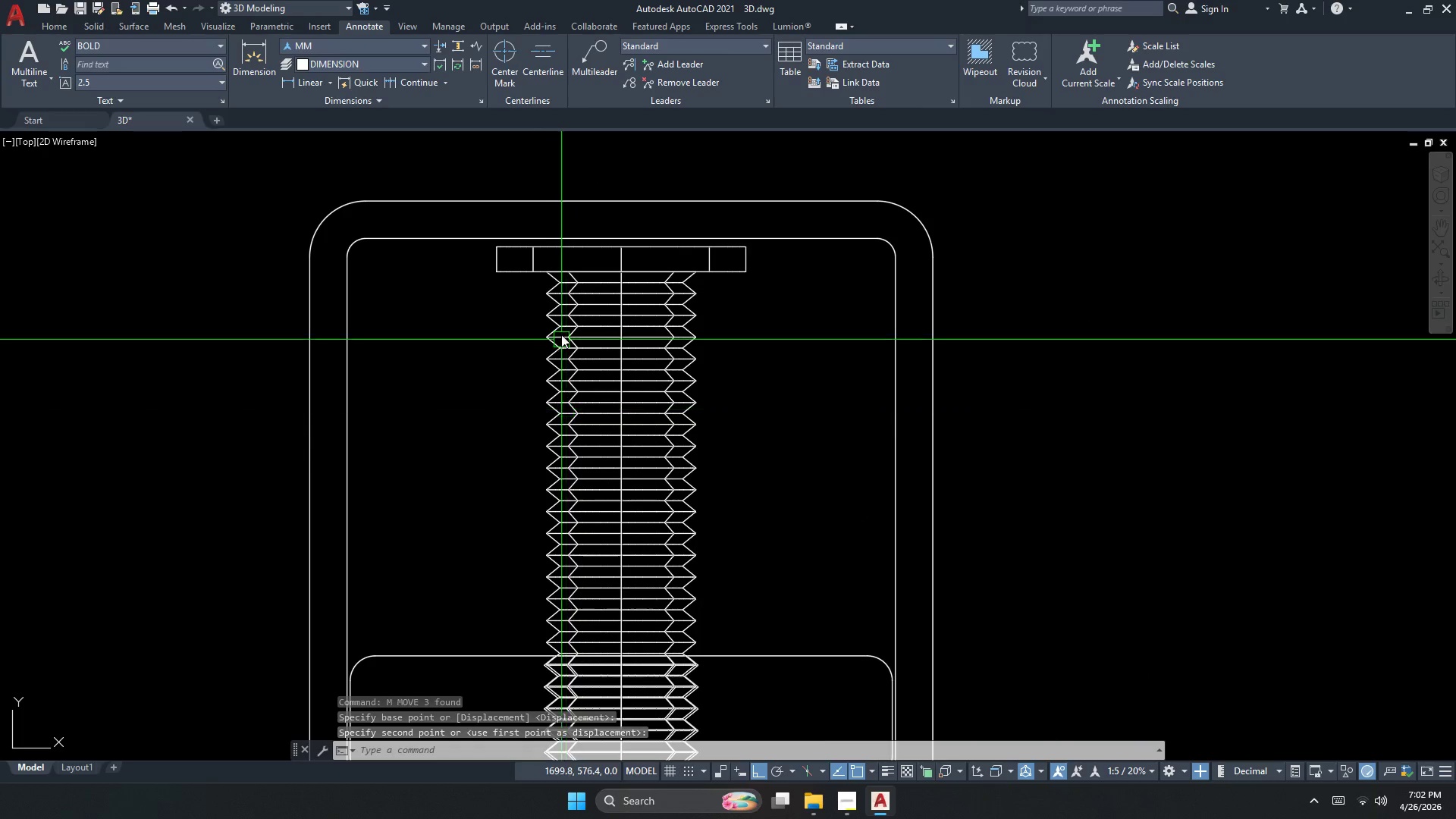 
left_click([568, 281])
 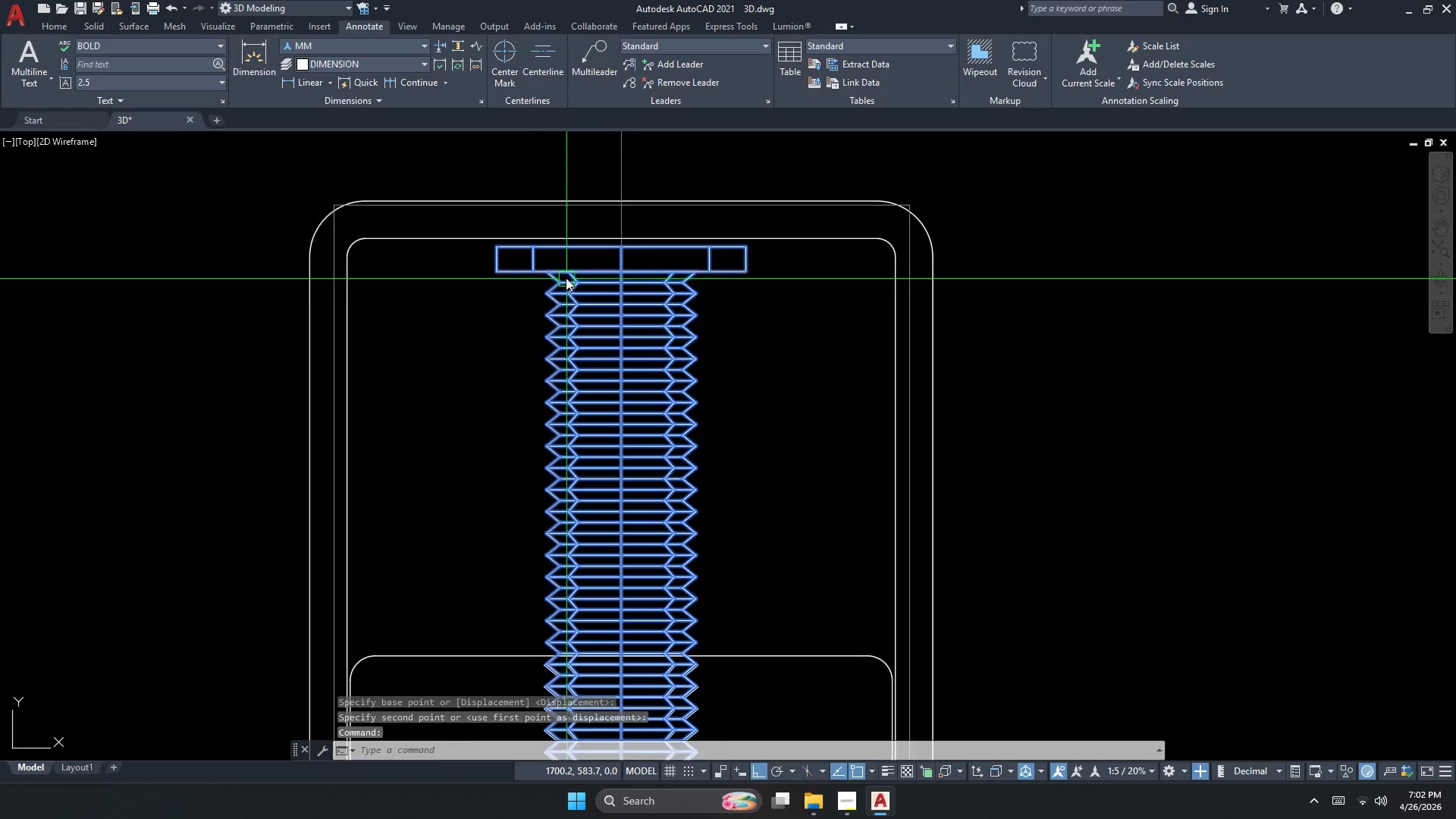 
scroll: coordinate [551, 522], scroll_direction: up, amount: 1.0
 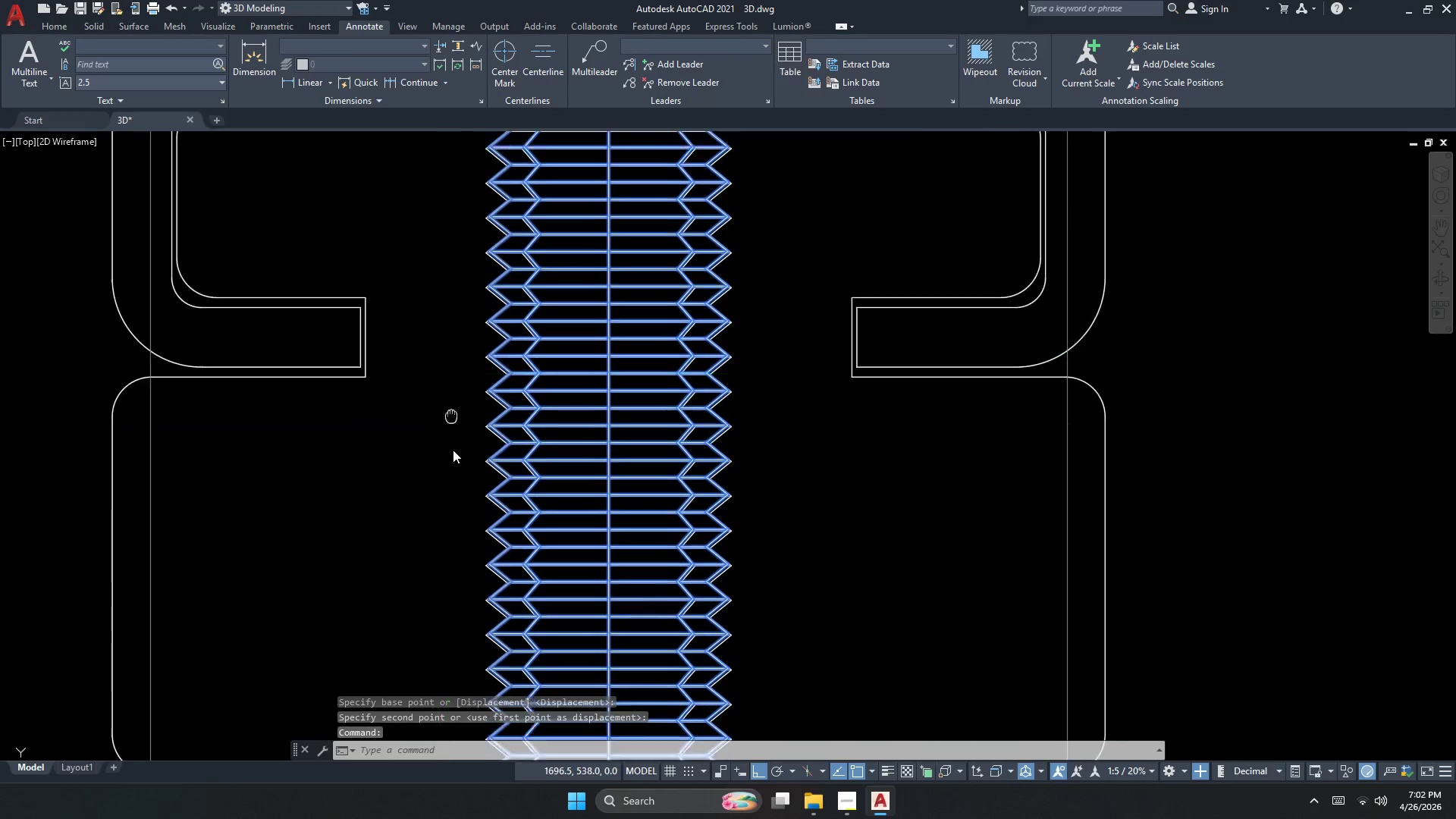 
scroll: coordinate [473, 640], scroll_direction: down, amount: 1.0
 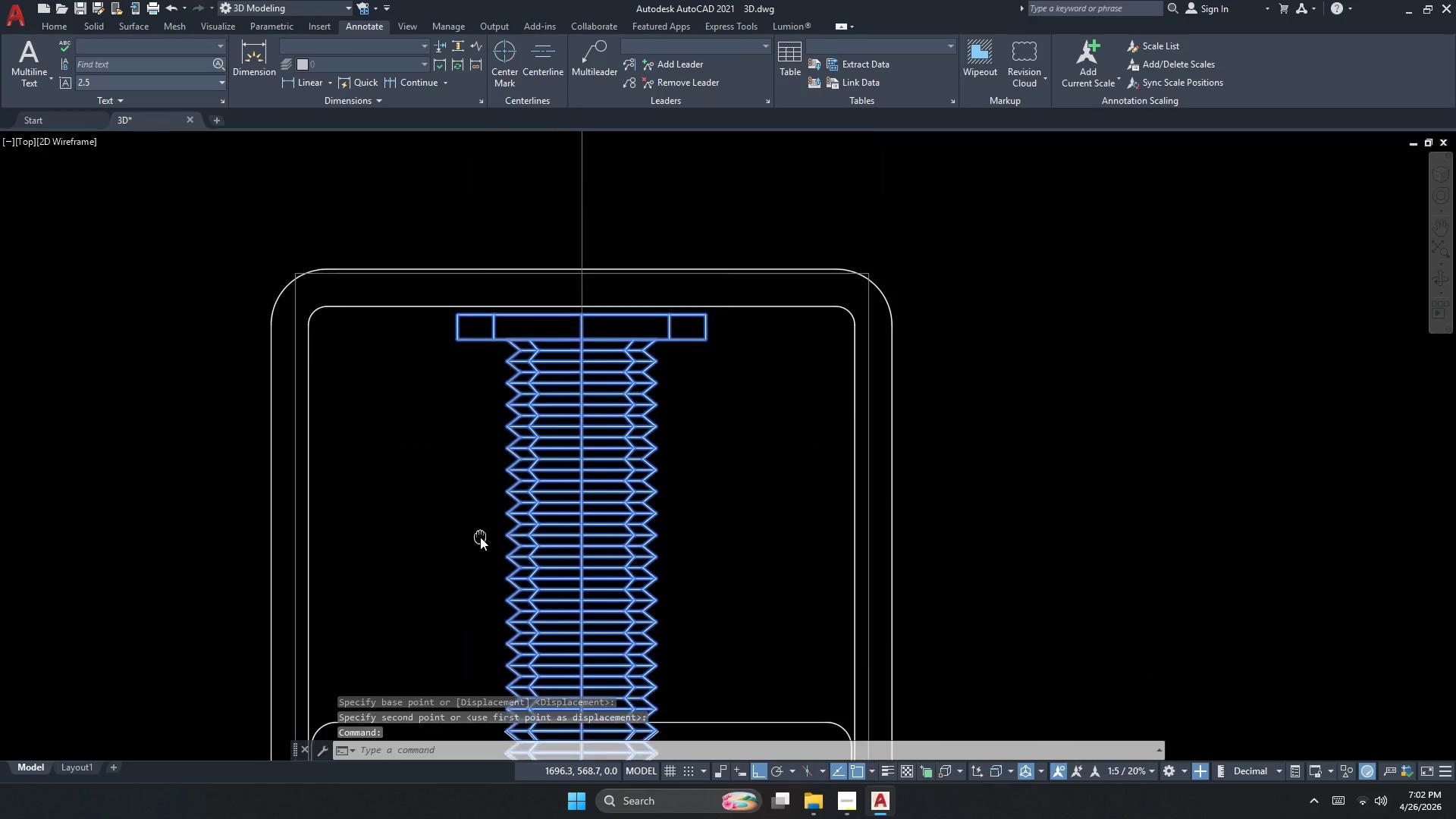 
key(M)
 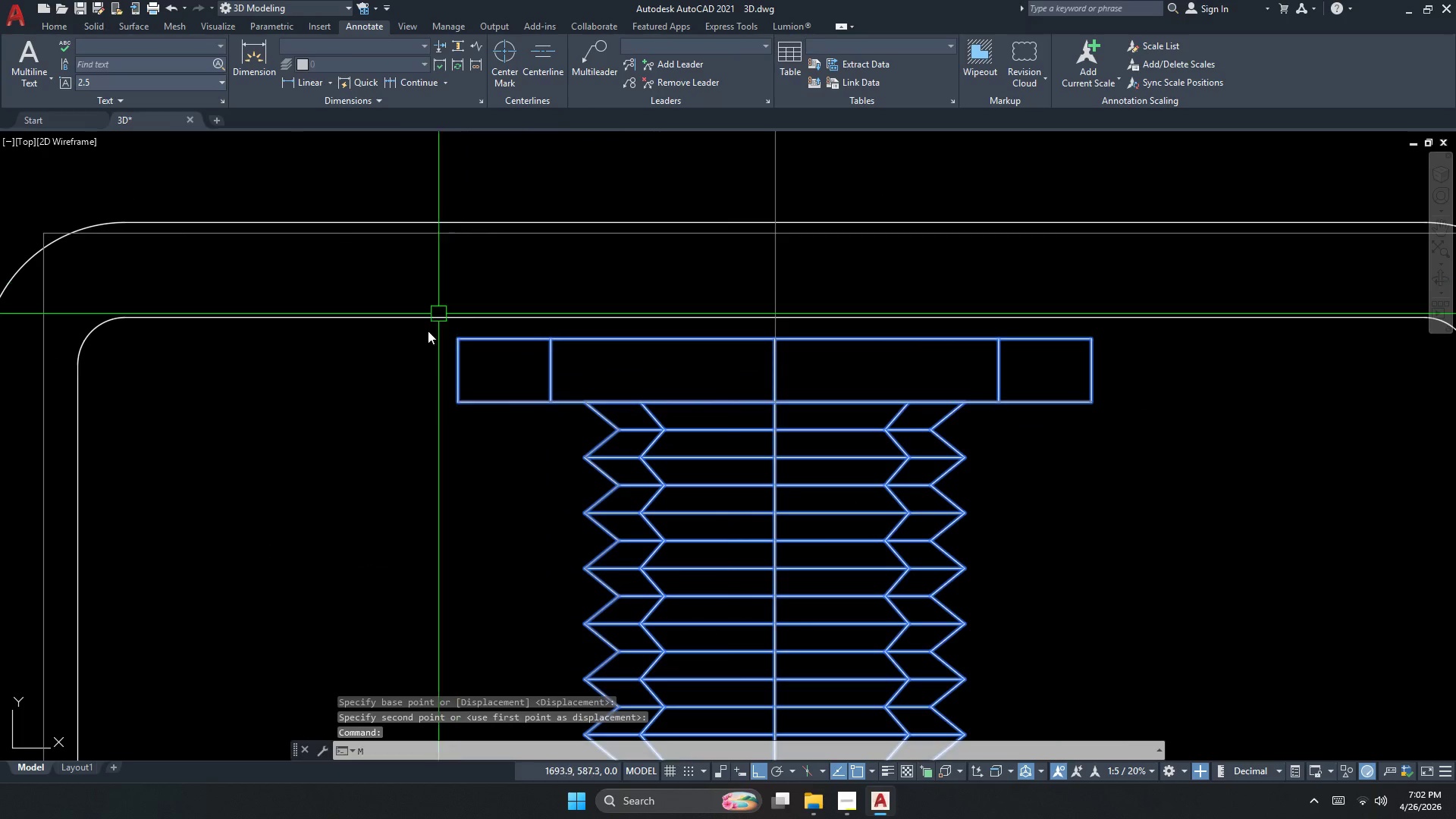 
key(Space)
 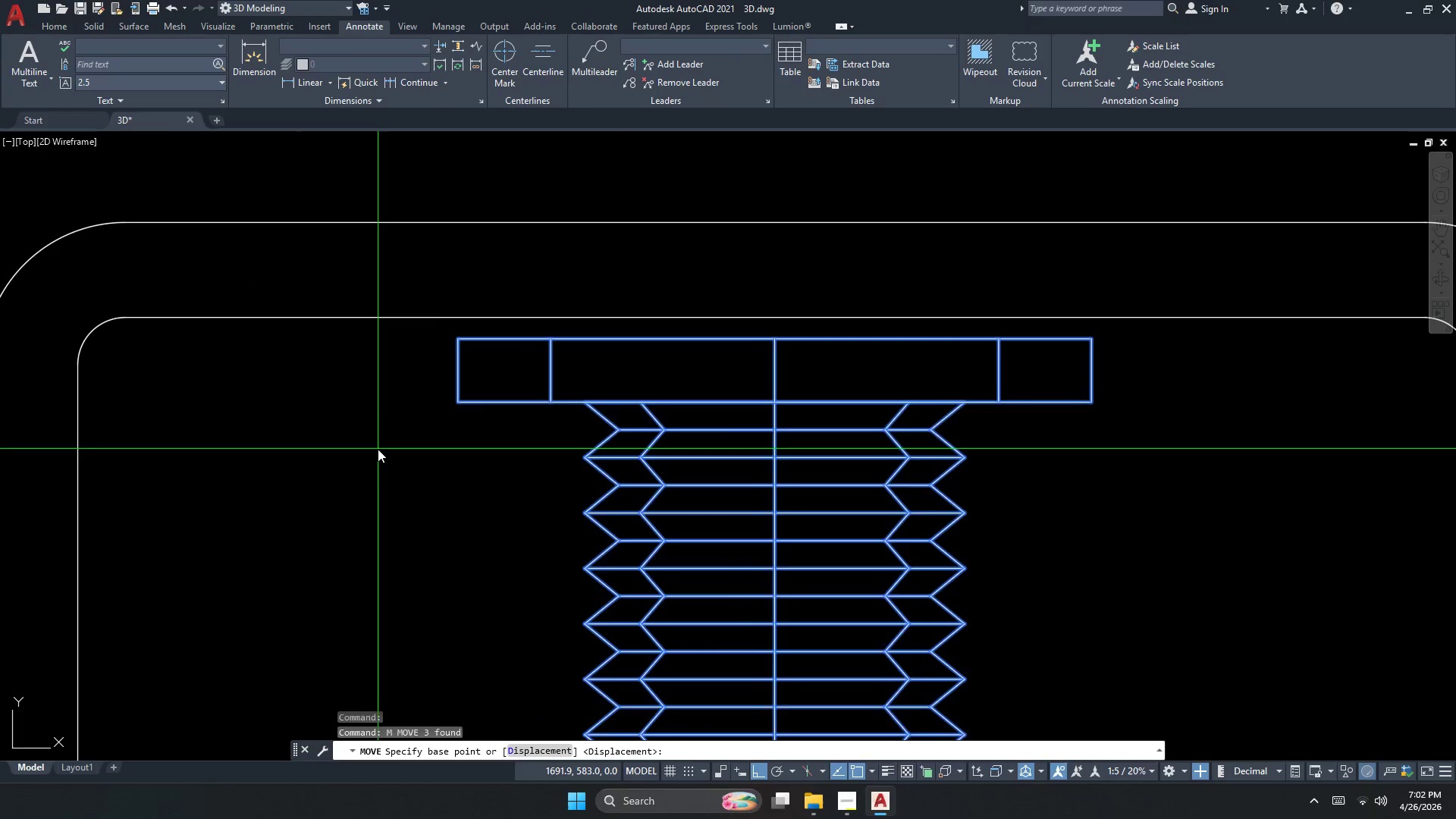 
scroll: coordinate [457, 288], scroll_direction: up, amount: 2.0
 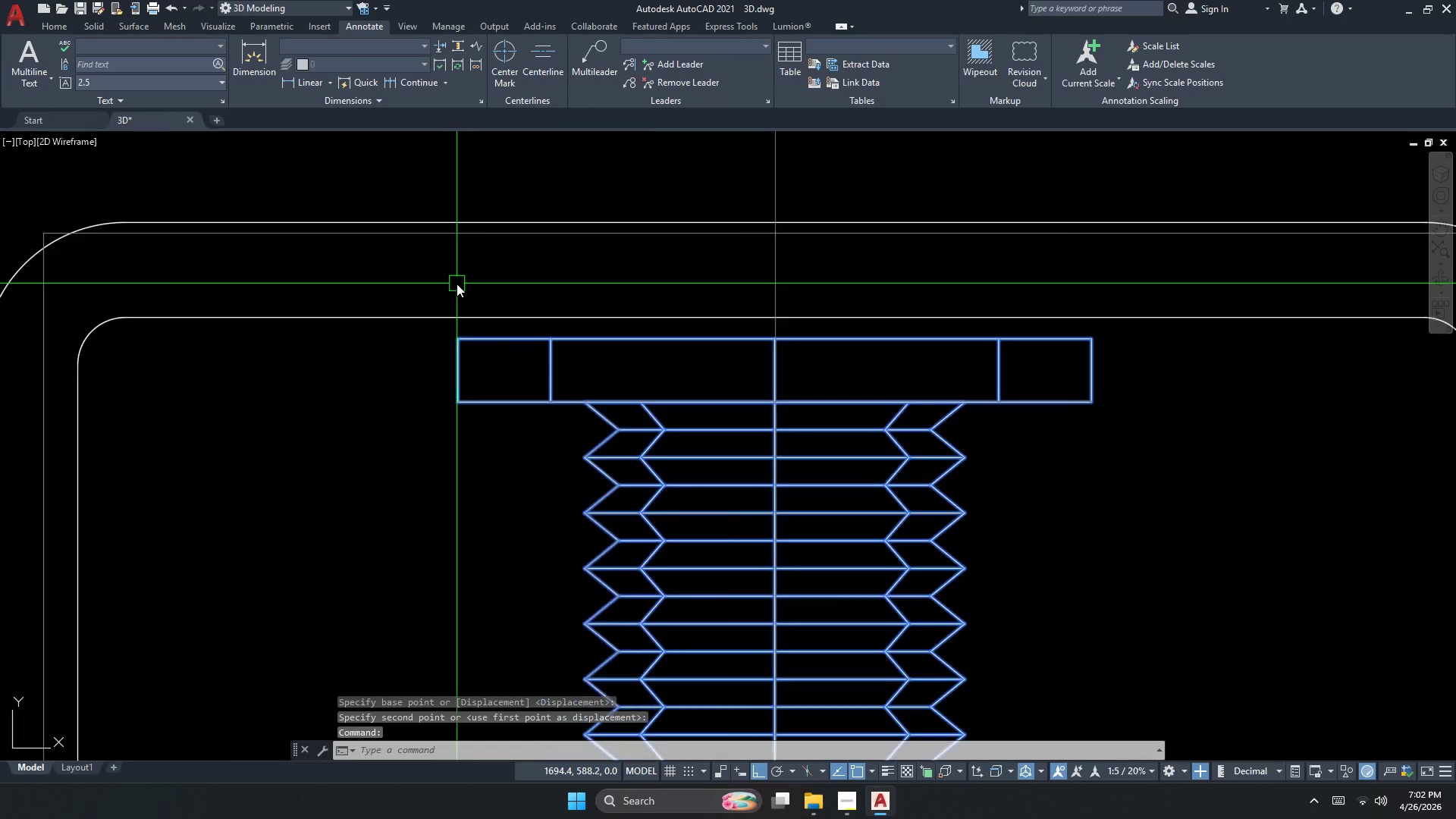 
left_click_drag(start_coordinate=[378, 449], to_coordinate=[378, 443])
 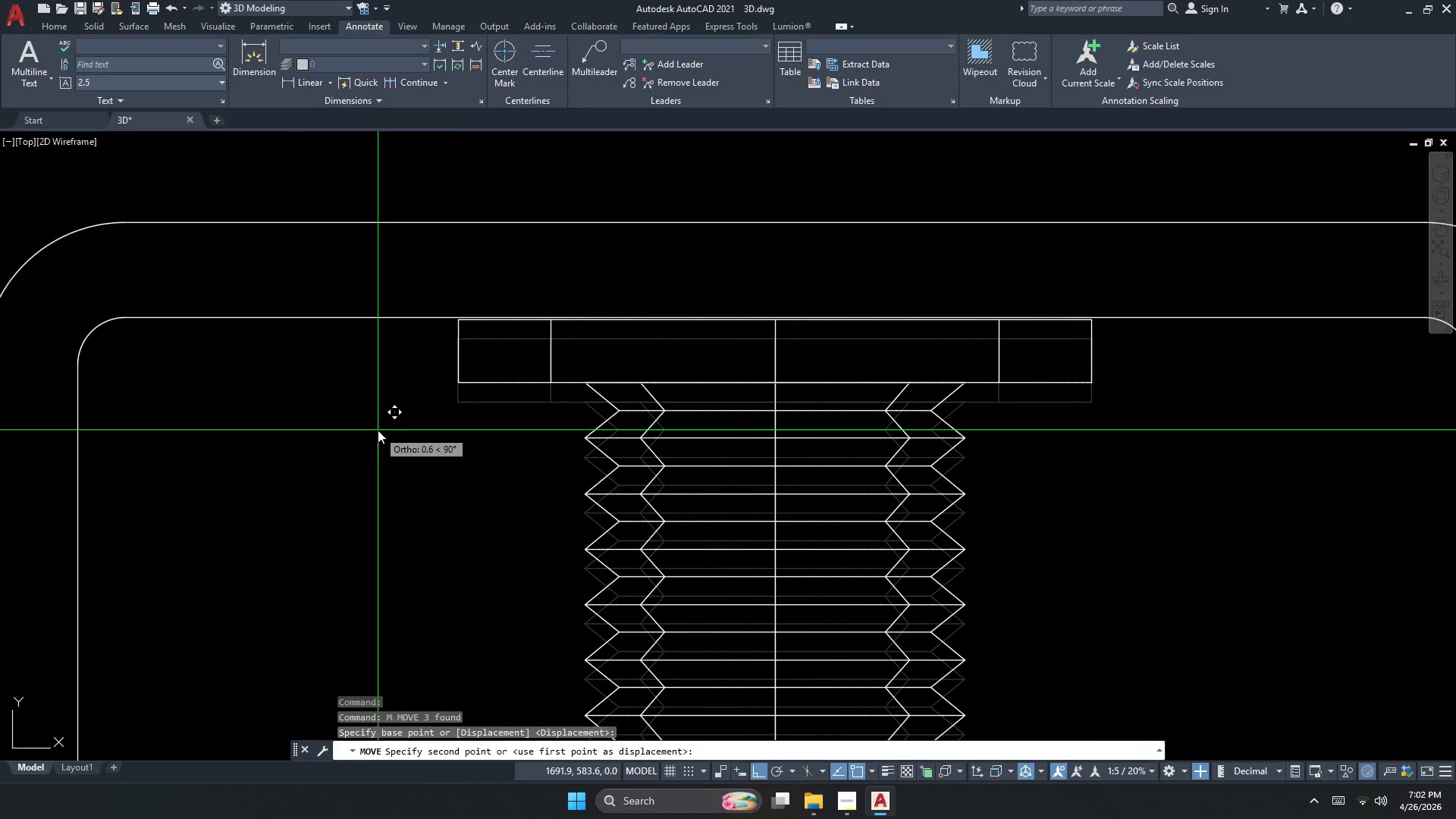 
left_click([378, 430])
 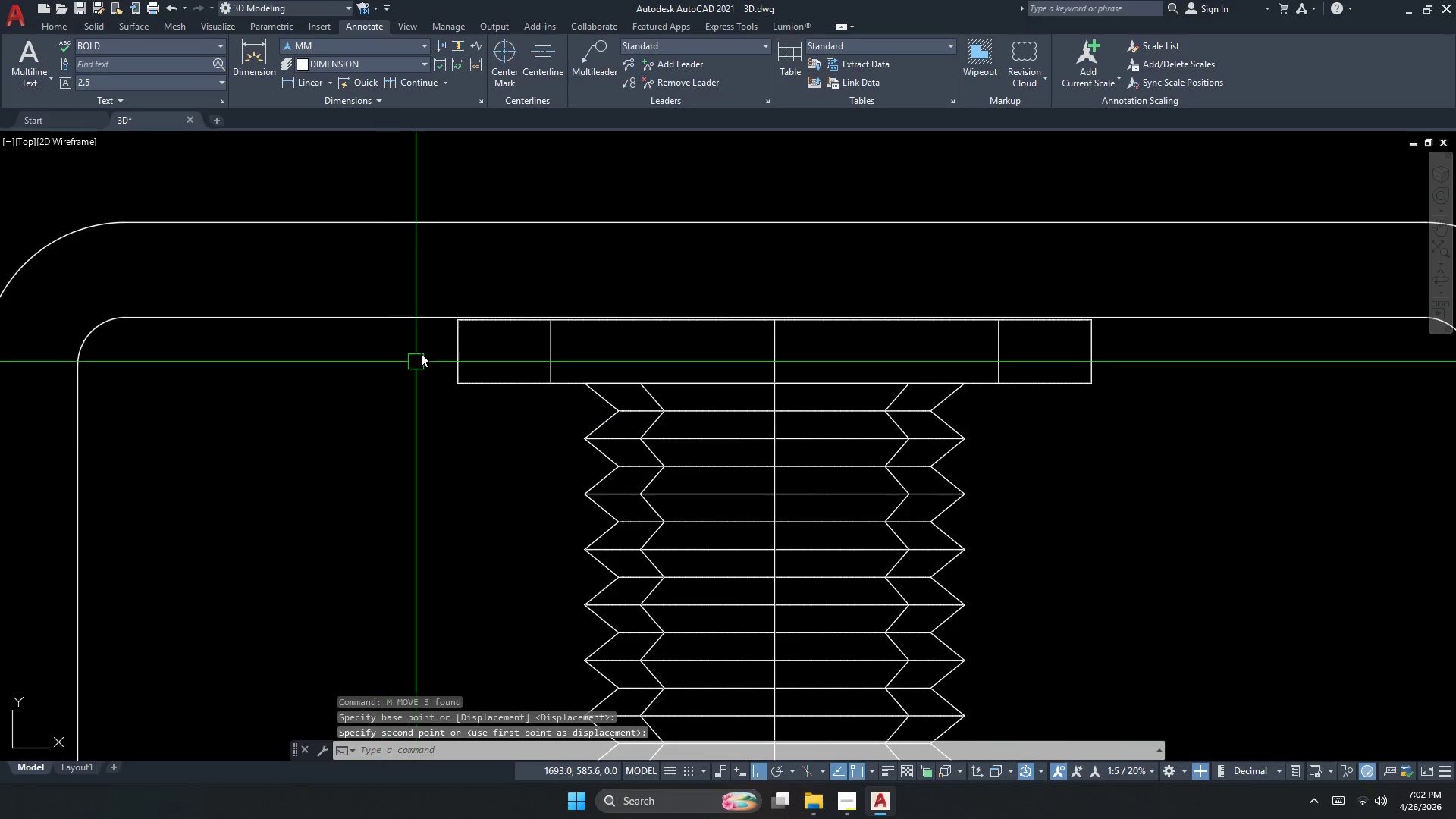 
left_click([500, 340])
 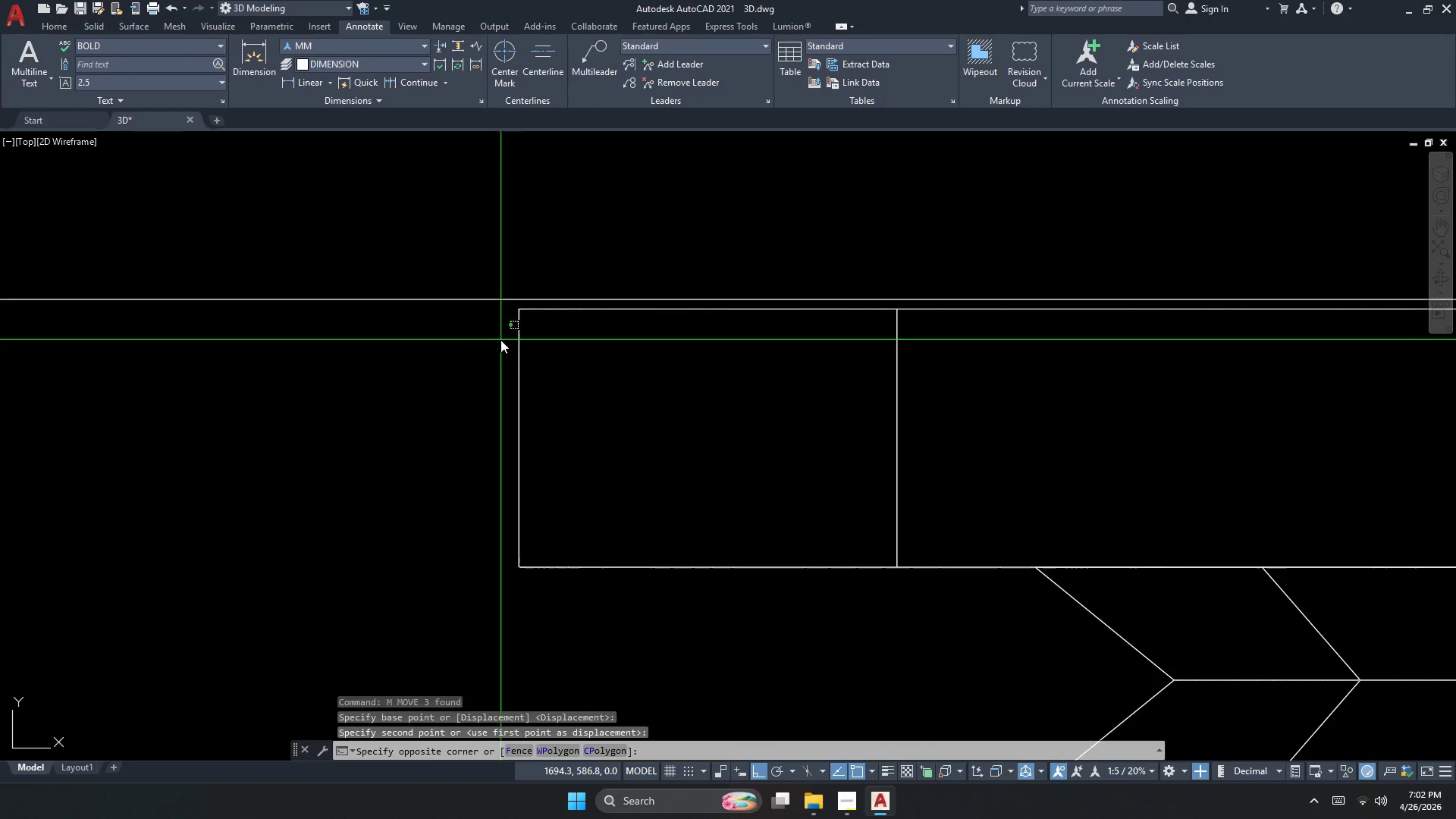 
scroll: coordinate [436, 317], scroll_direction: up, amount: 3.0
 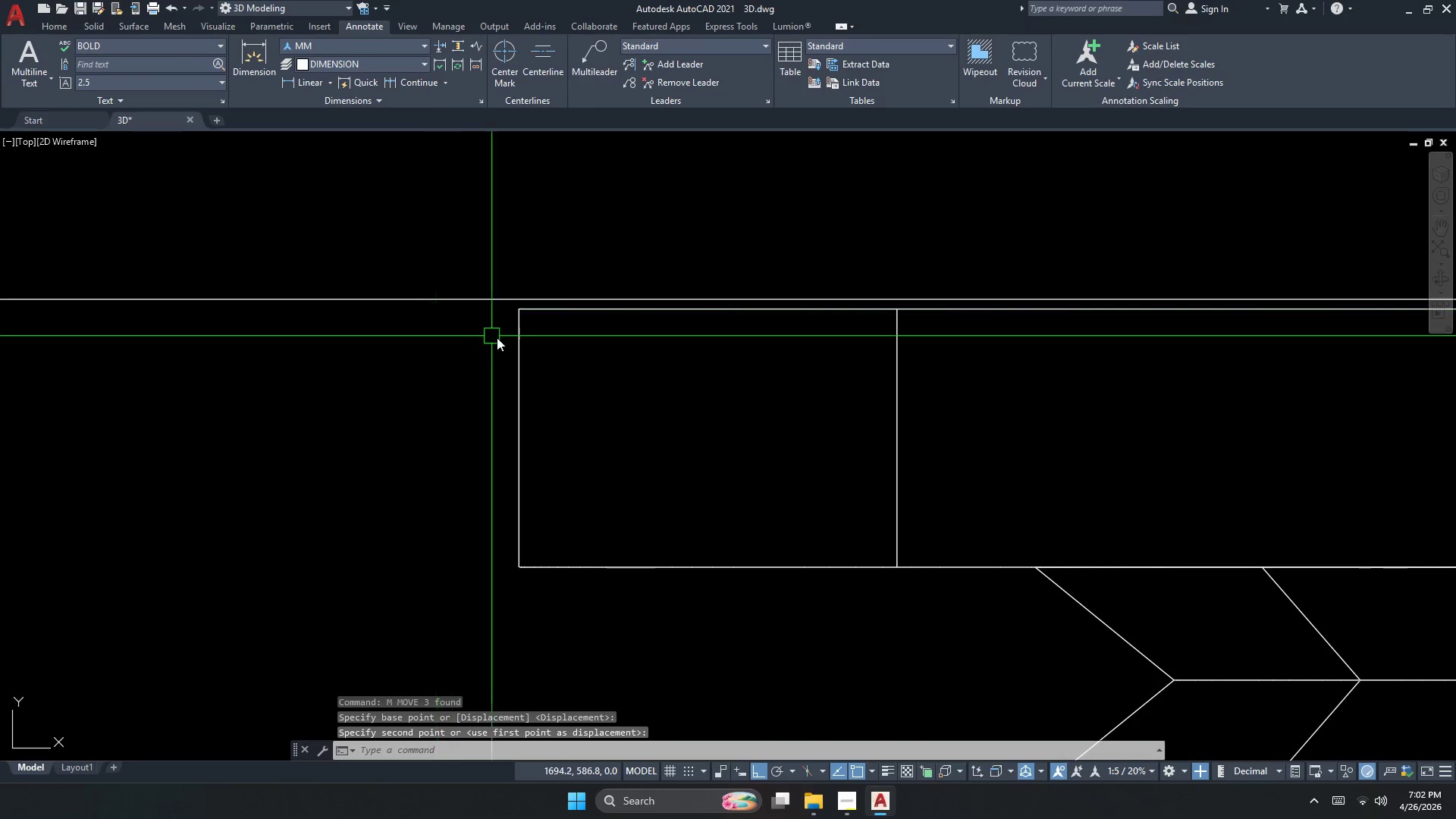 
double_click([518, 340])
 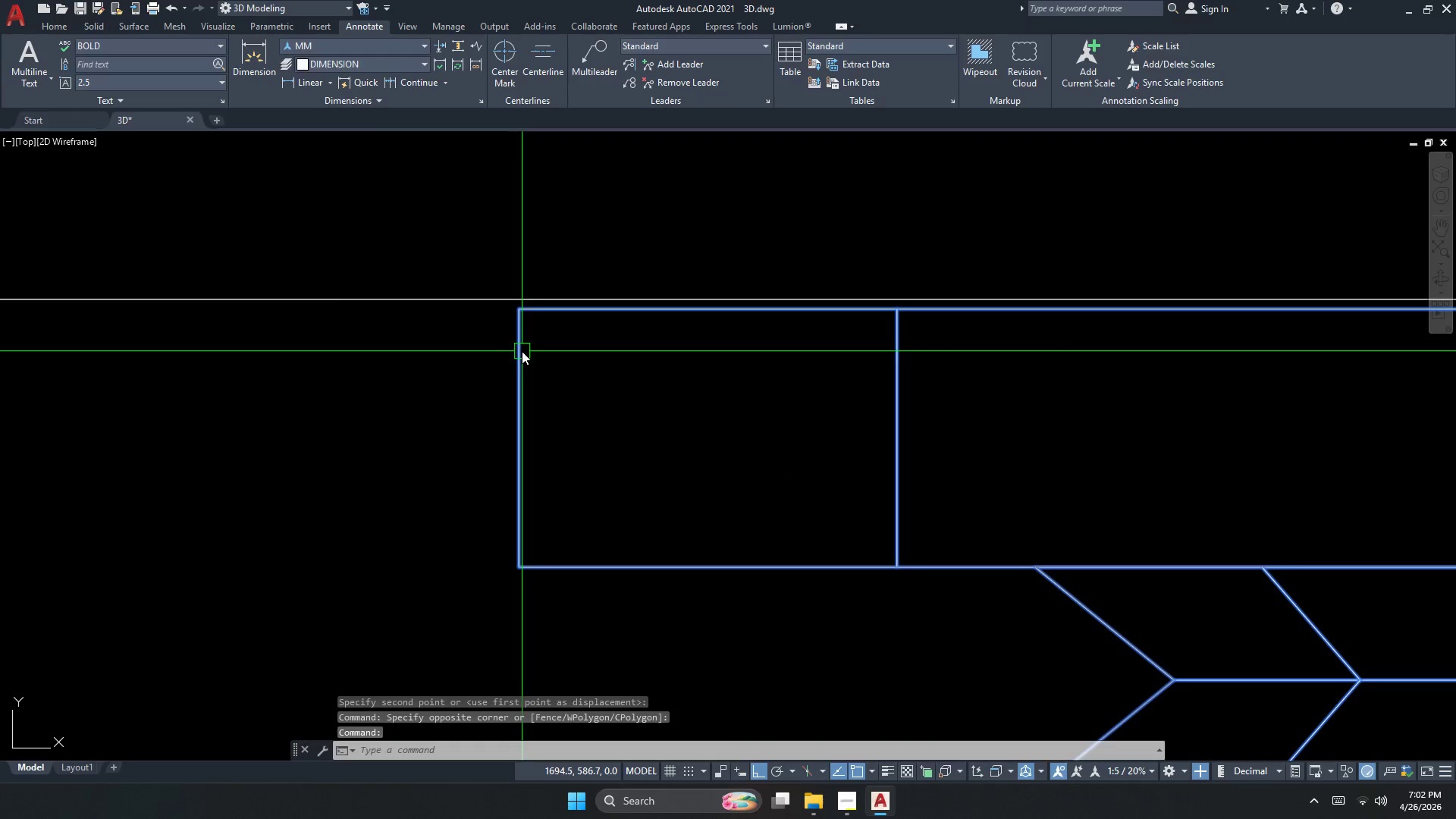 
key(M)
 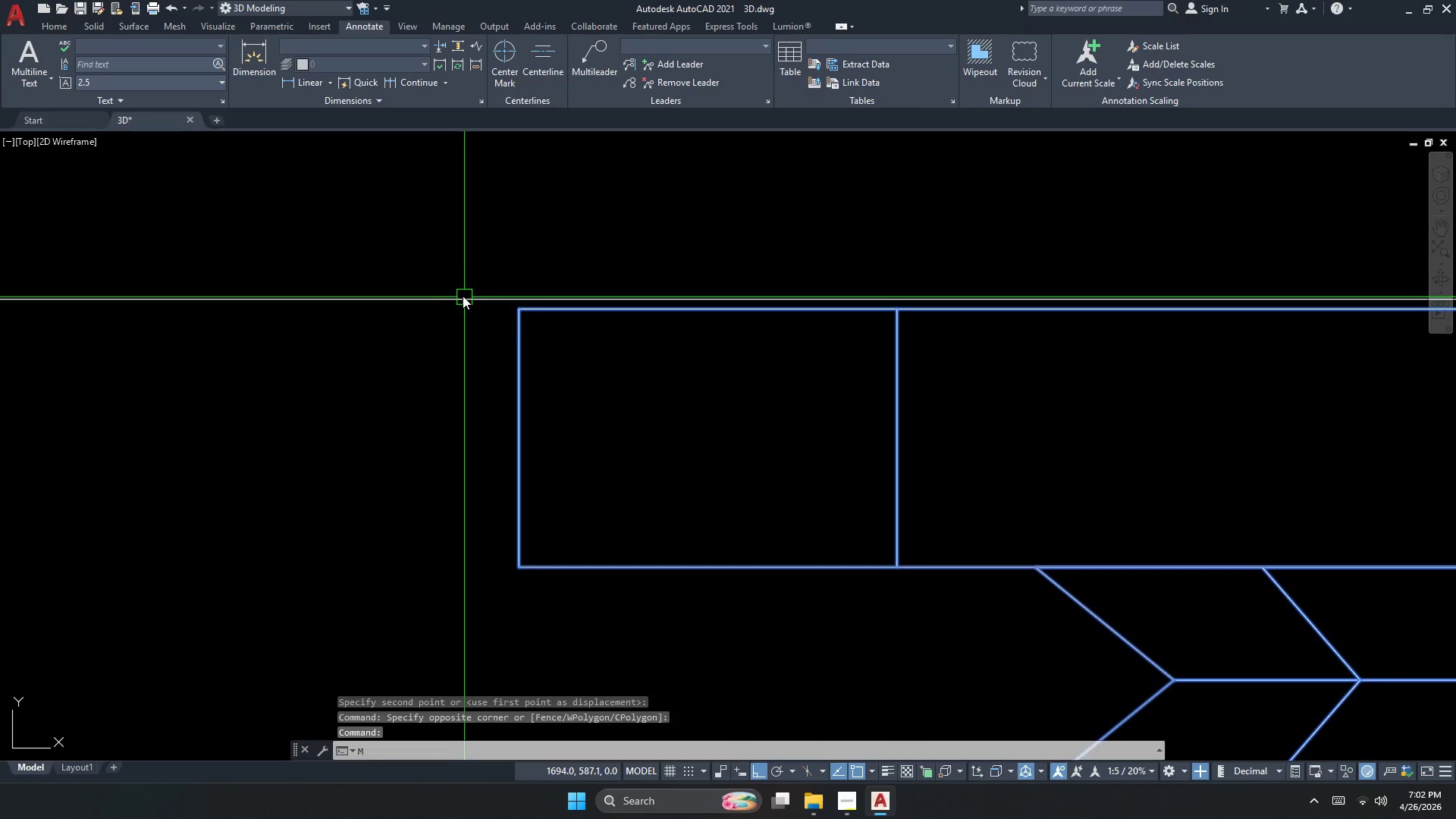 
key(Space)
 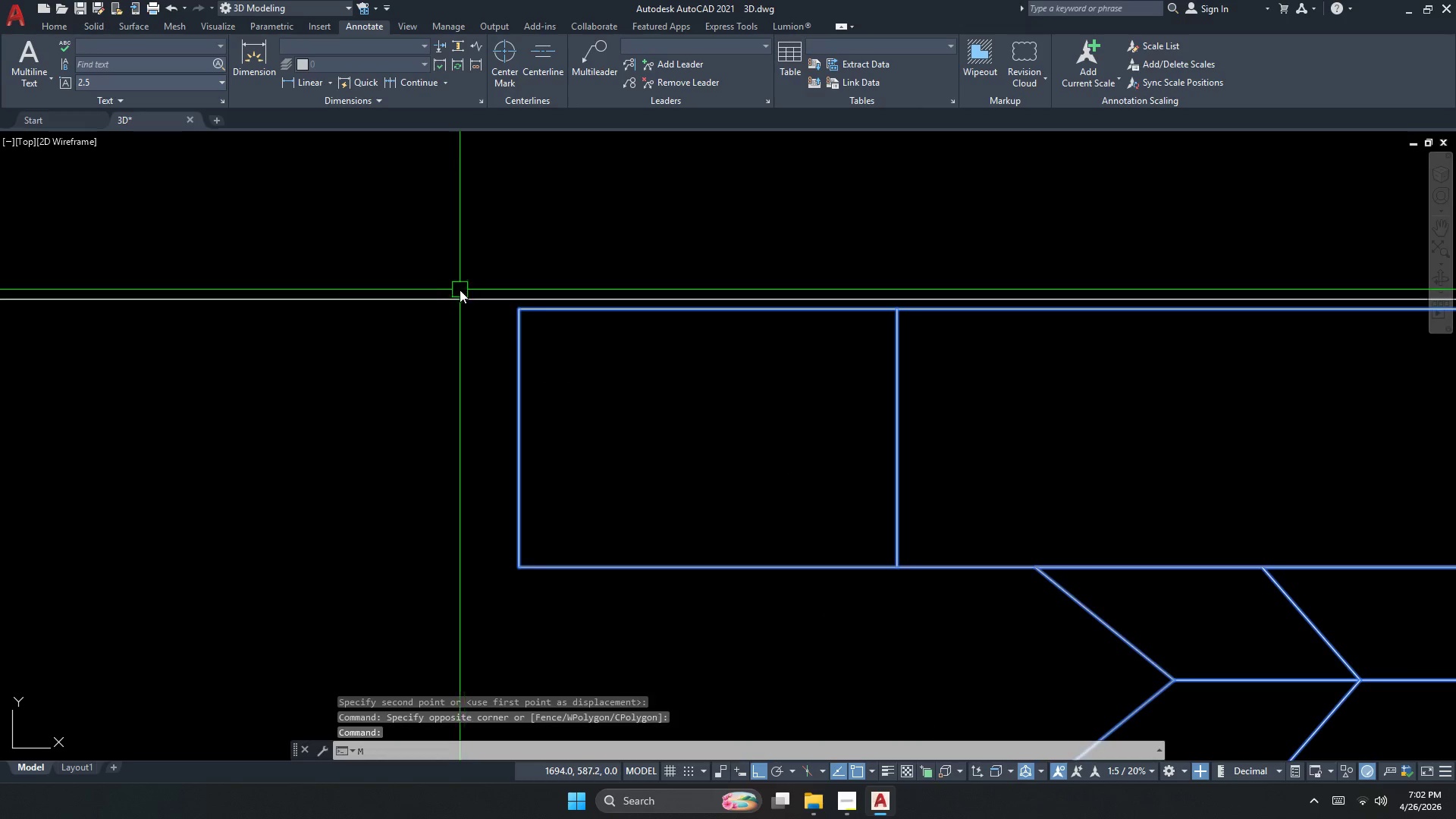 
scroll: coordinate [460, 290], scroll_direction: up, amount: 2.0
 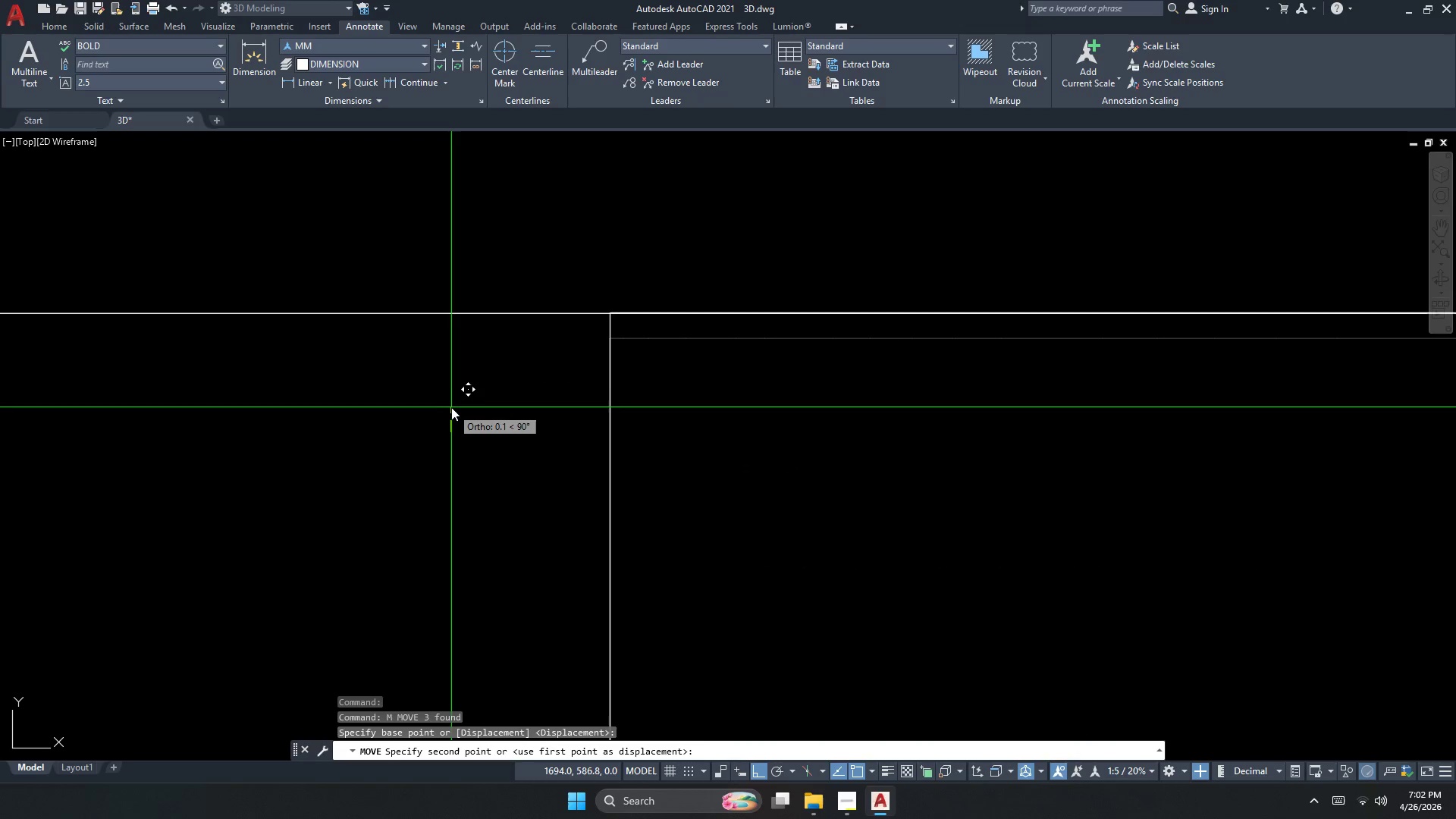 
left_click([451, 409])
 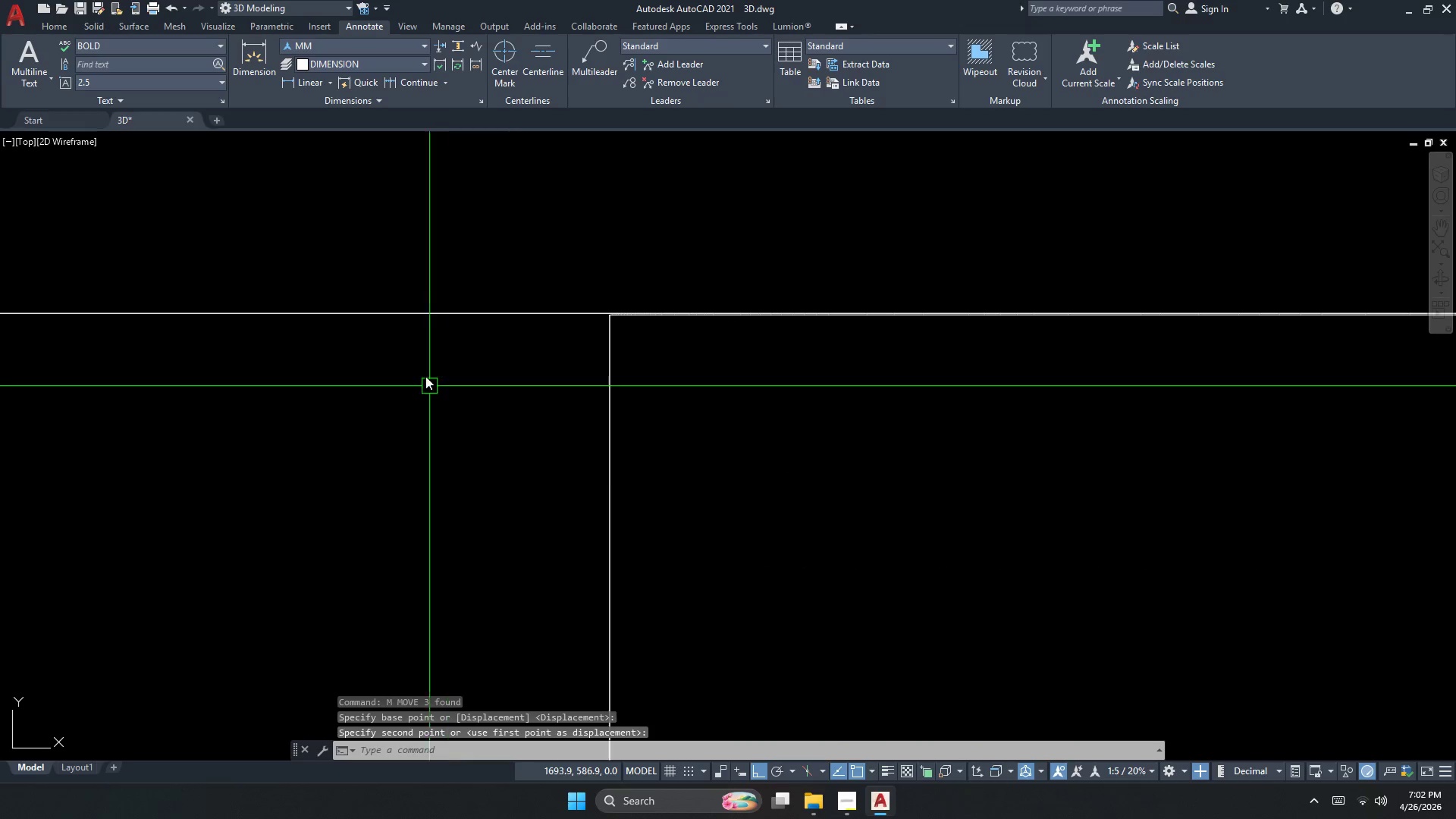 
scroll: coordinate [438, 438], scroll_direction: down, amount: 2.0
 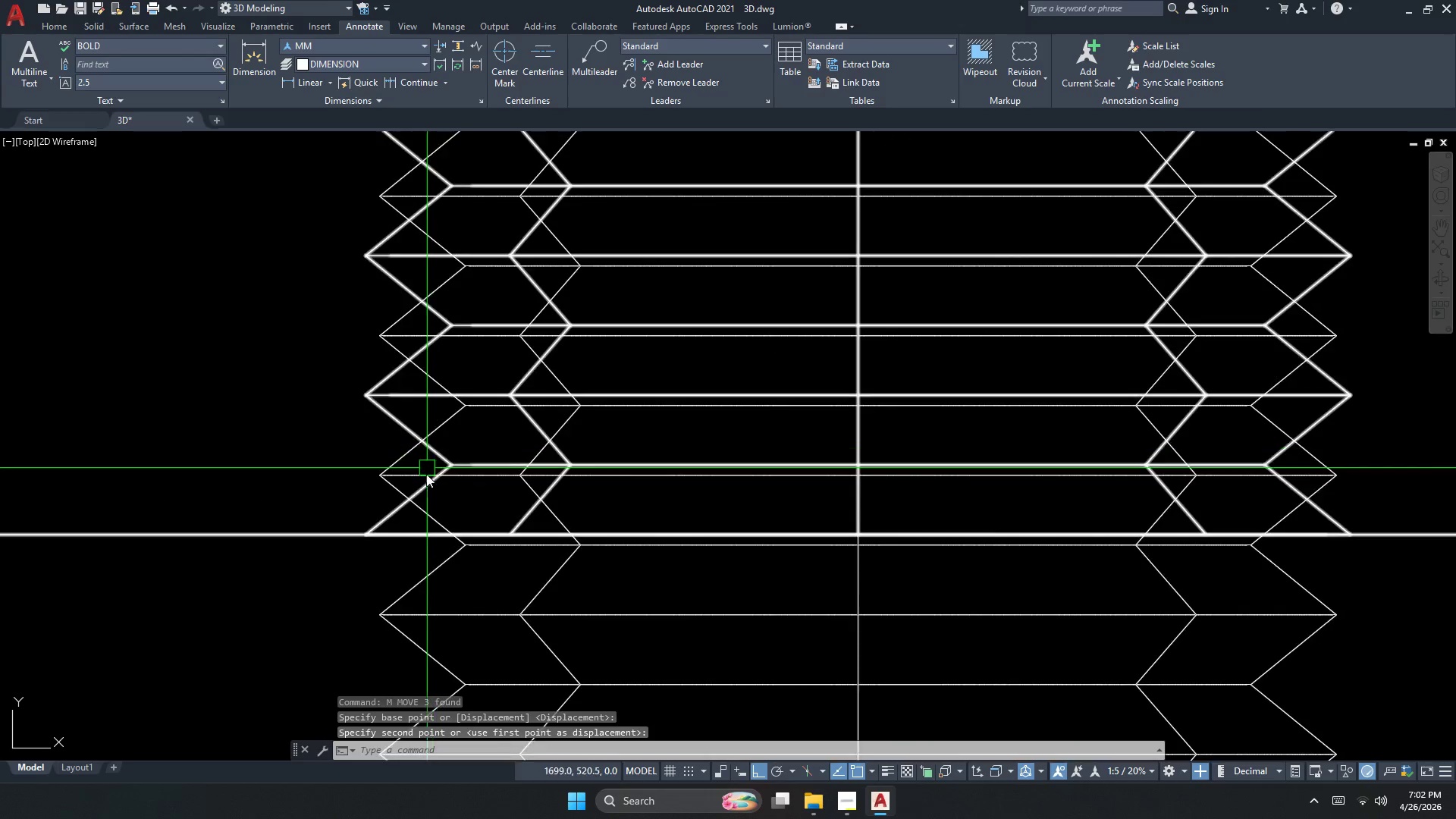 
mouse_move([441, 517])
 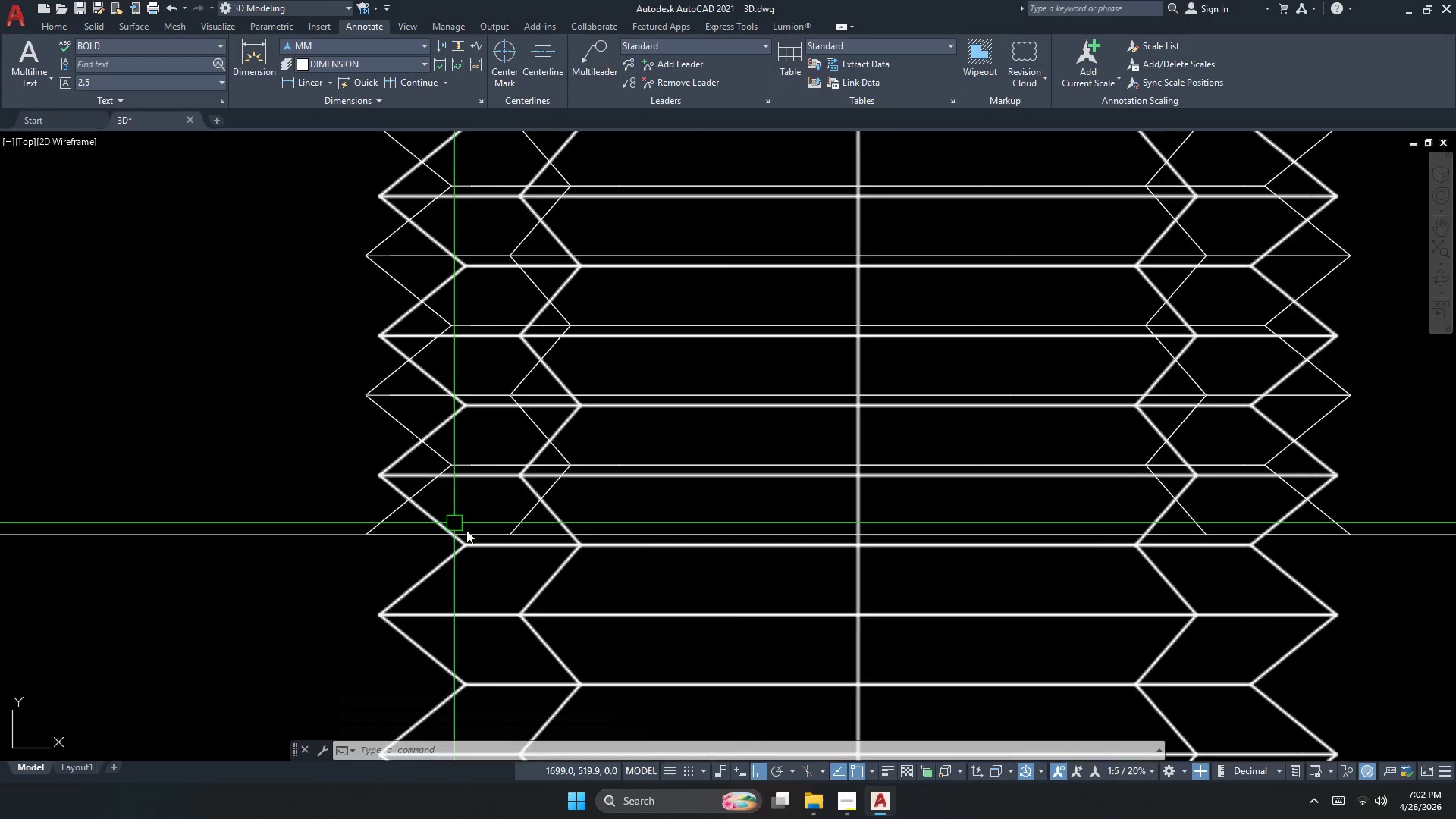 
scroll: coordinate [553, 592], scroll_direction: down, amount: 7.0
 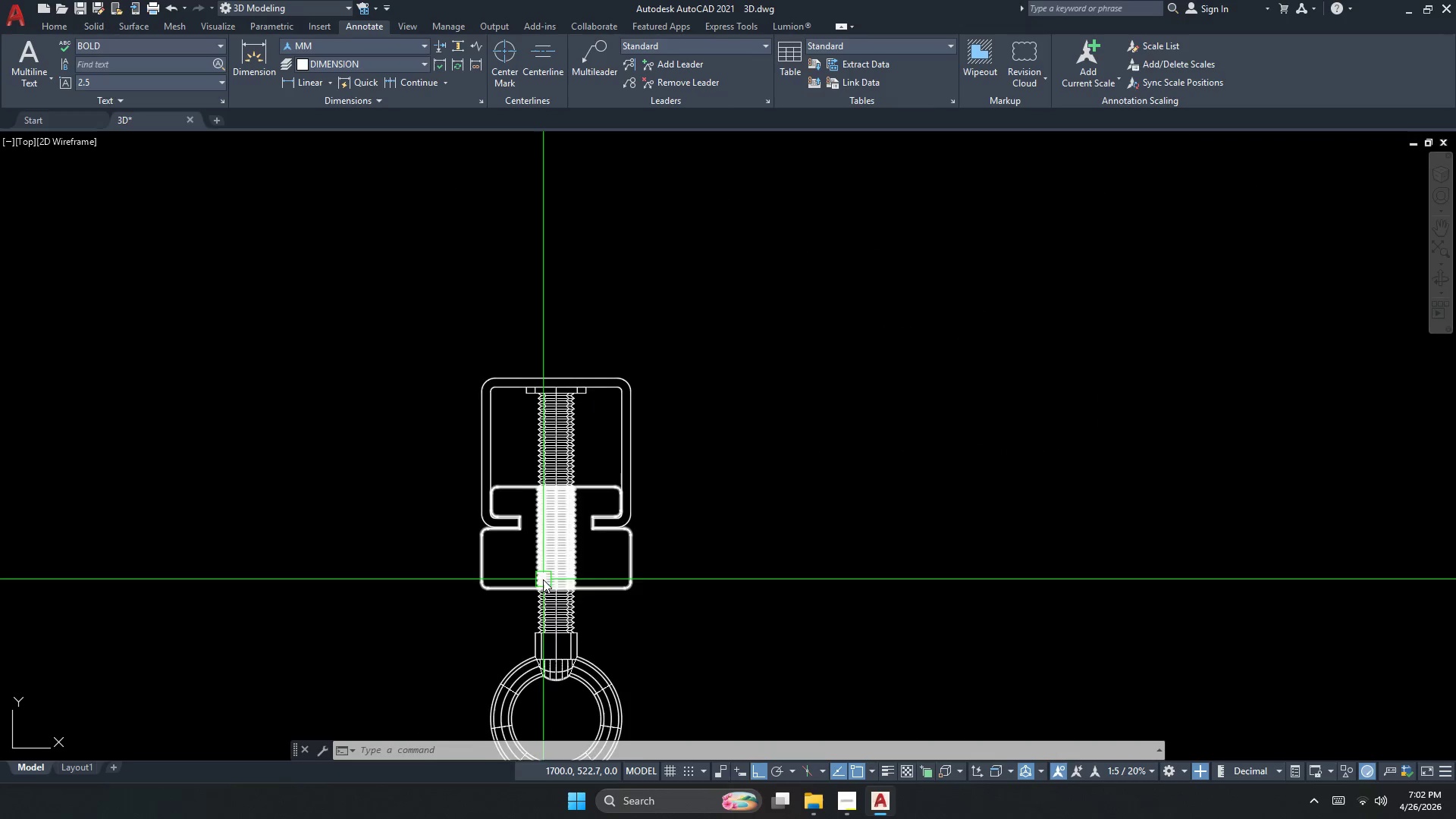 
scroll: coordinate [543, 601], scroll_direction: up, amount: 7.0
 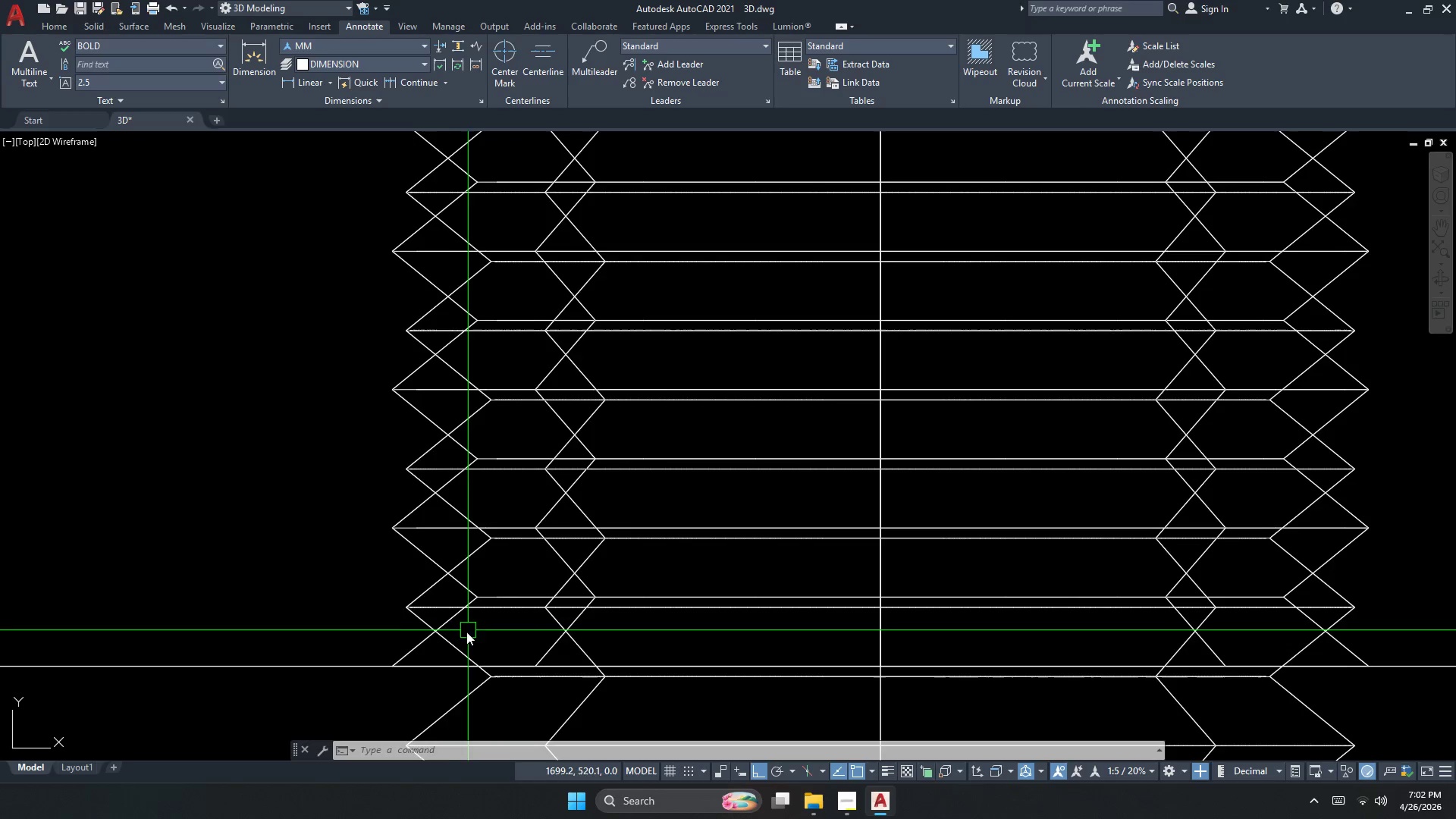 
left_click([458, 642])
 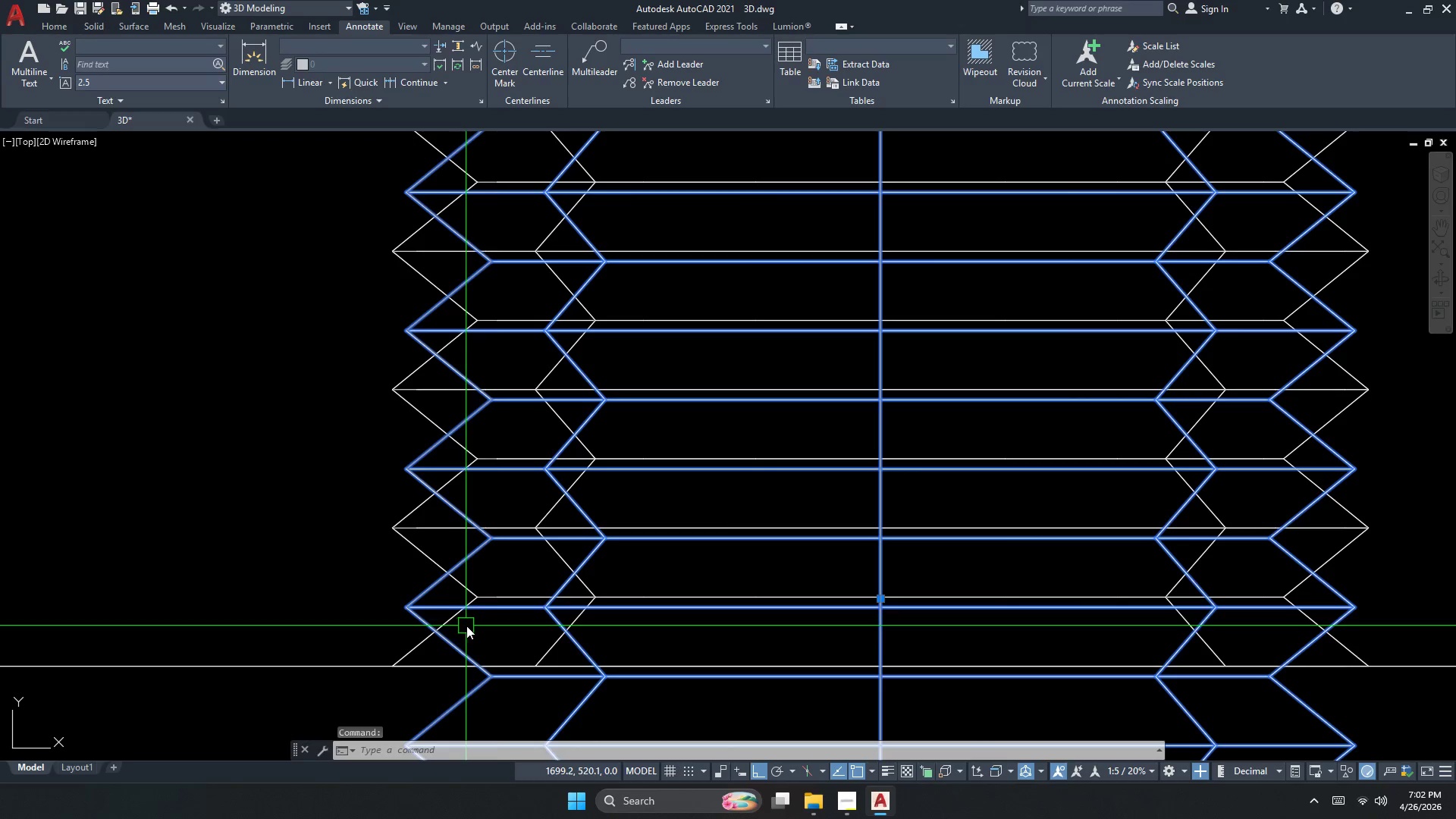 
key(M)
 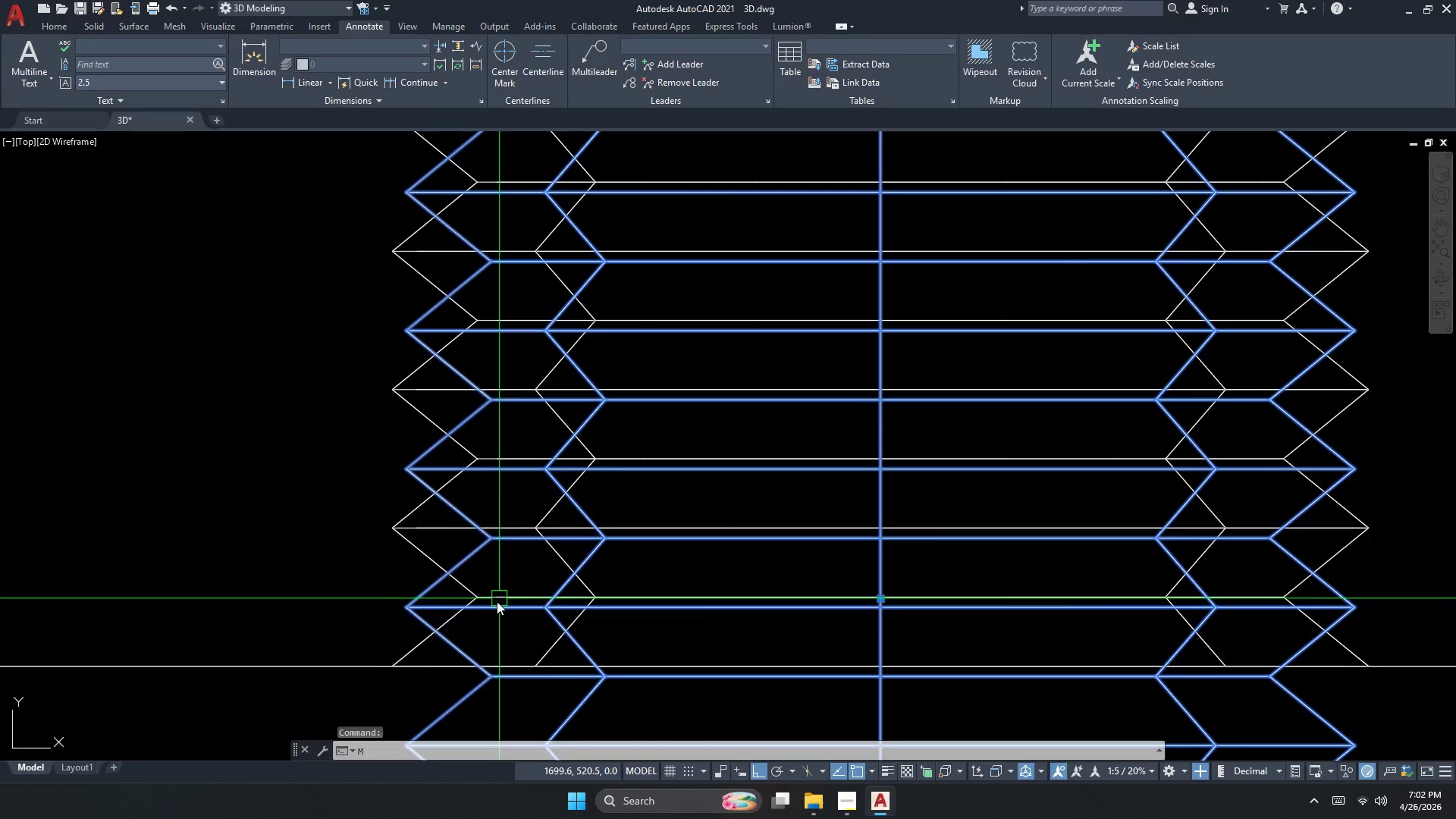 
key(Space)
 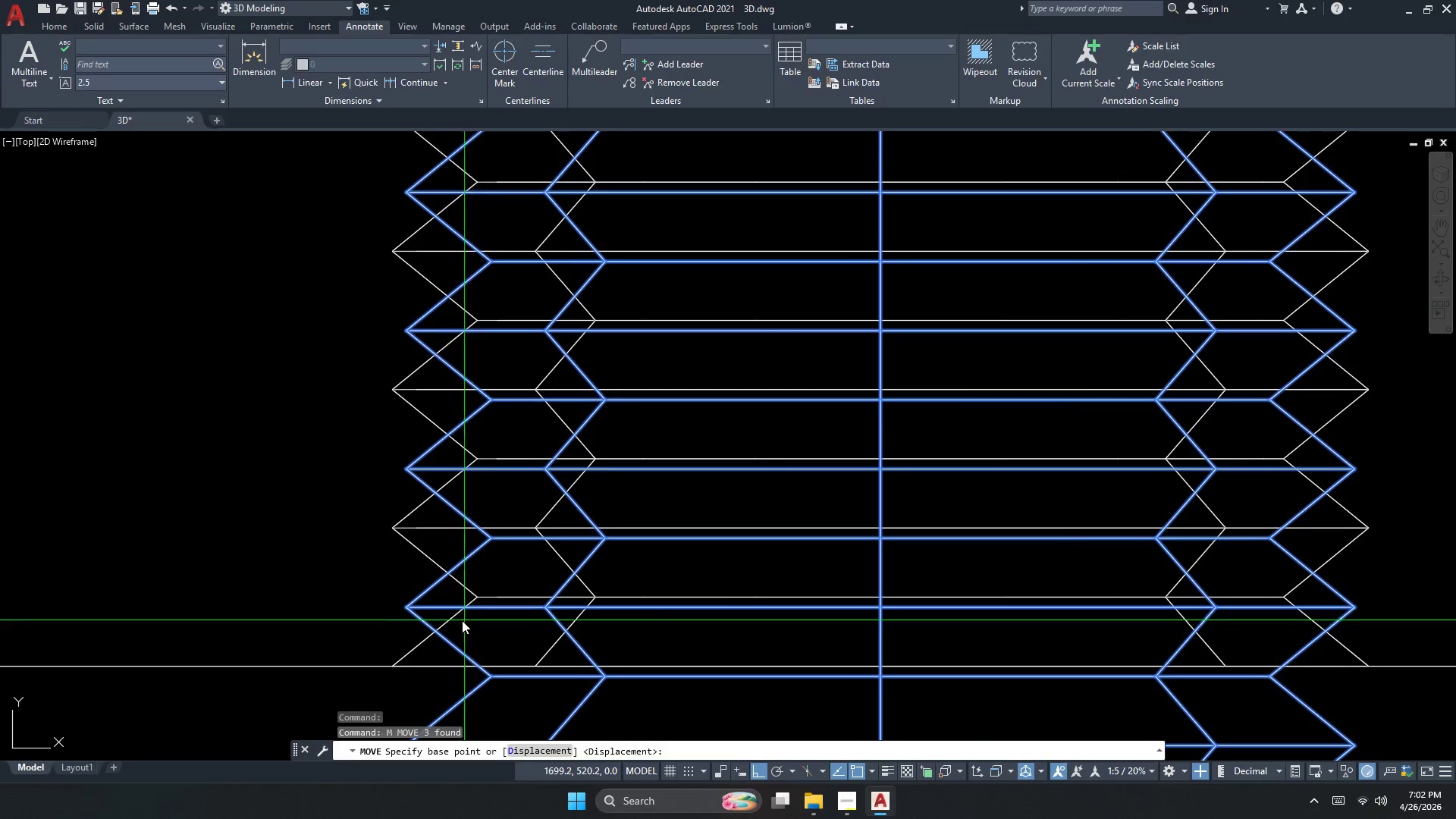 
scroll: coordinate [456, 629], scroll_direction: up, amount: 2.0
 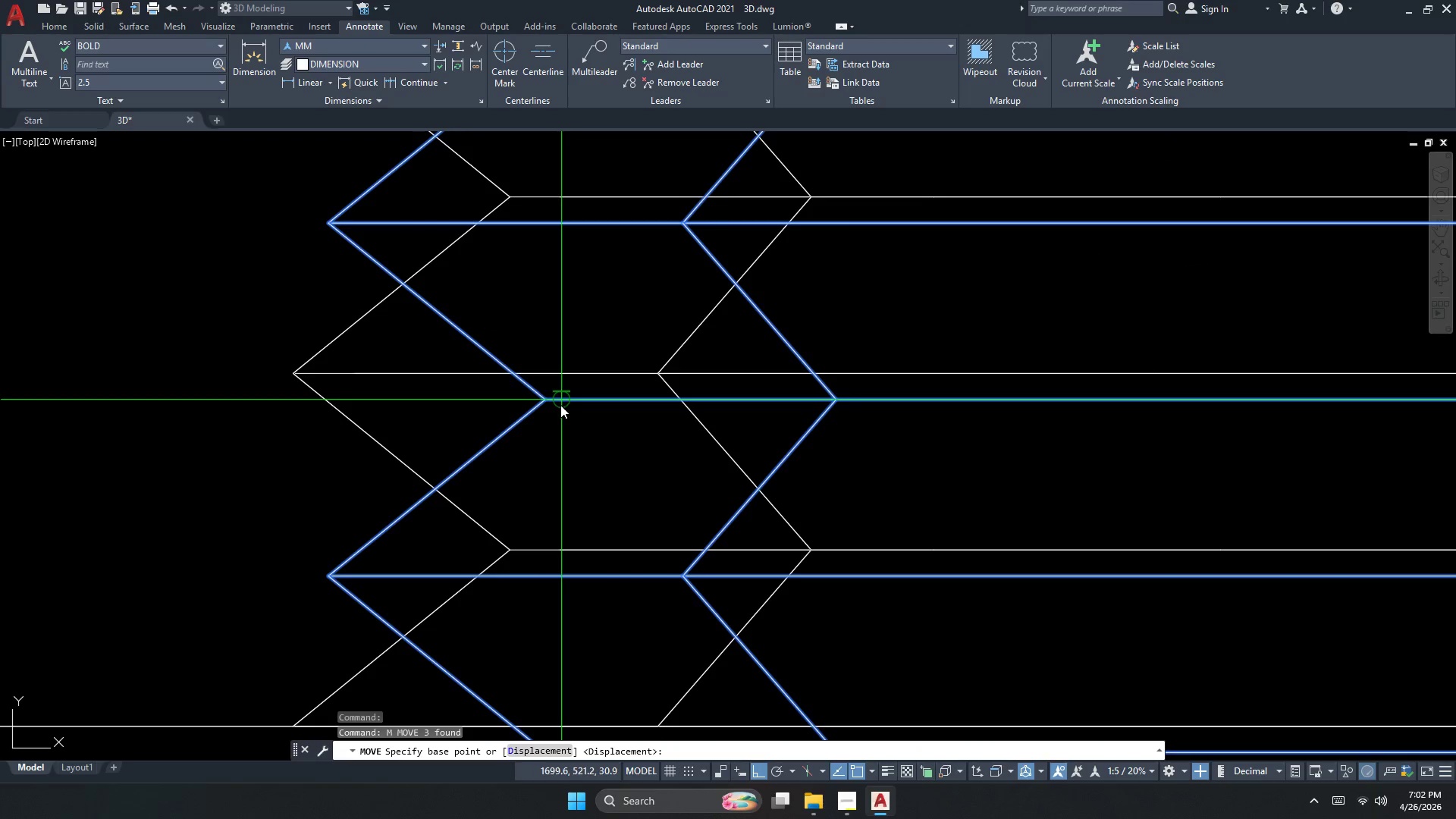 
left_click_drag(start_coordinate=[558, 405], to_coordinate=[568, 408])
 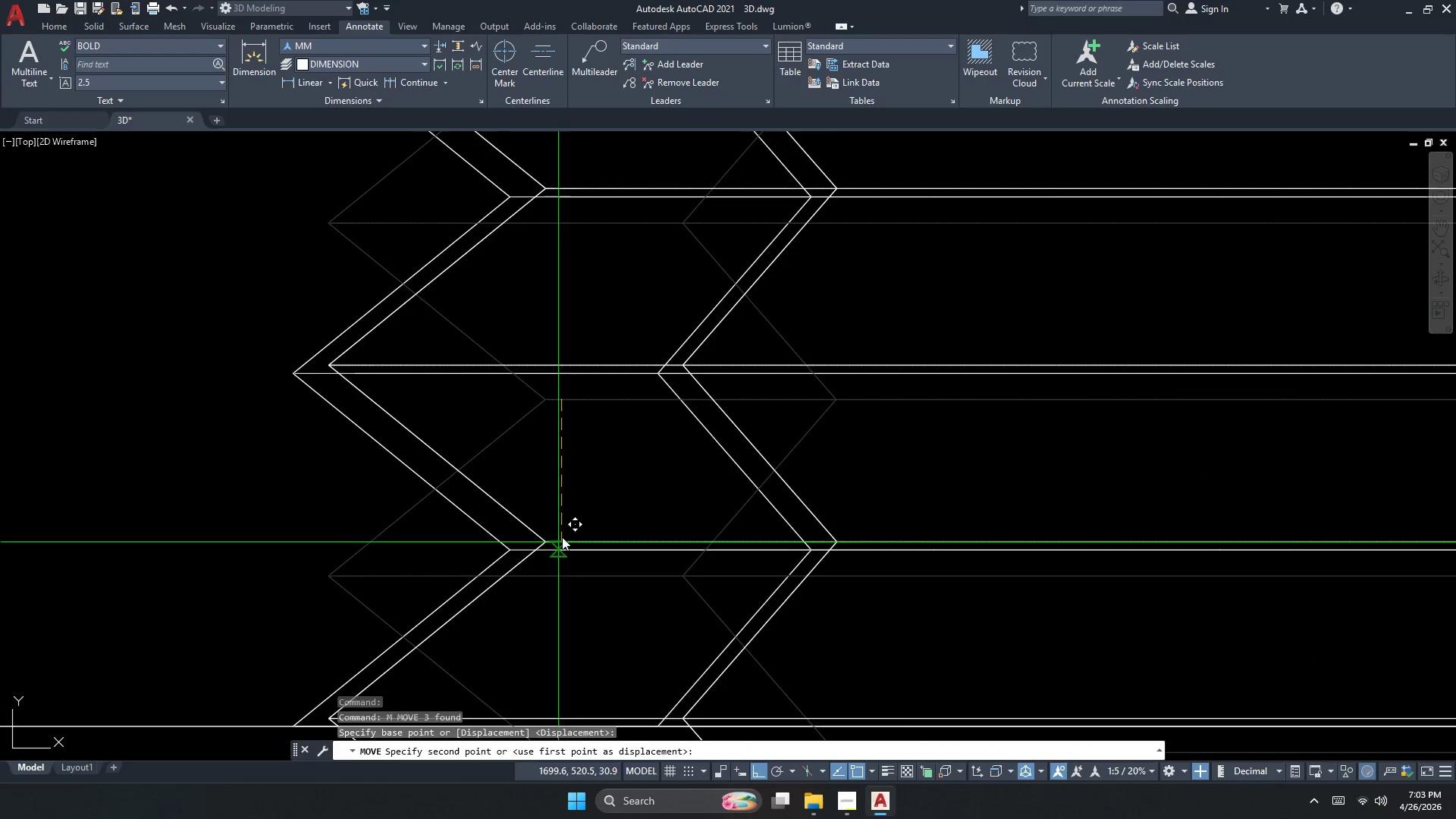 
left_click([563, 535])
 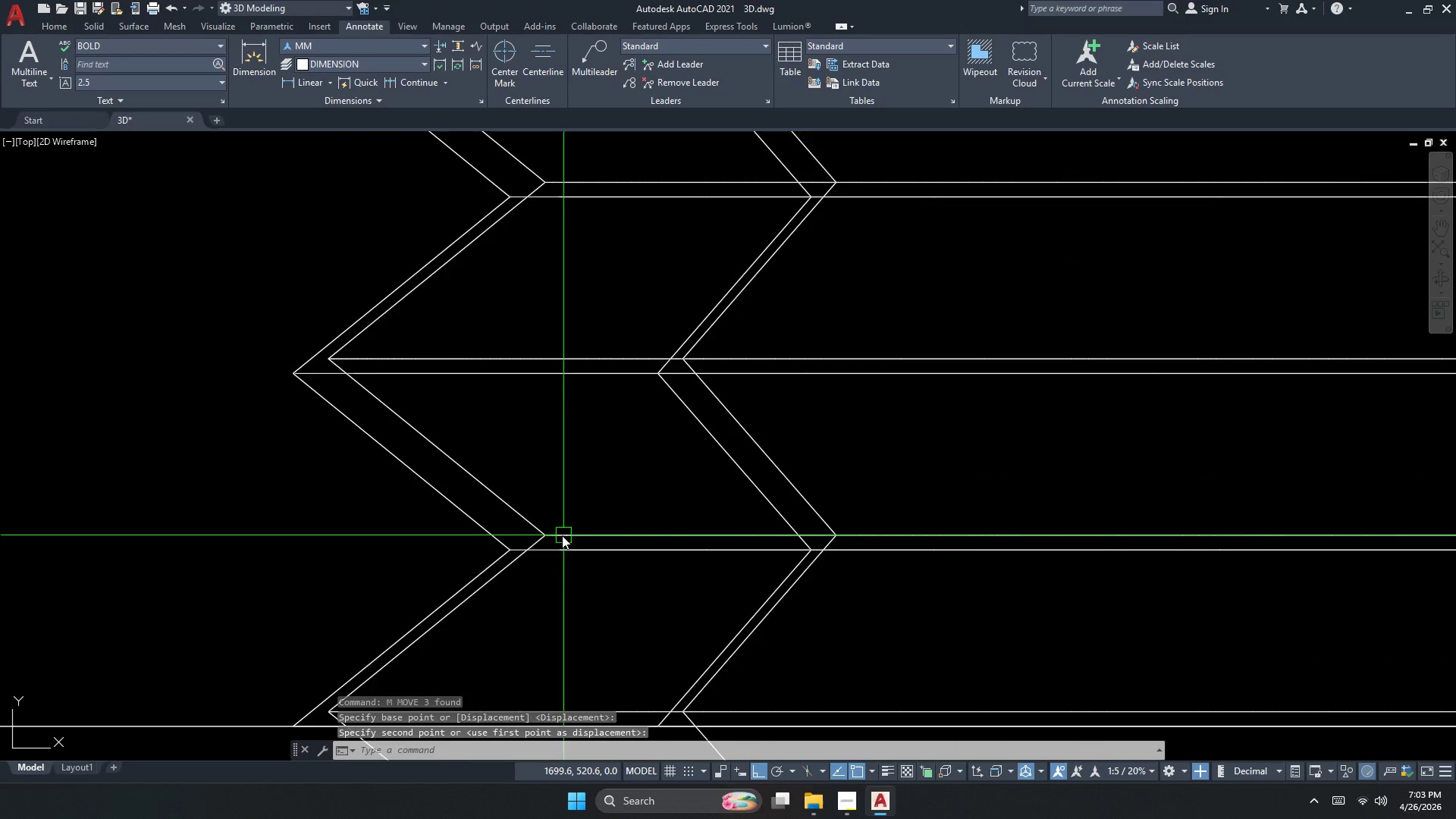 
key(Escape)
 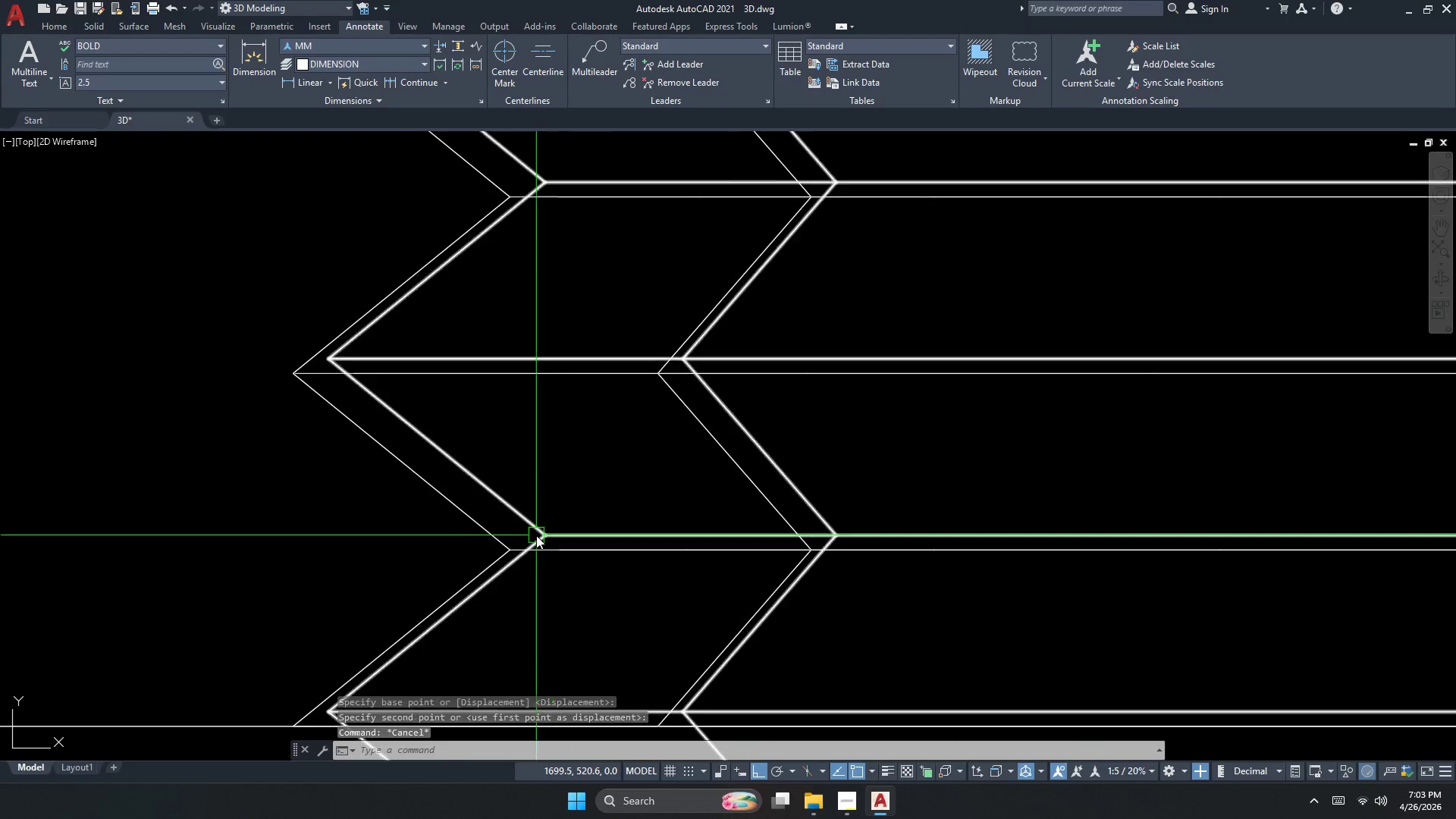 
double_click([536, 535])
 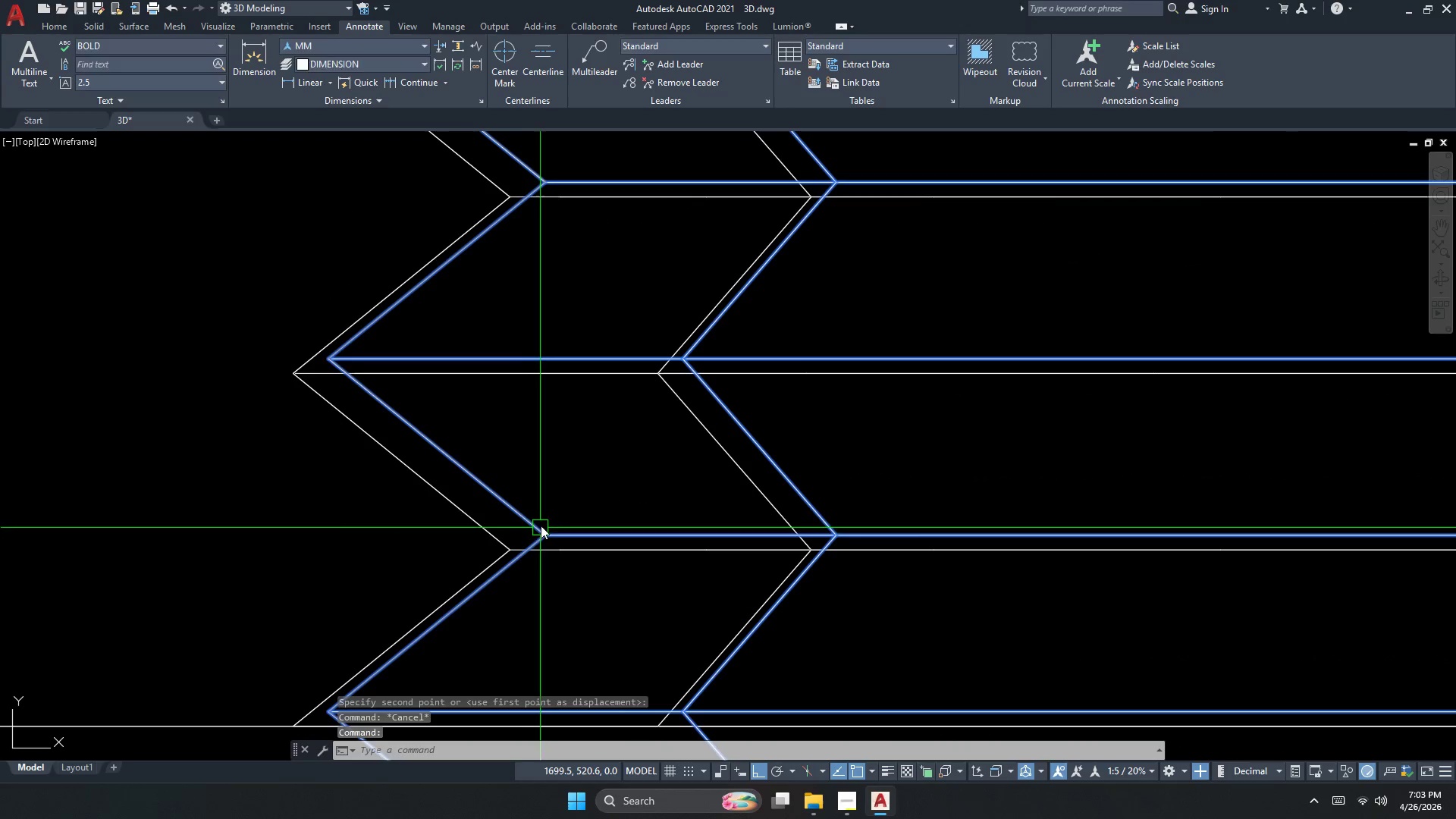 
key(M)
 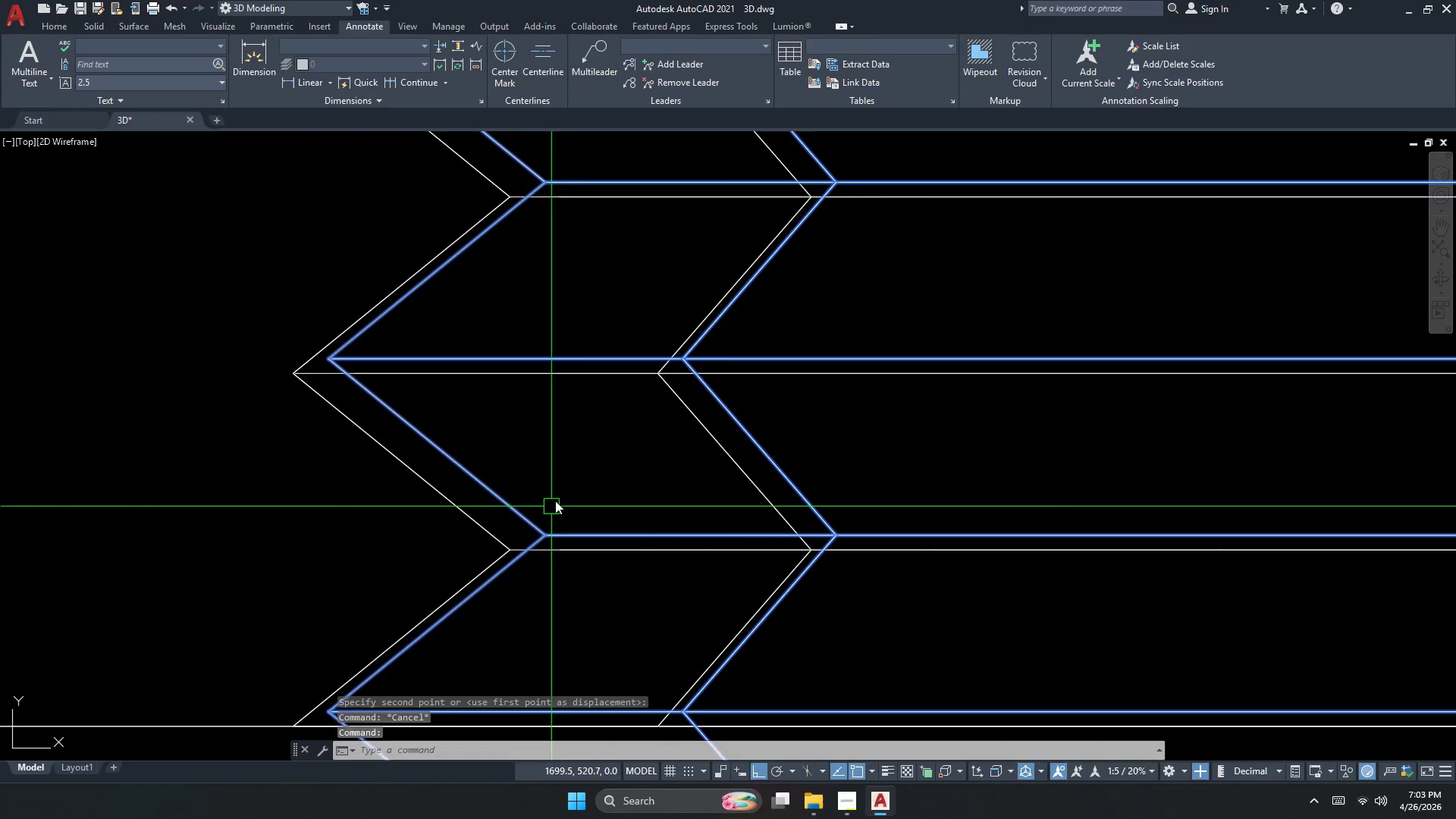 
key(Space)
 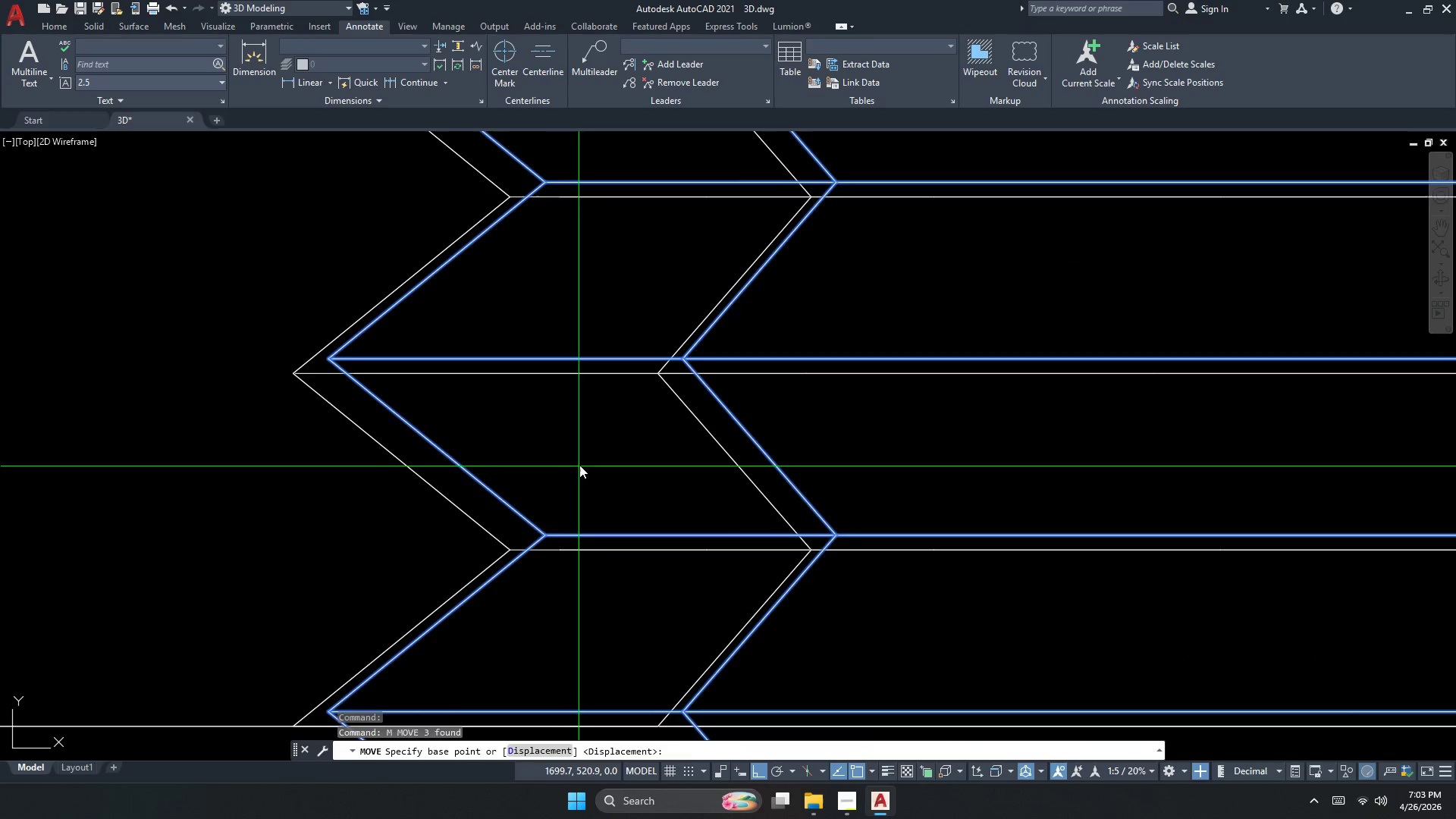 
left_click([579, 465])
 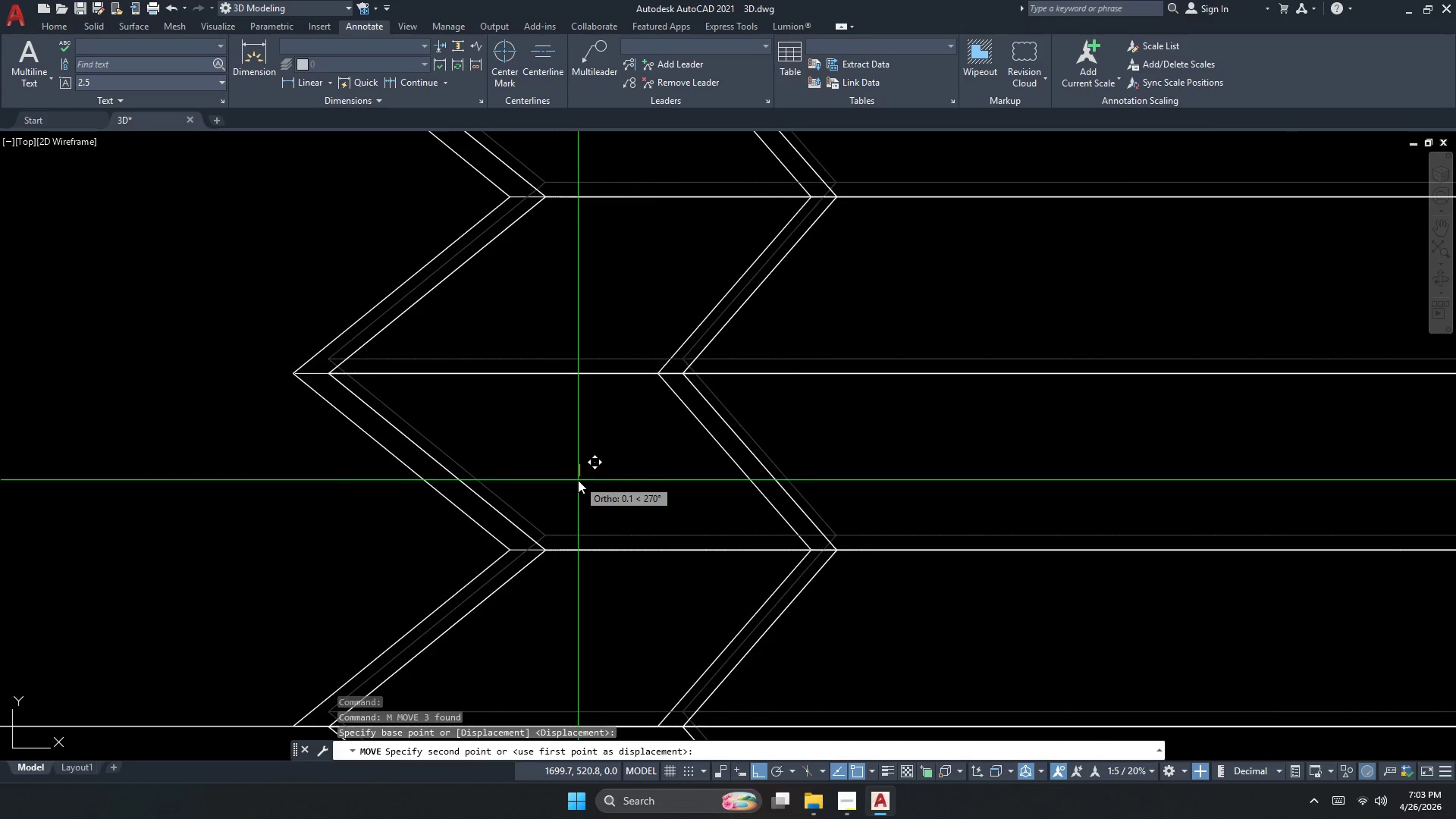 
left_click([578, 480])
 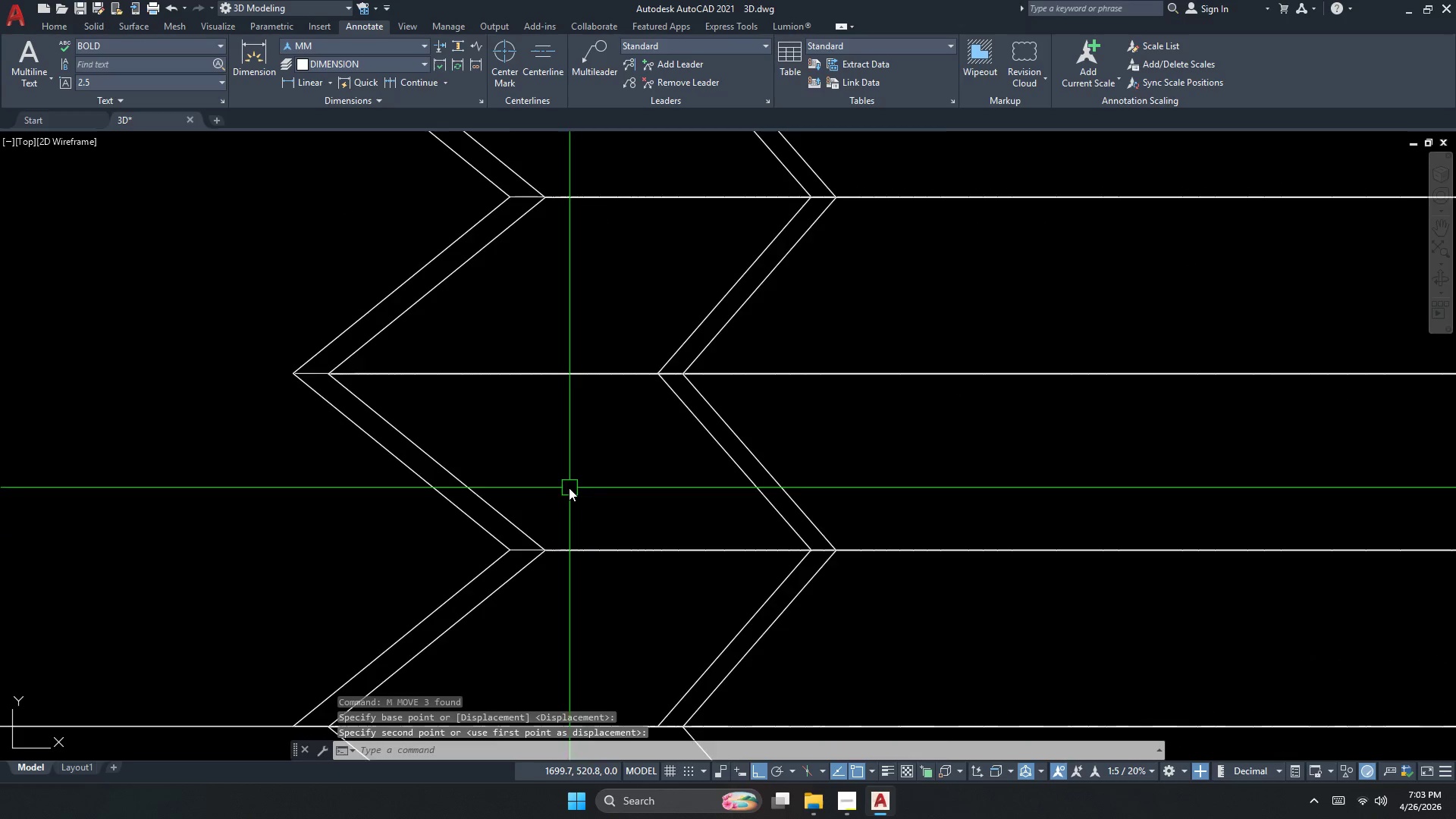 
scroll: coordinate [547, 310], scroll_direction: down, amount: 8.0
 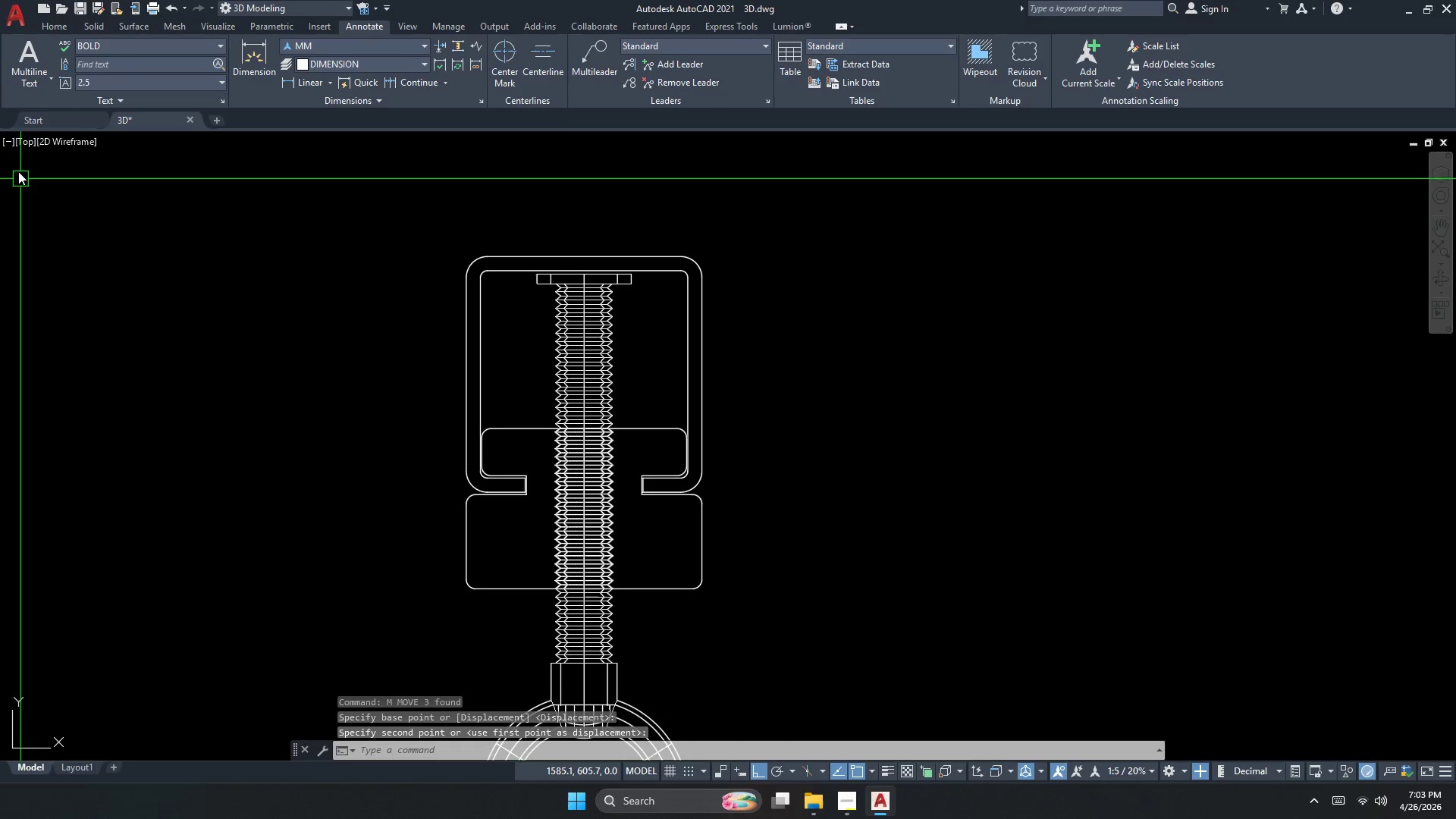 
left_click([22, 147])
 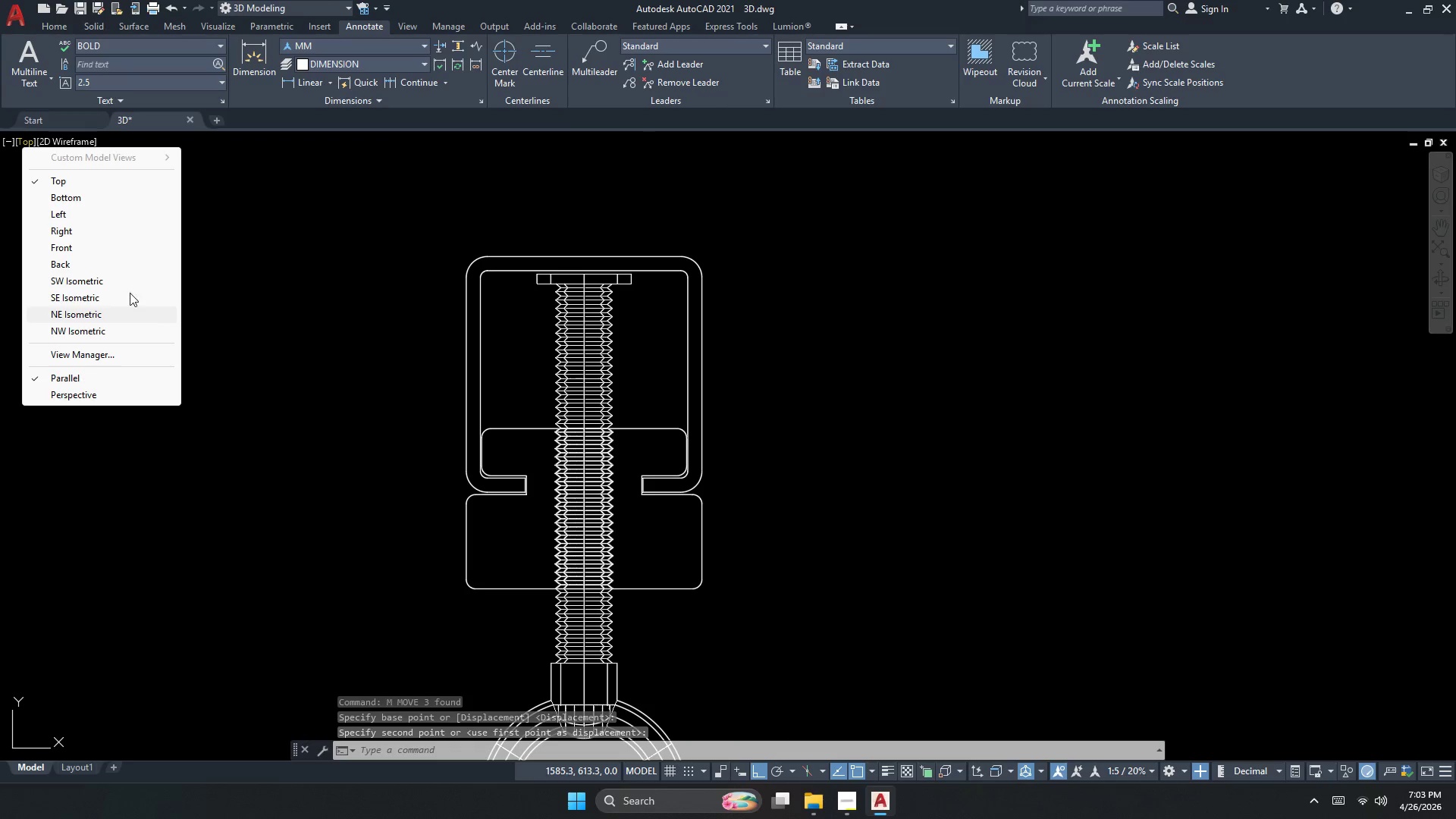 
left_click([114, 270])
 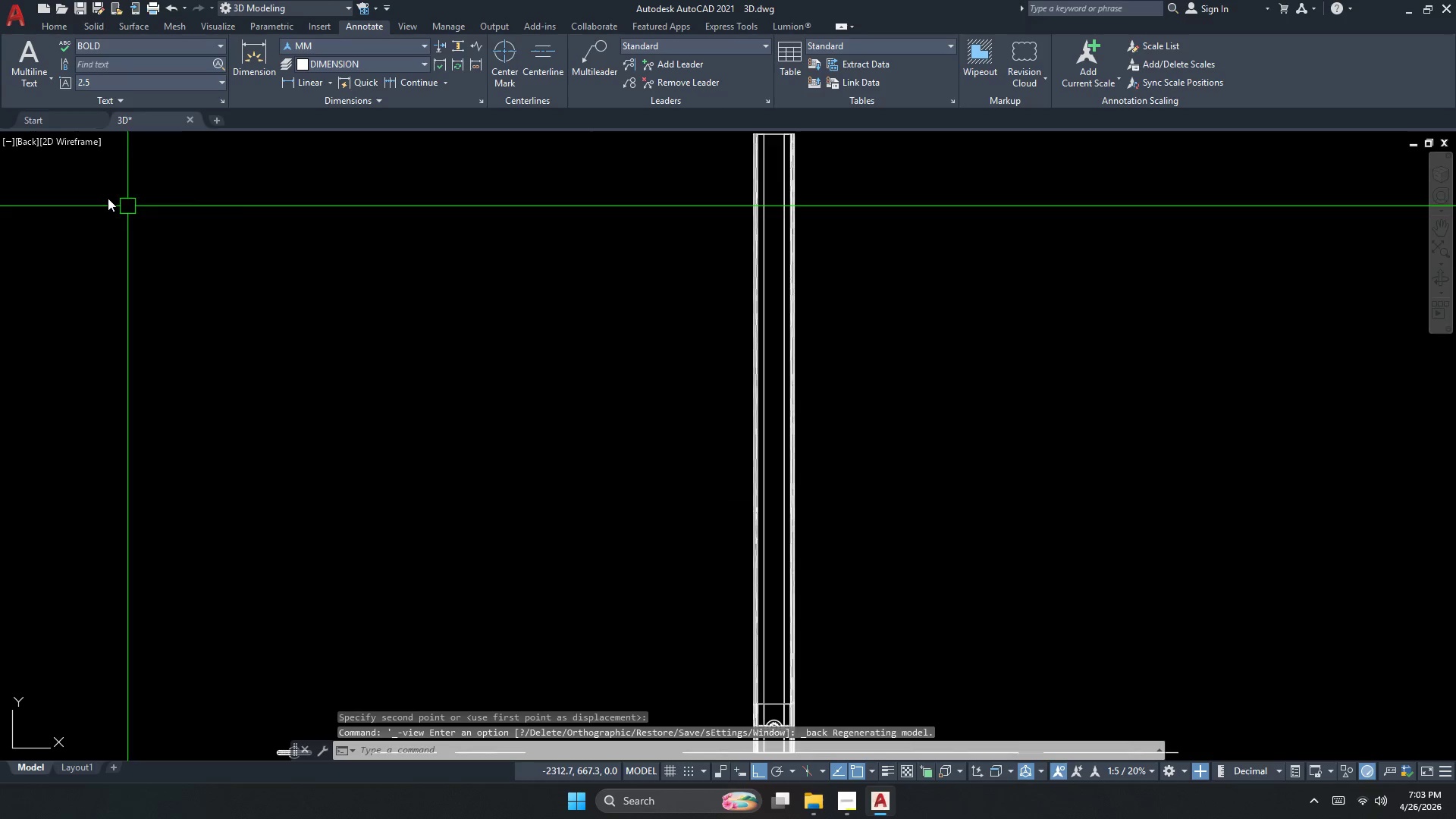 
scroll: coordinate [629, 546], scroll_direction: up, amount: 3.0
 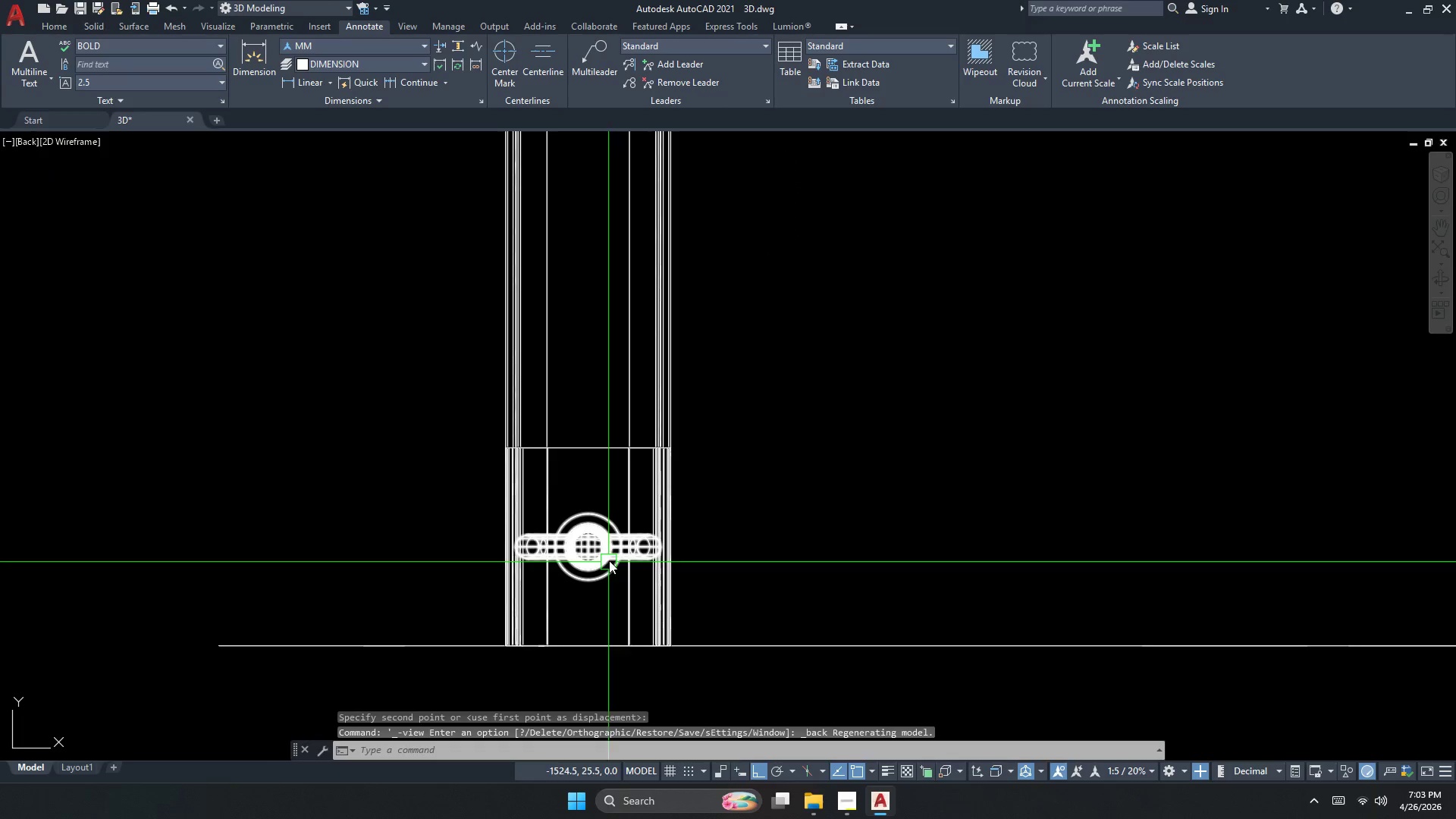 
left_click([623, 552])
 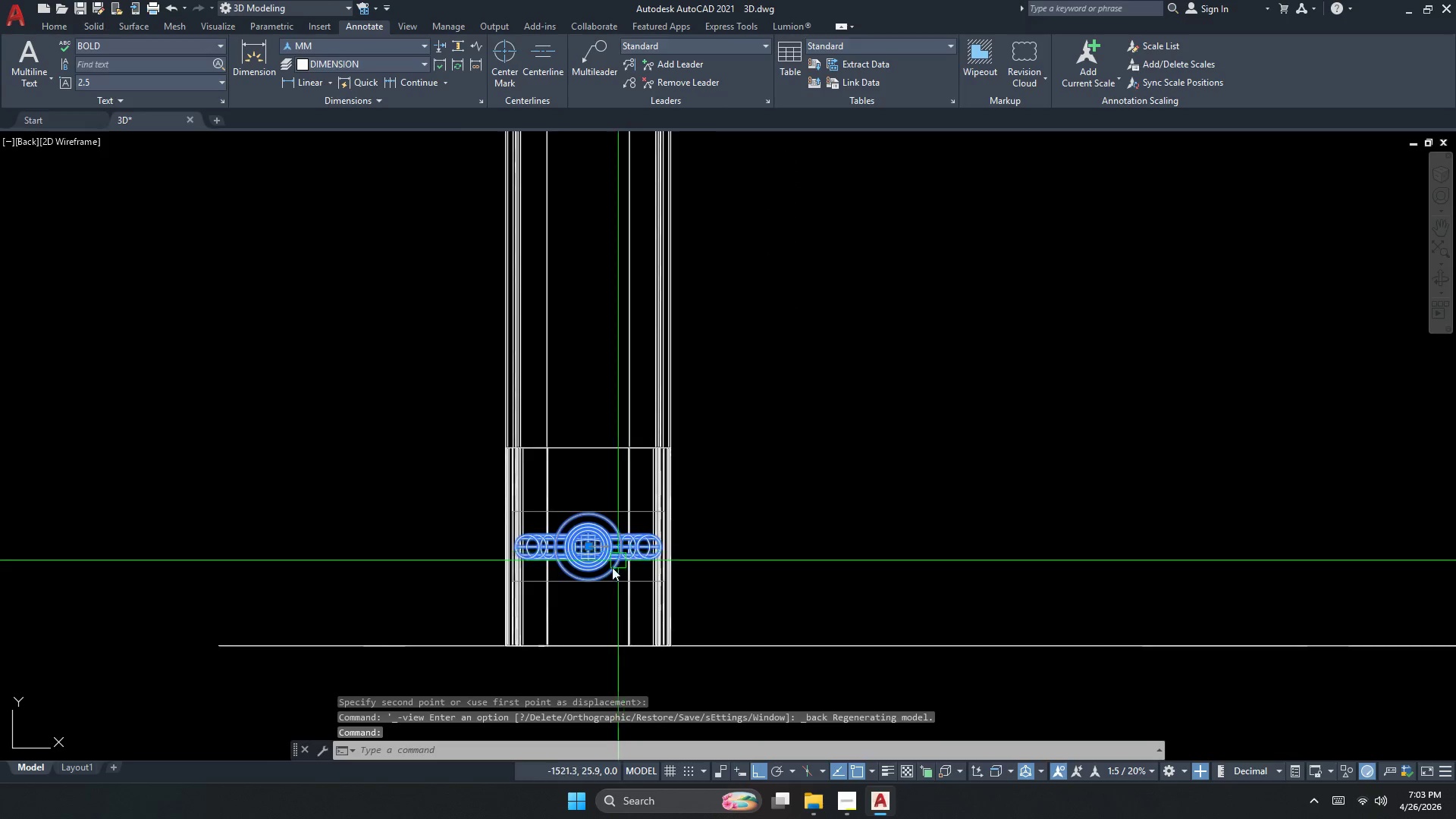 
scroll: coordinate [600, 581], scroll_direction: up, amount: 2.0
 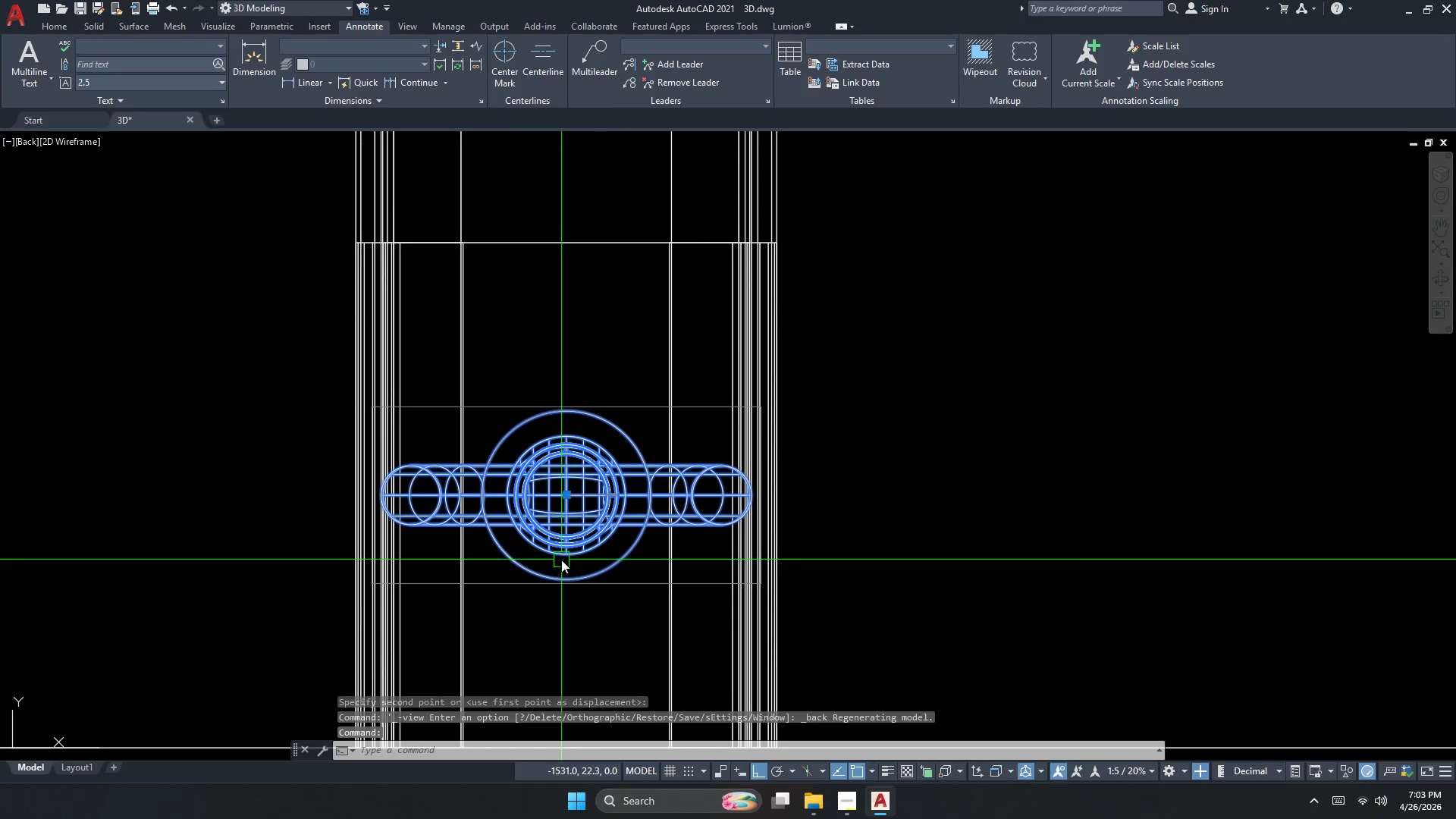 
type(ro)
 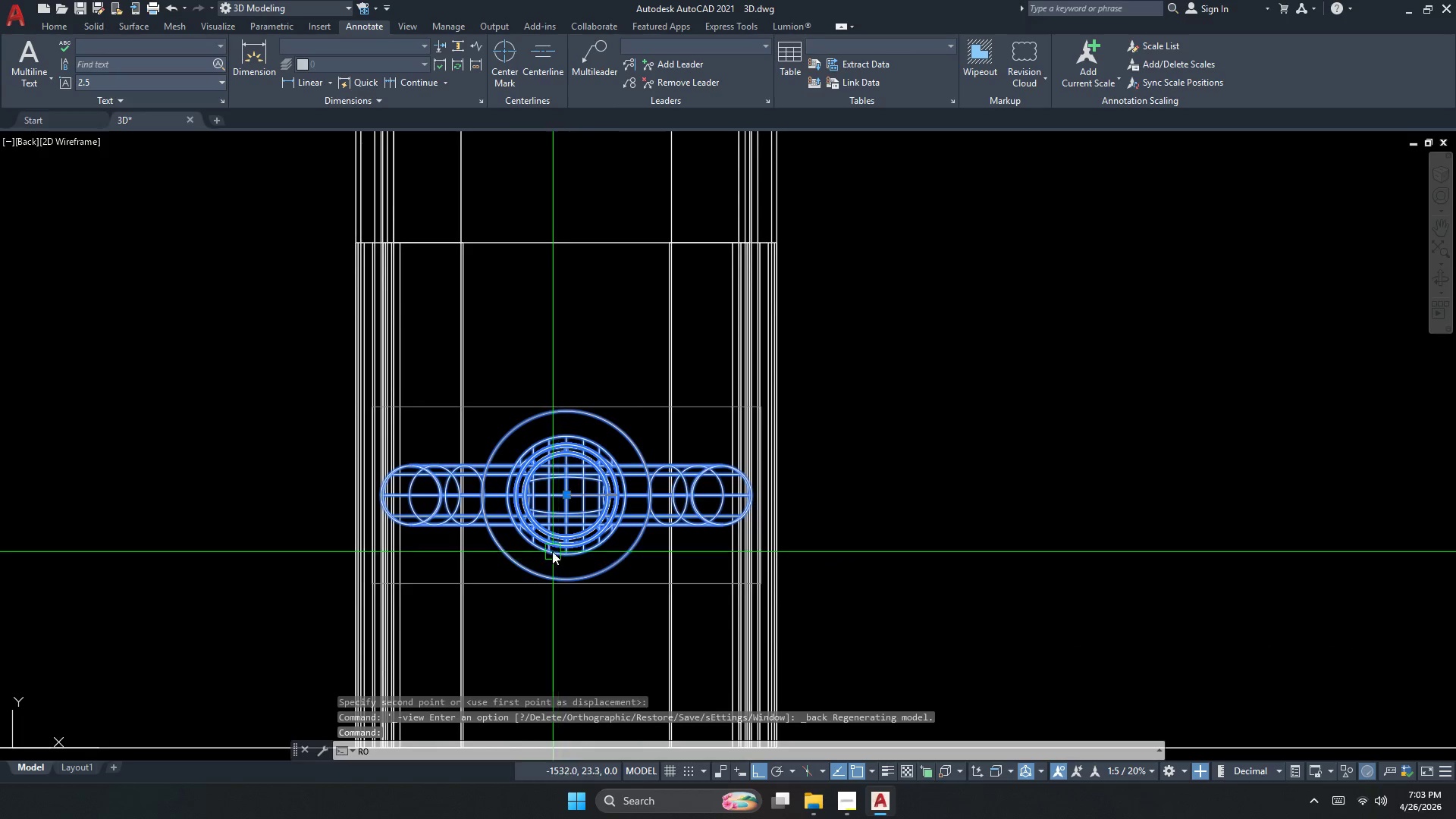 
key(Space)
 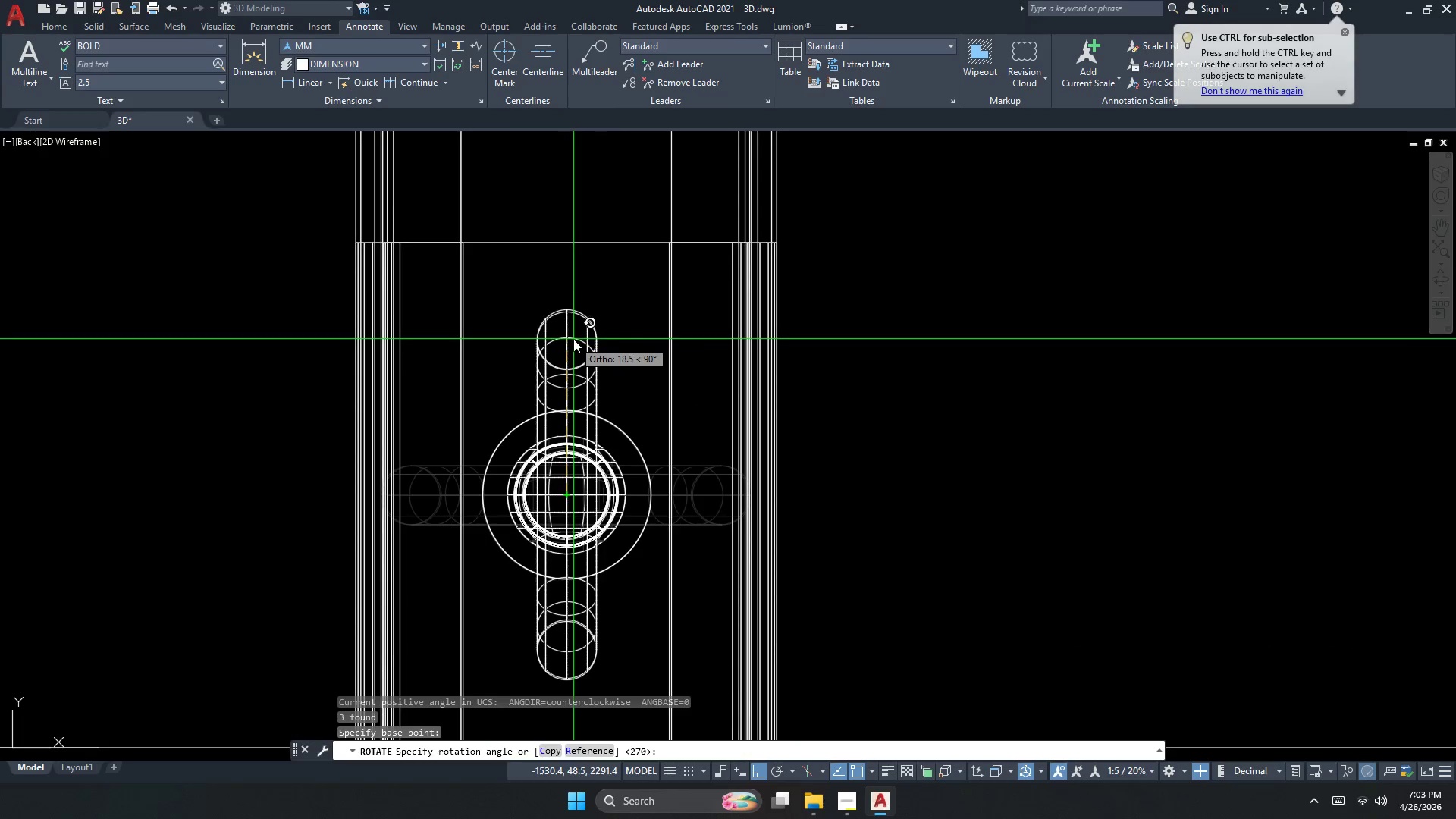 
key(Escape)
 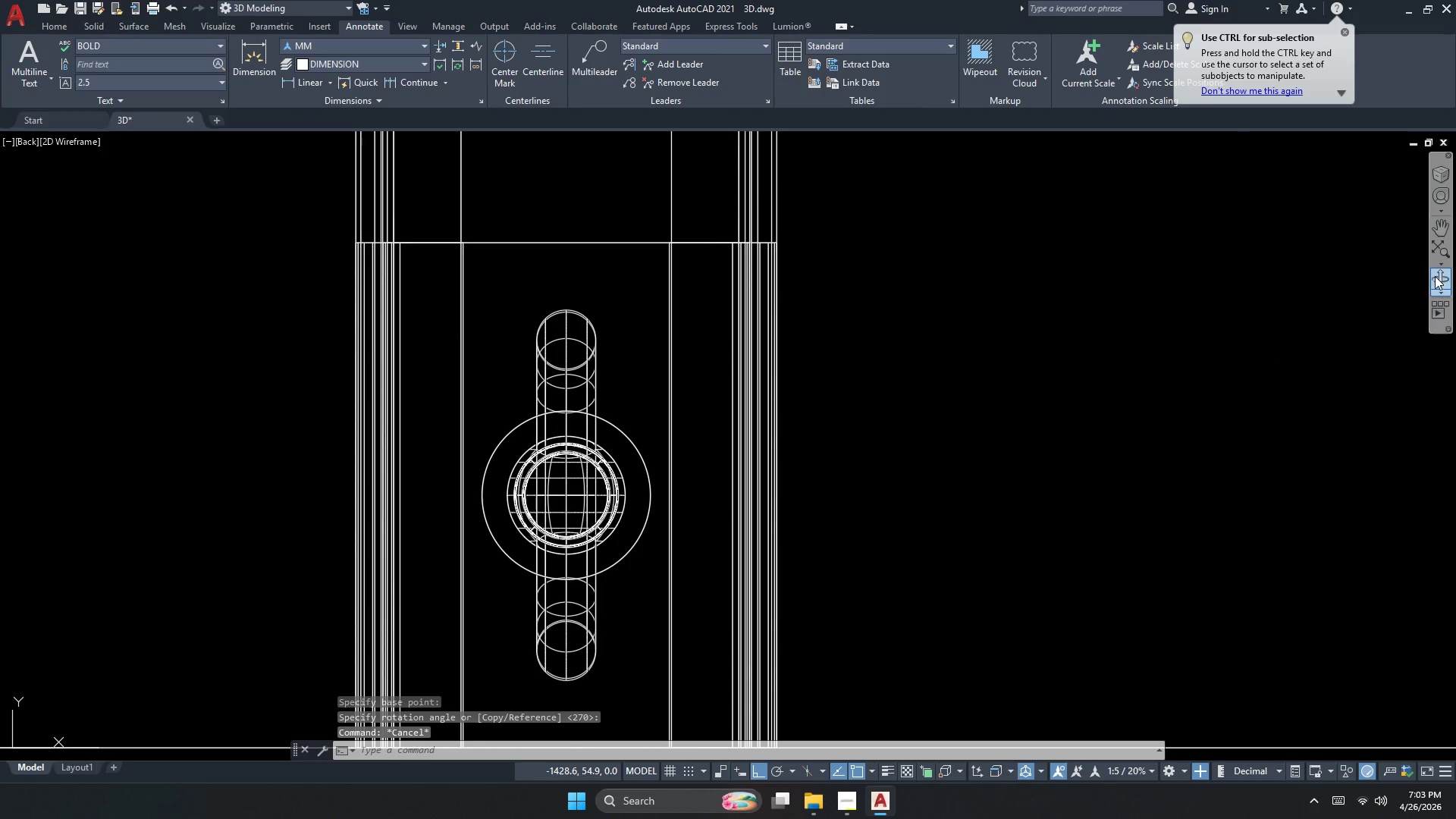 
left_click([1435, 276])
 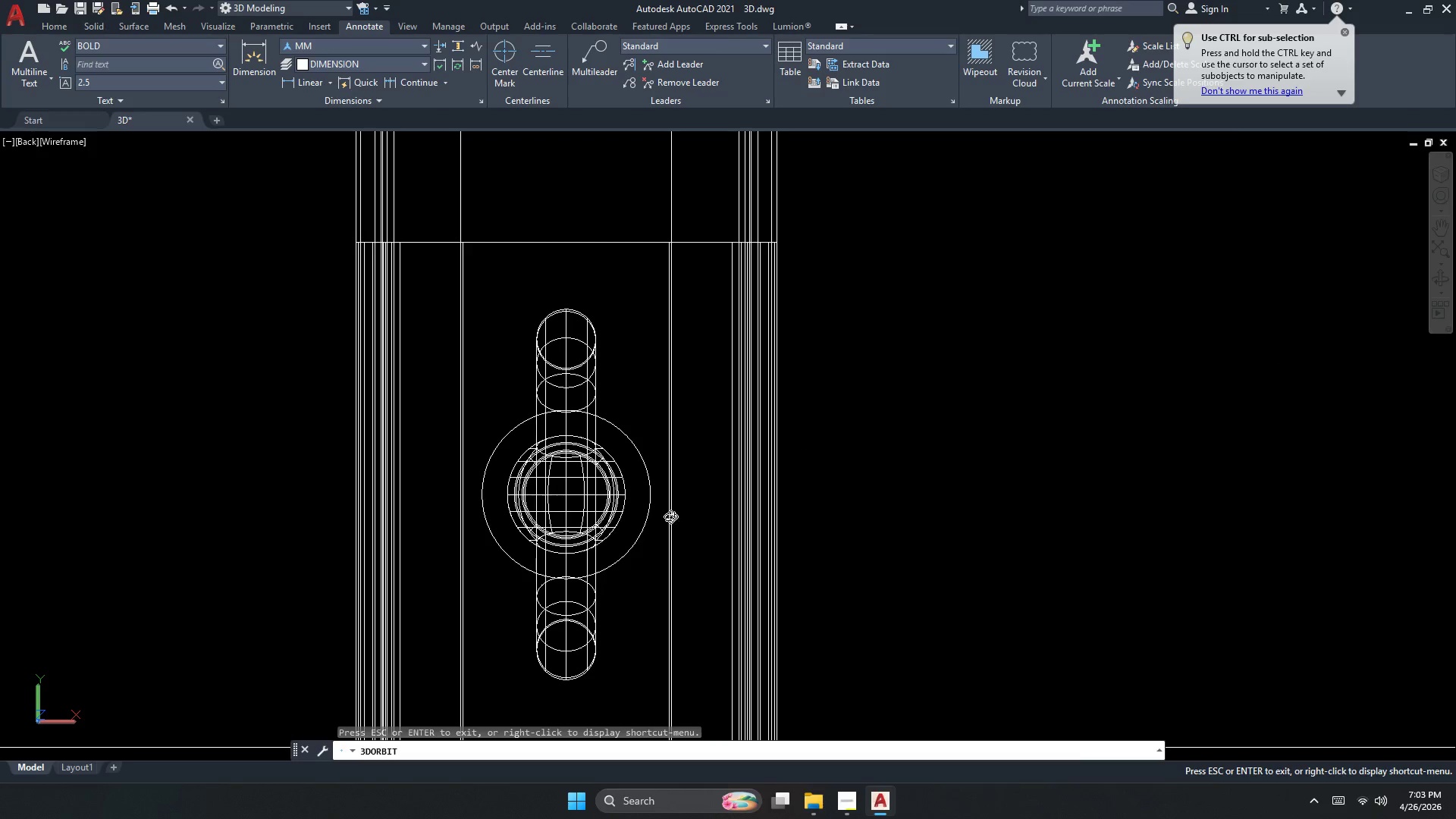 
left_click_drag(start_coordinate=[652, 532], to_coordinate=[829, 632])
 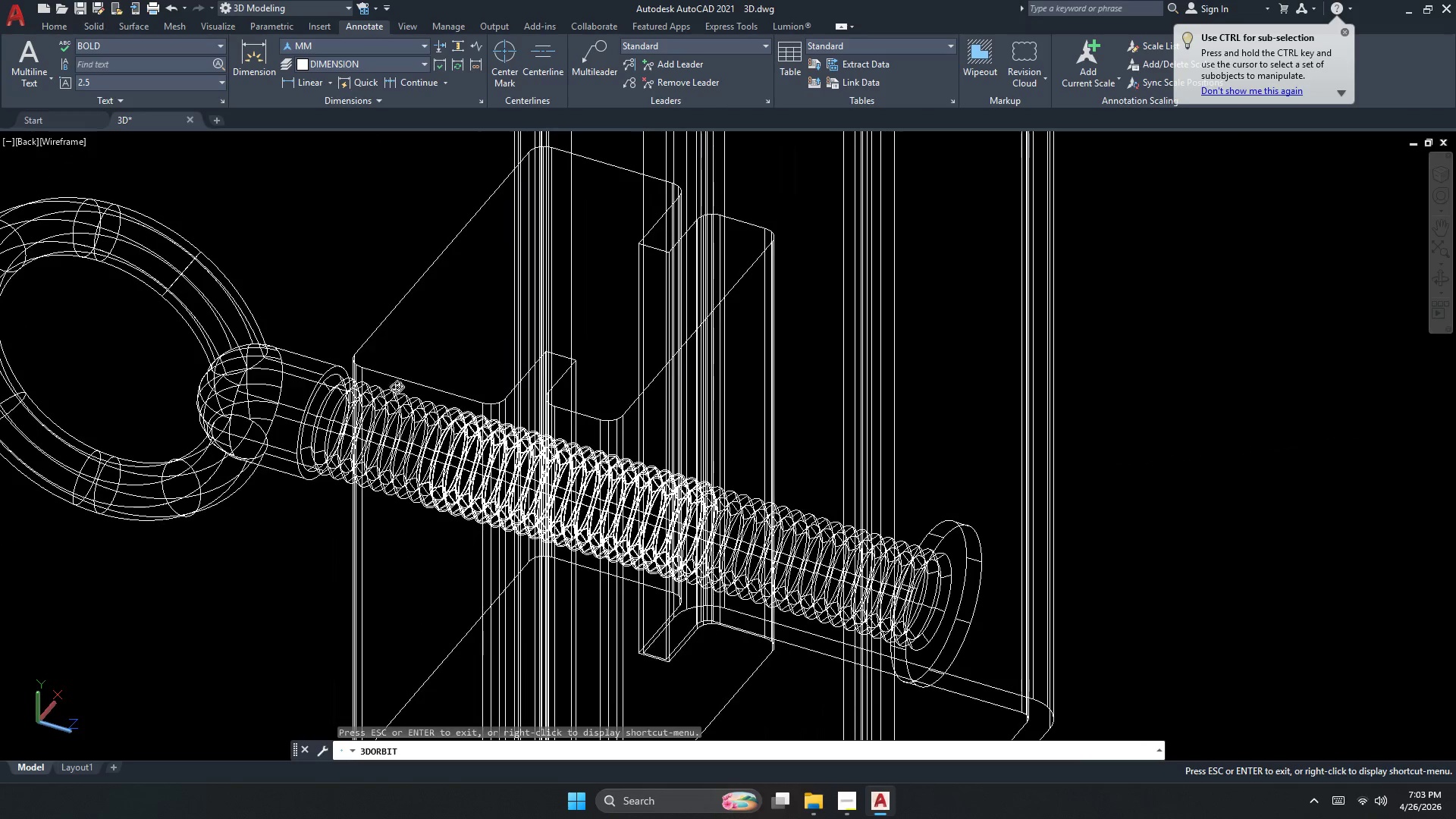 
left_click_drag(start_coordinate=[397, 387], to_coordinate=[579, 380])
 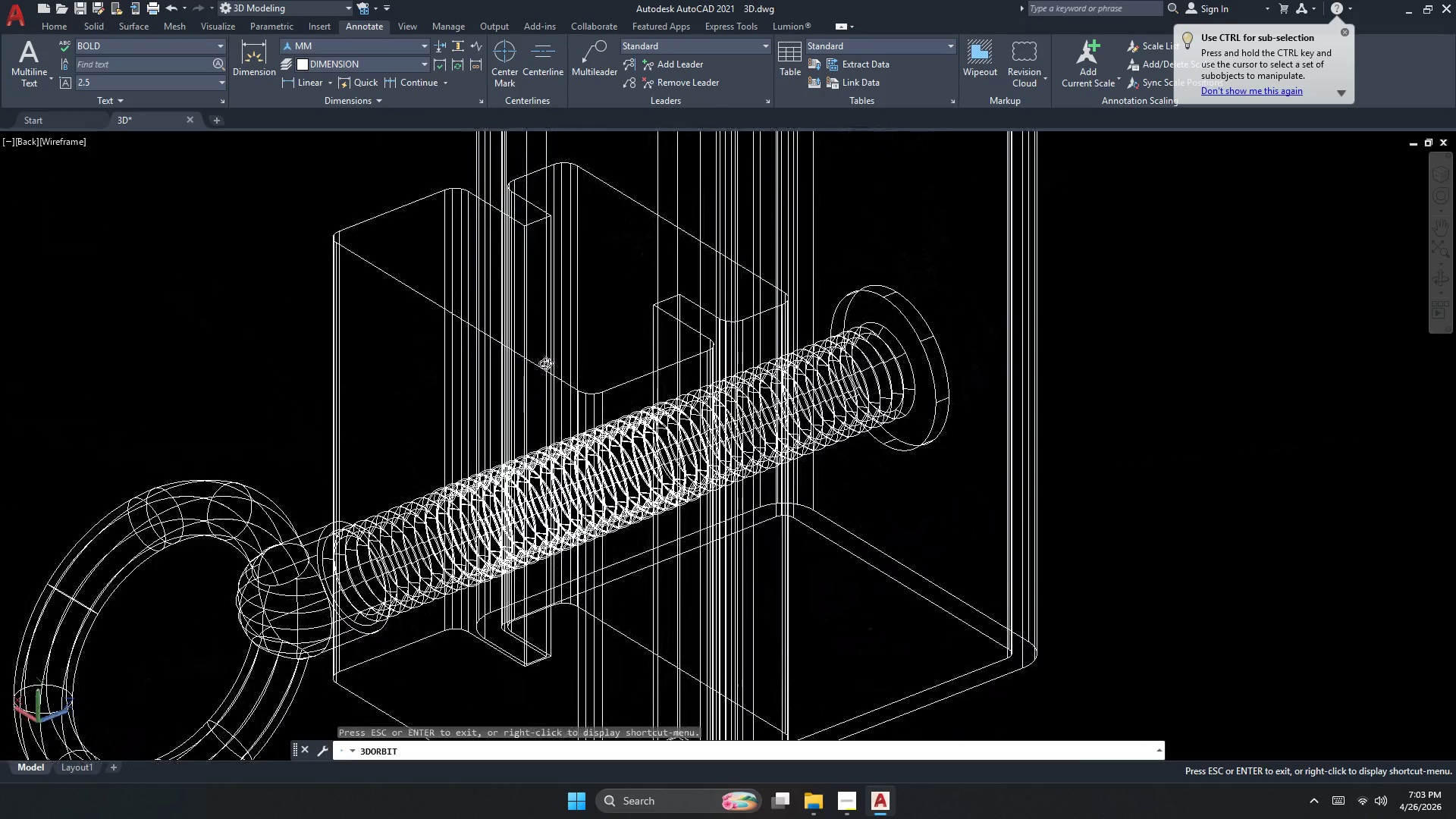 
hold_key(key=Escape, duration=11.75)
 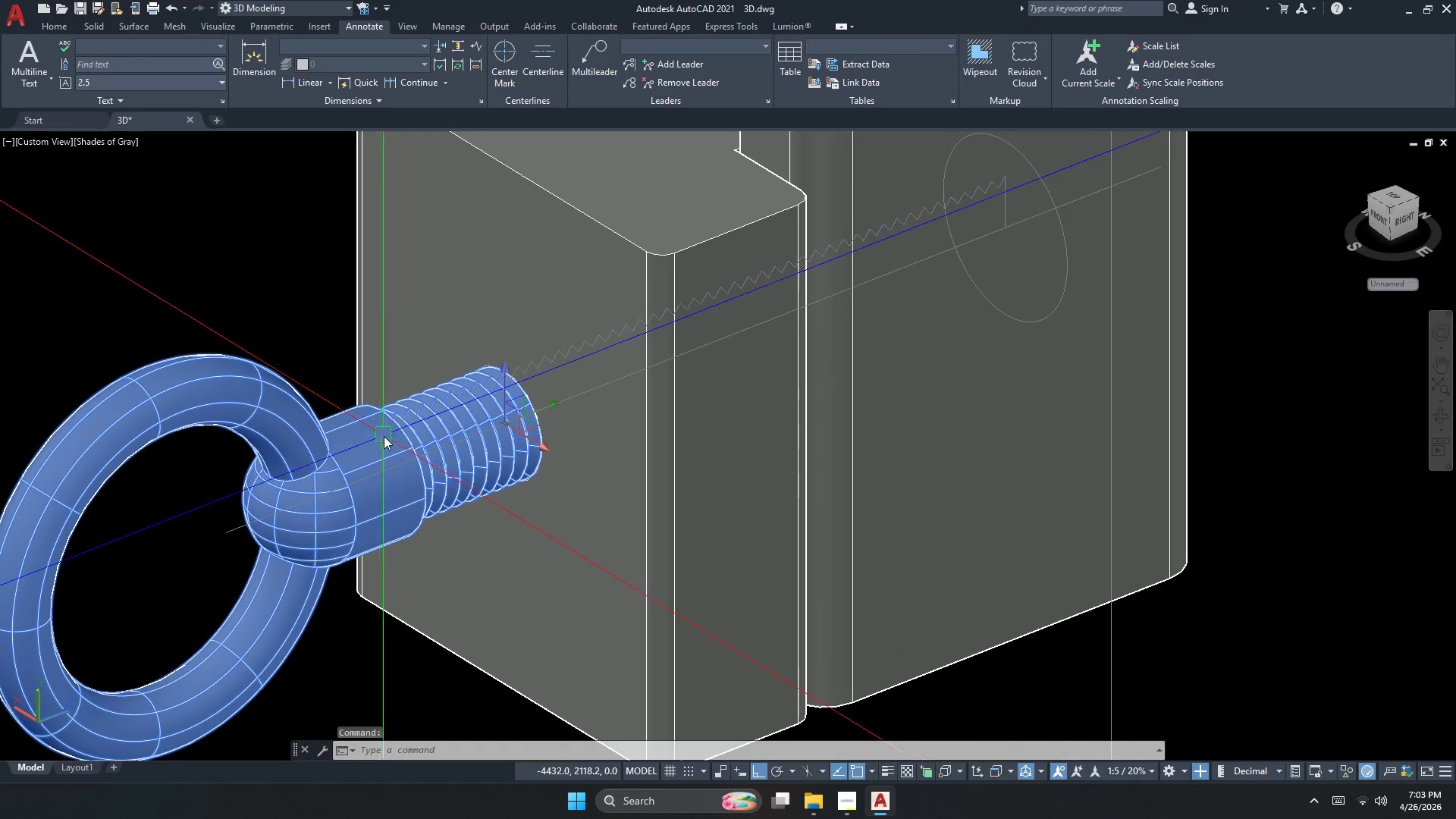 
left_click([89, 136])
 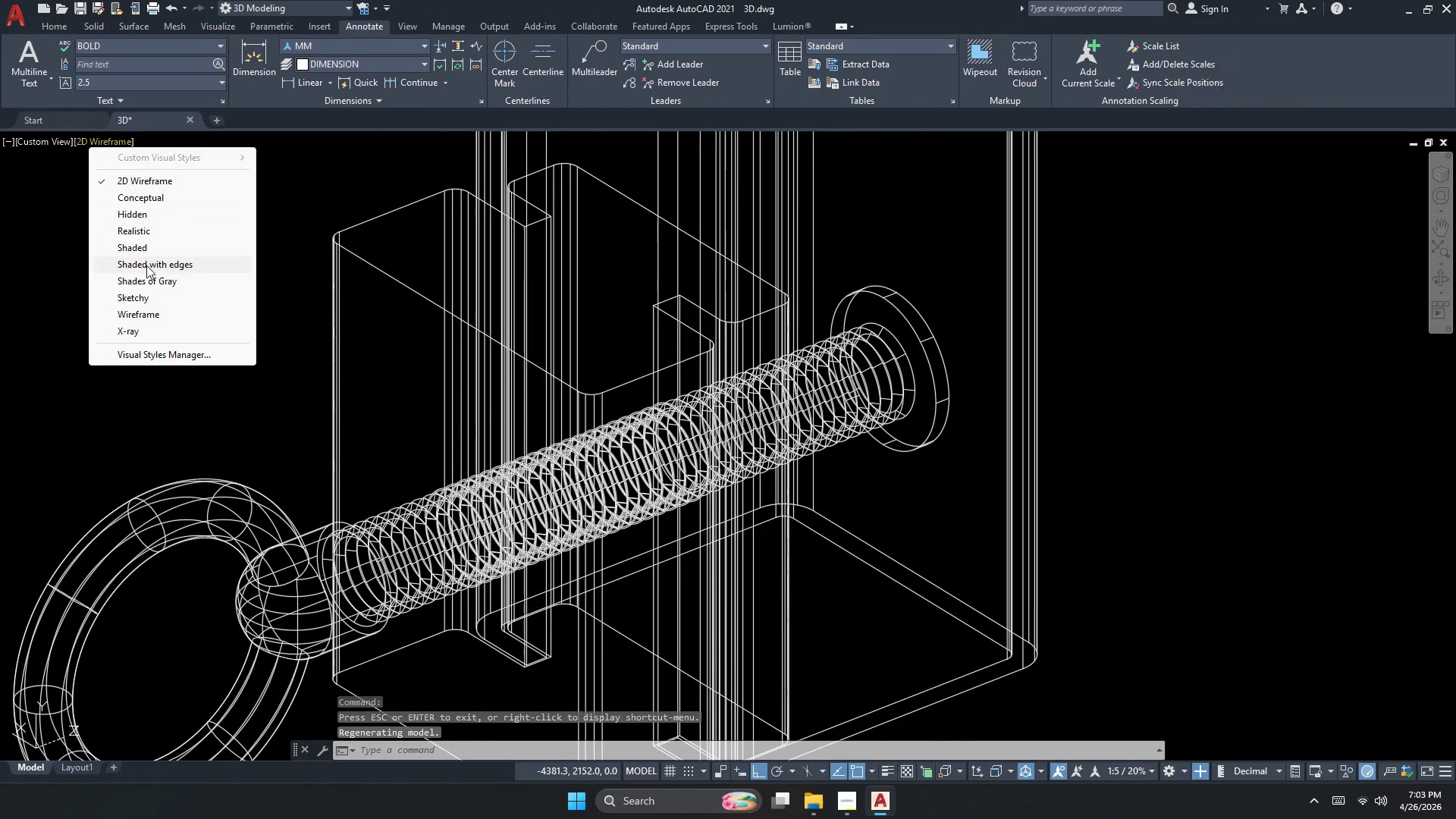 
left_click([149, 286])
 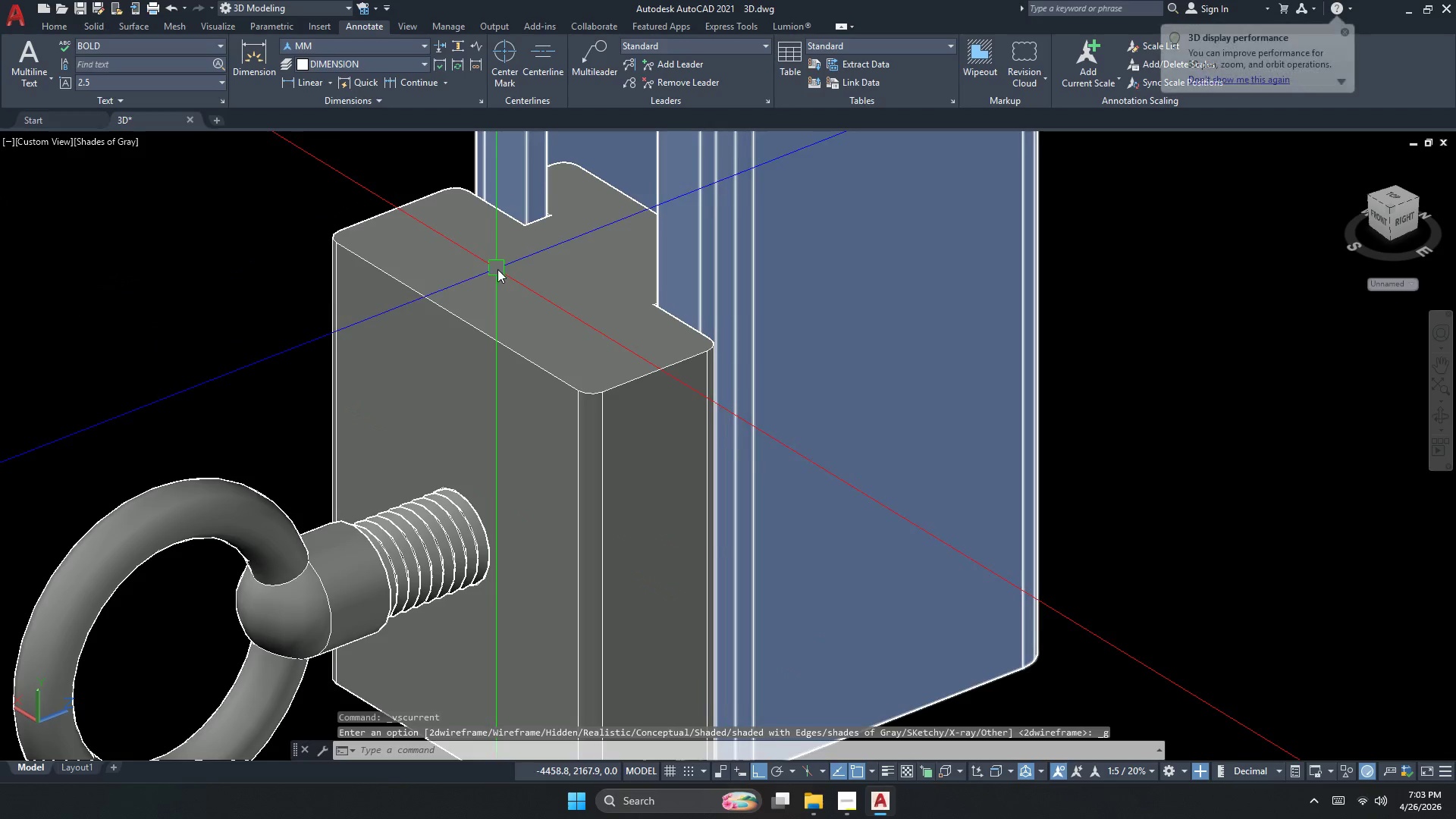 
scroll: coordinate [450, 425], scroll_direction: up, amount: 3.0
 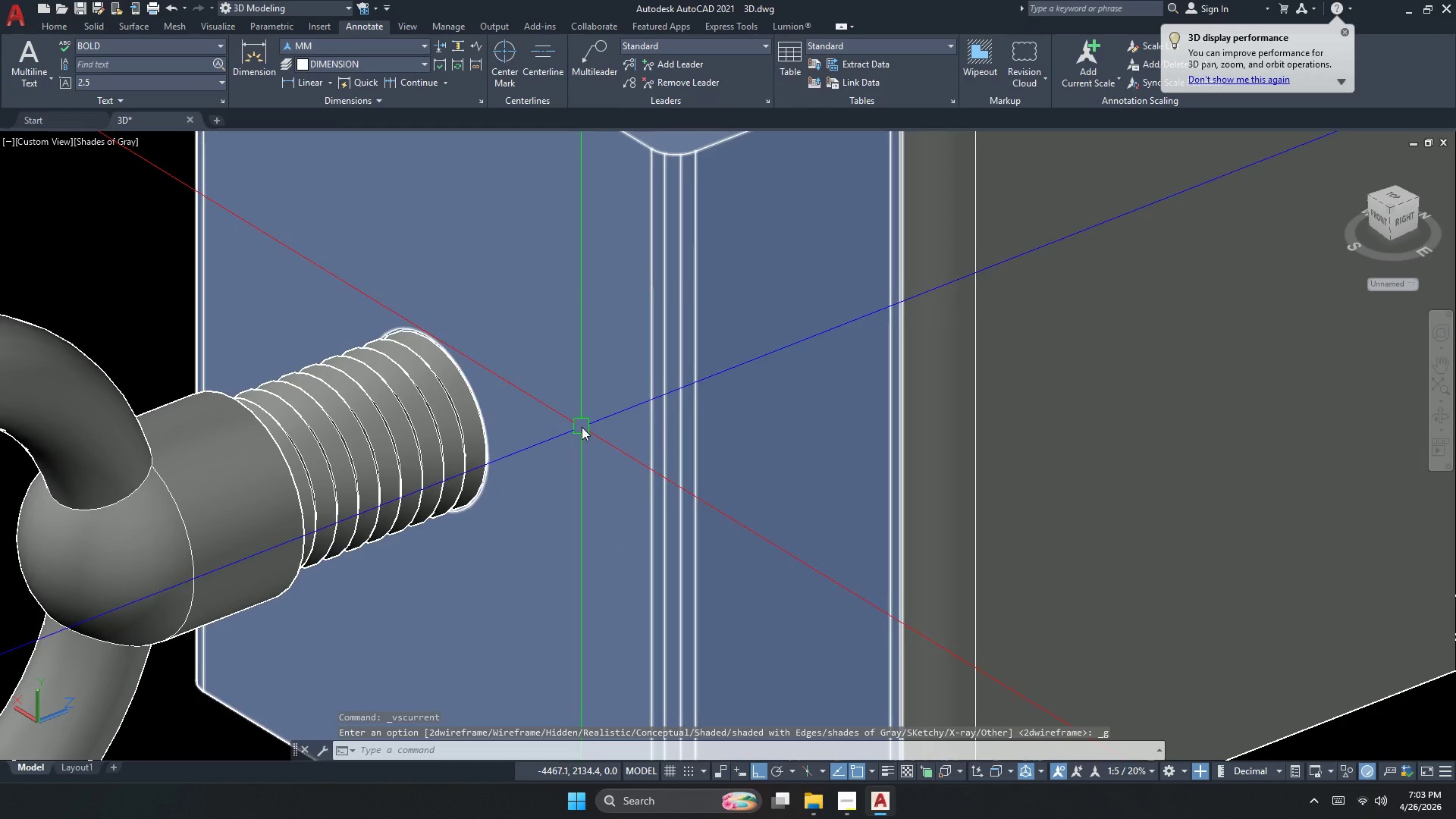 
scroll: coordinate [582, 431], scroll_direction: down, amount: 4.0
 